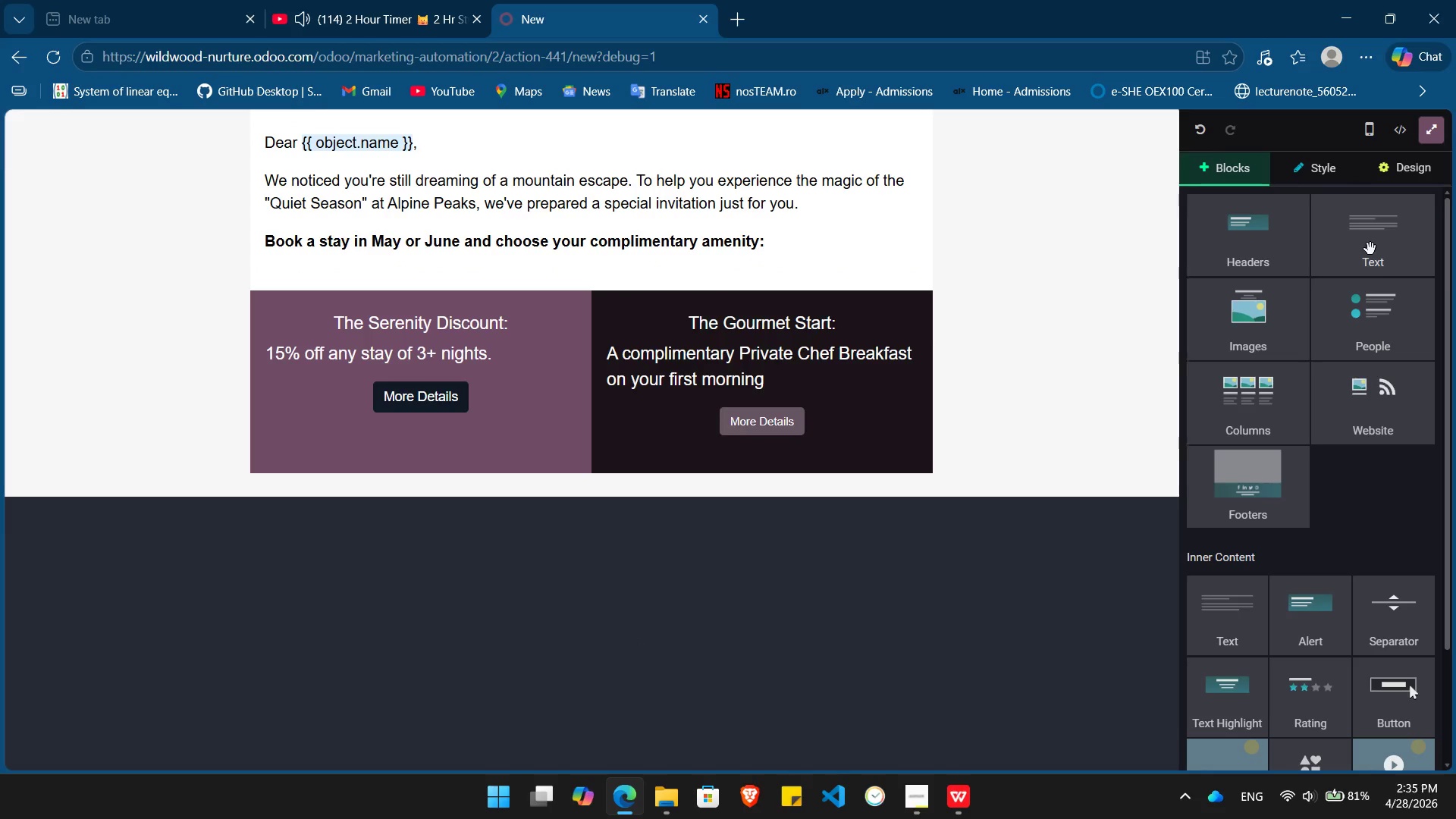 
left_click_drag(start_coordinate=[1370, 249], to_coordinate=[619, 497])
 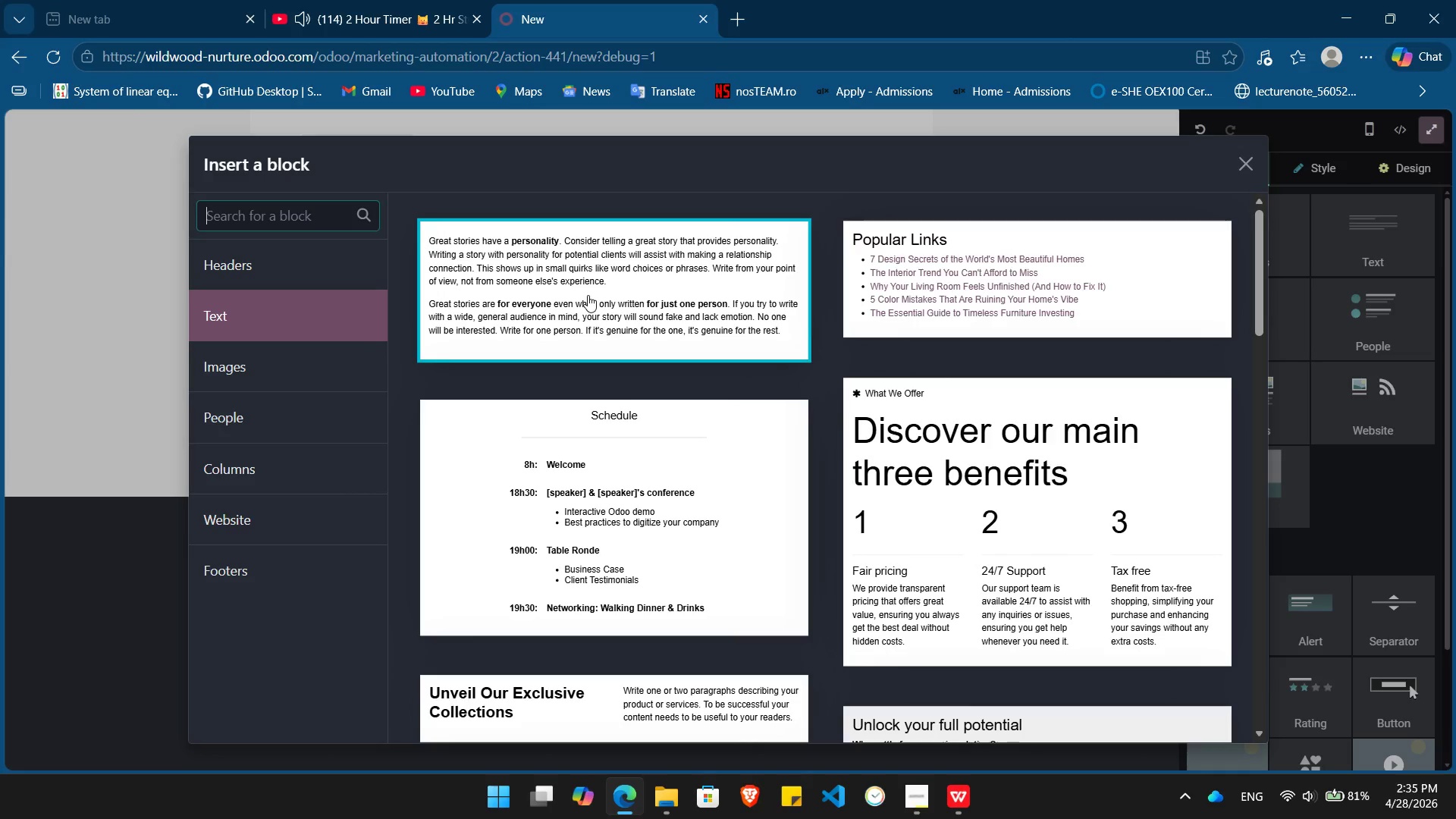 
left_click([588, 295])
 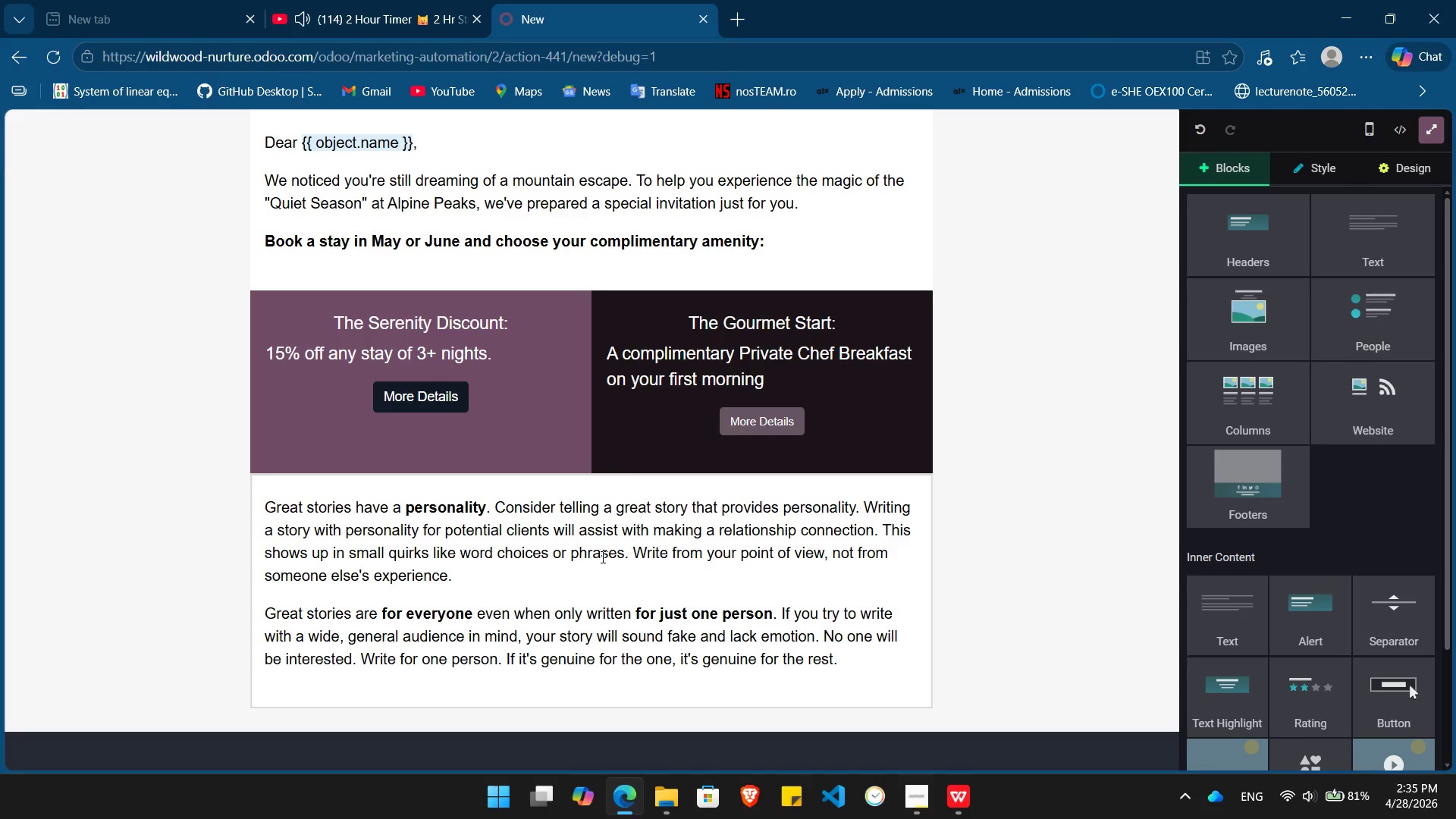 
left_click([601, 557])
 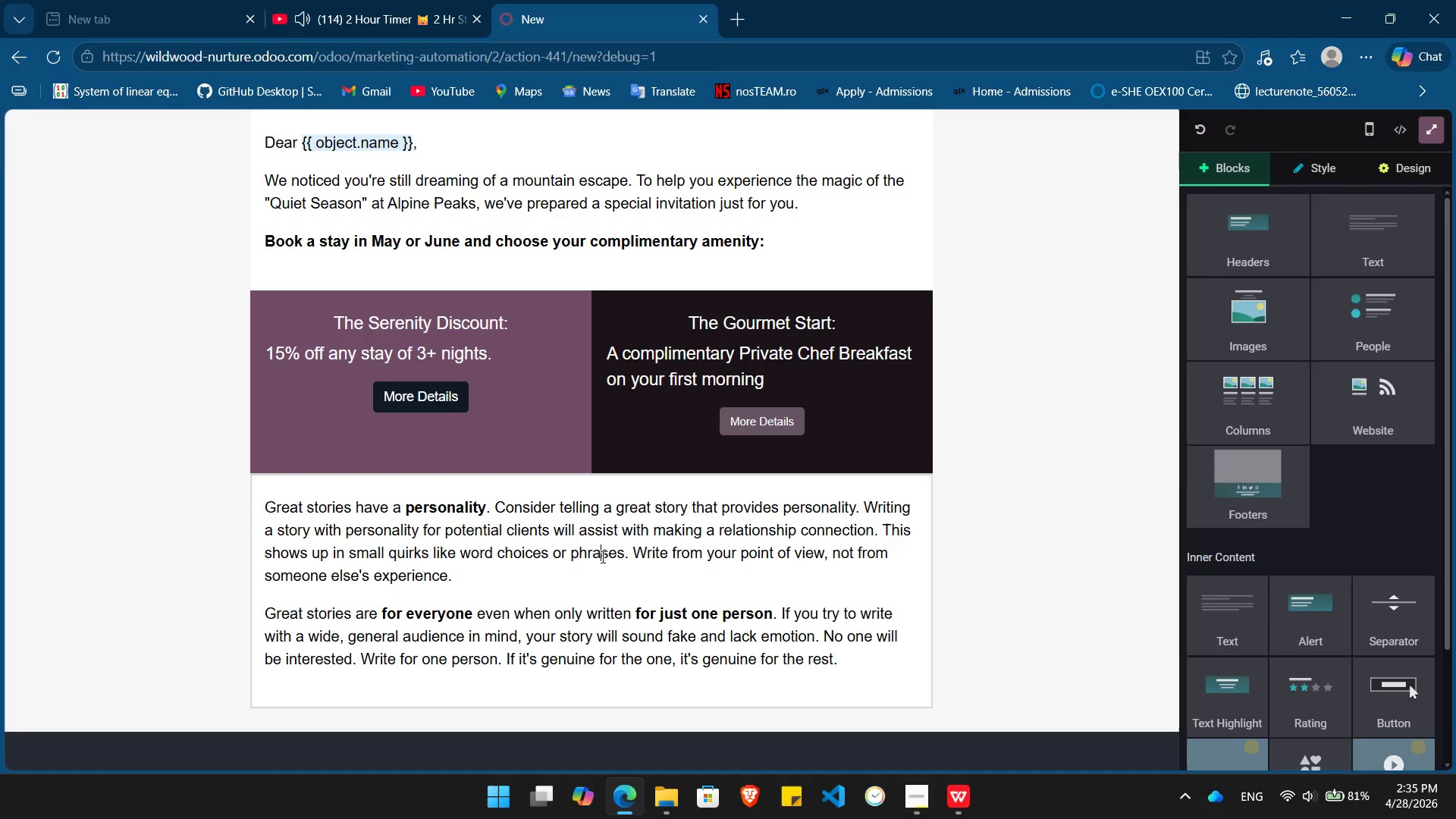 
key(Control+A)
 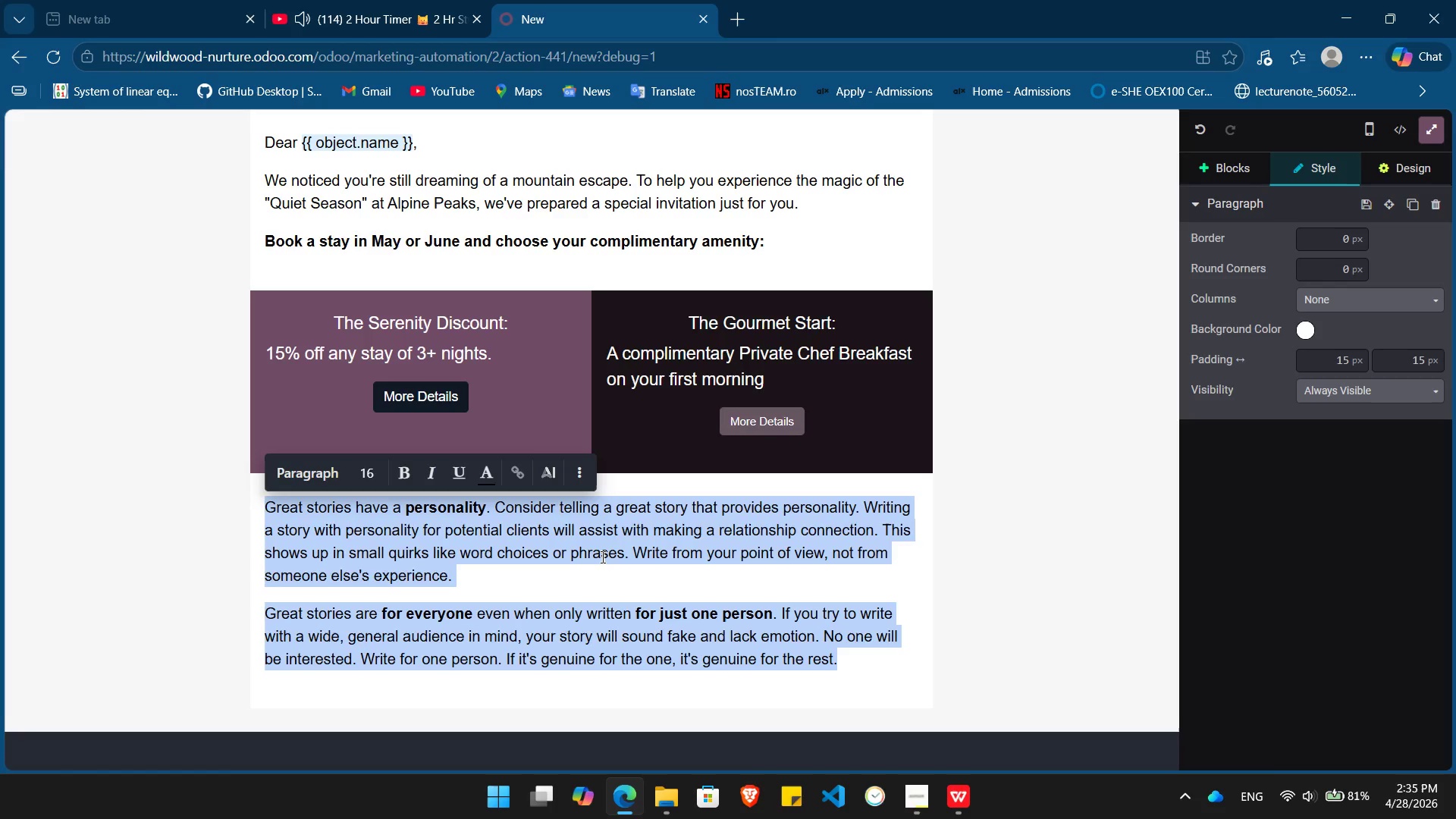 
key(Backspace)
type(As we prioritize the exclusive)
key(Backspace)
type(ity of our /)
 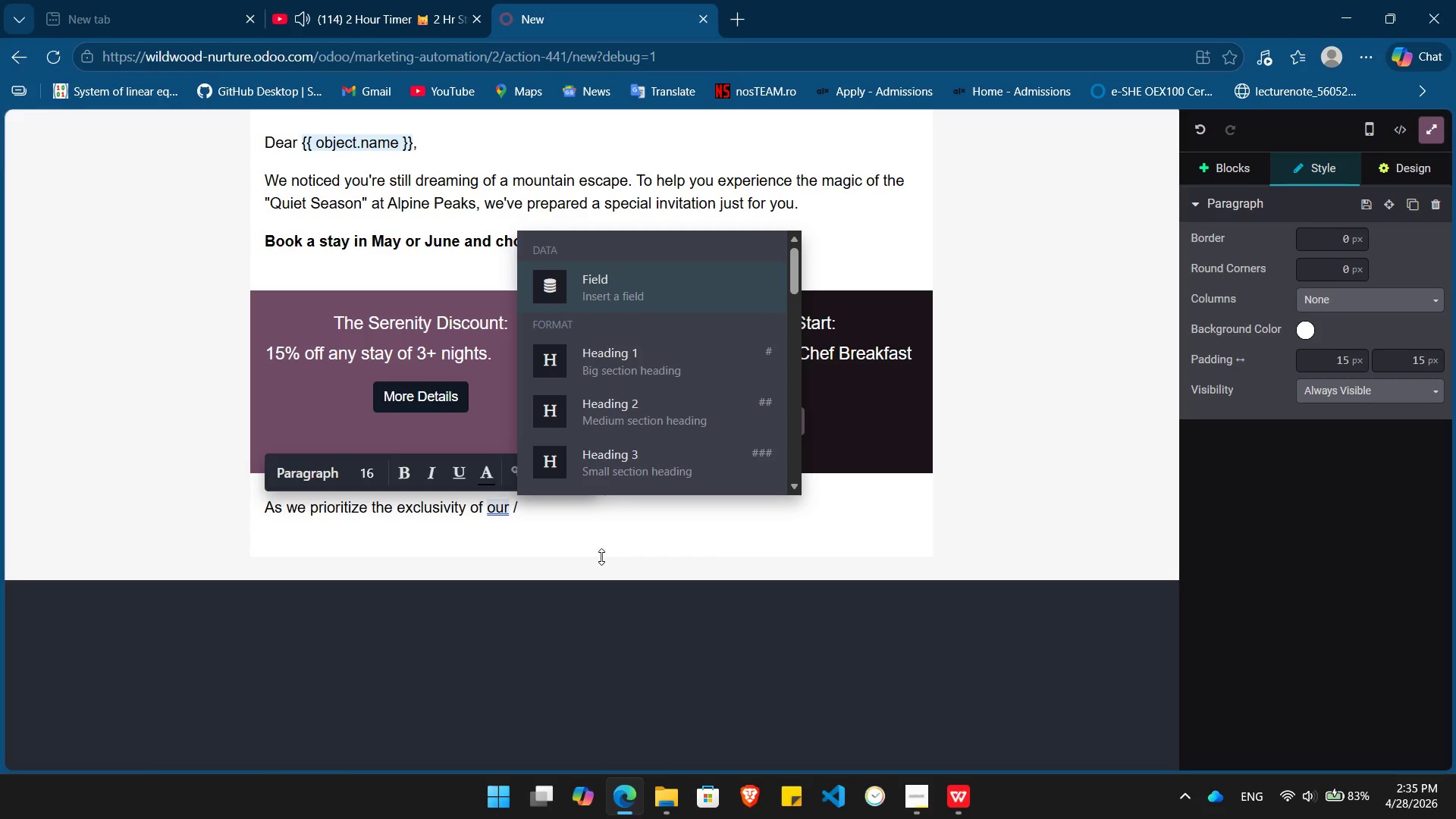 
key(Enter)
 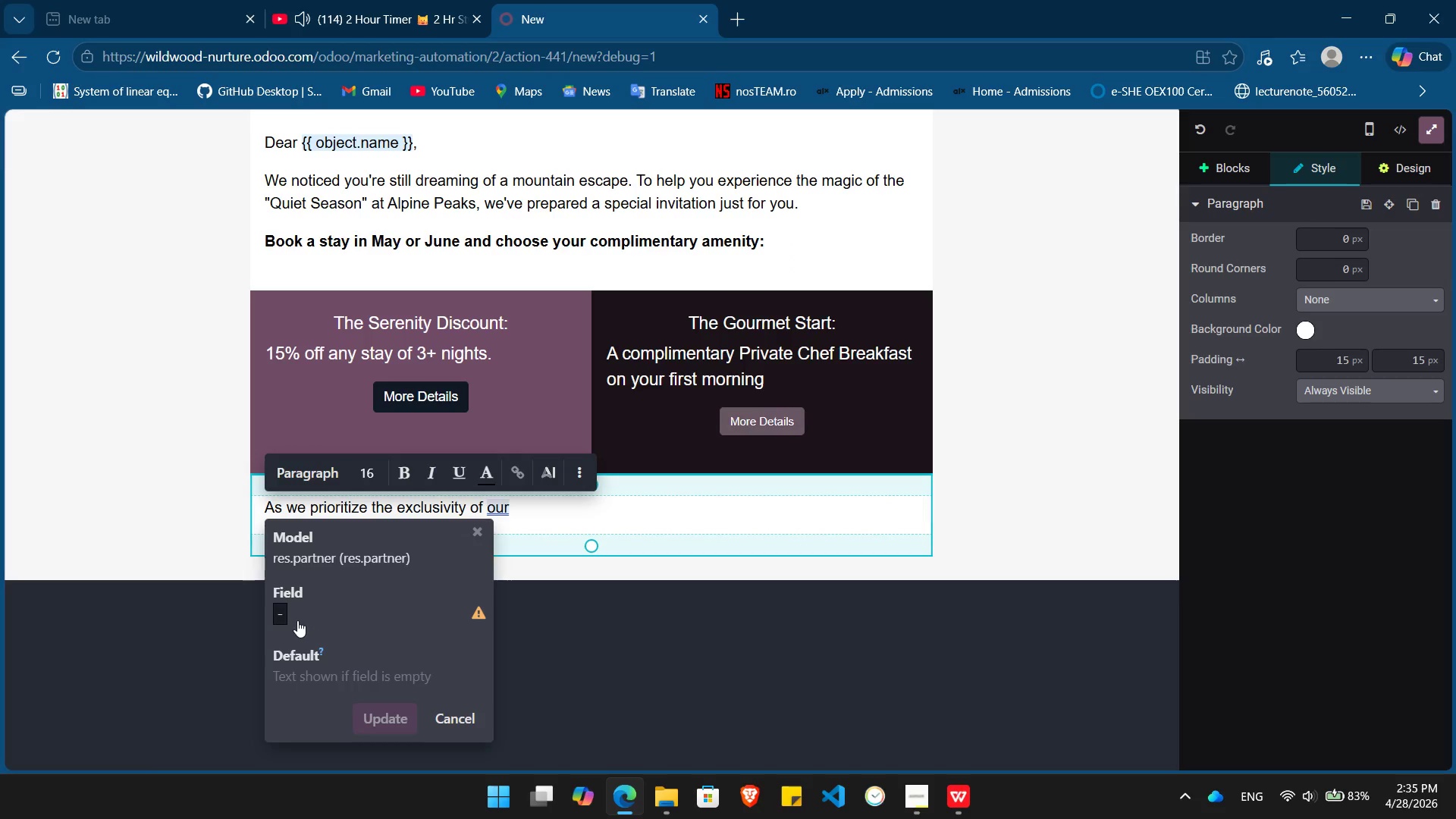 
left_click([283, 620])
 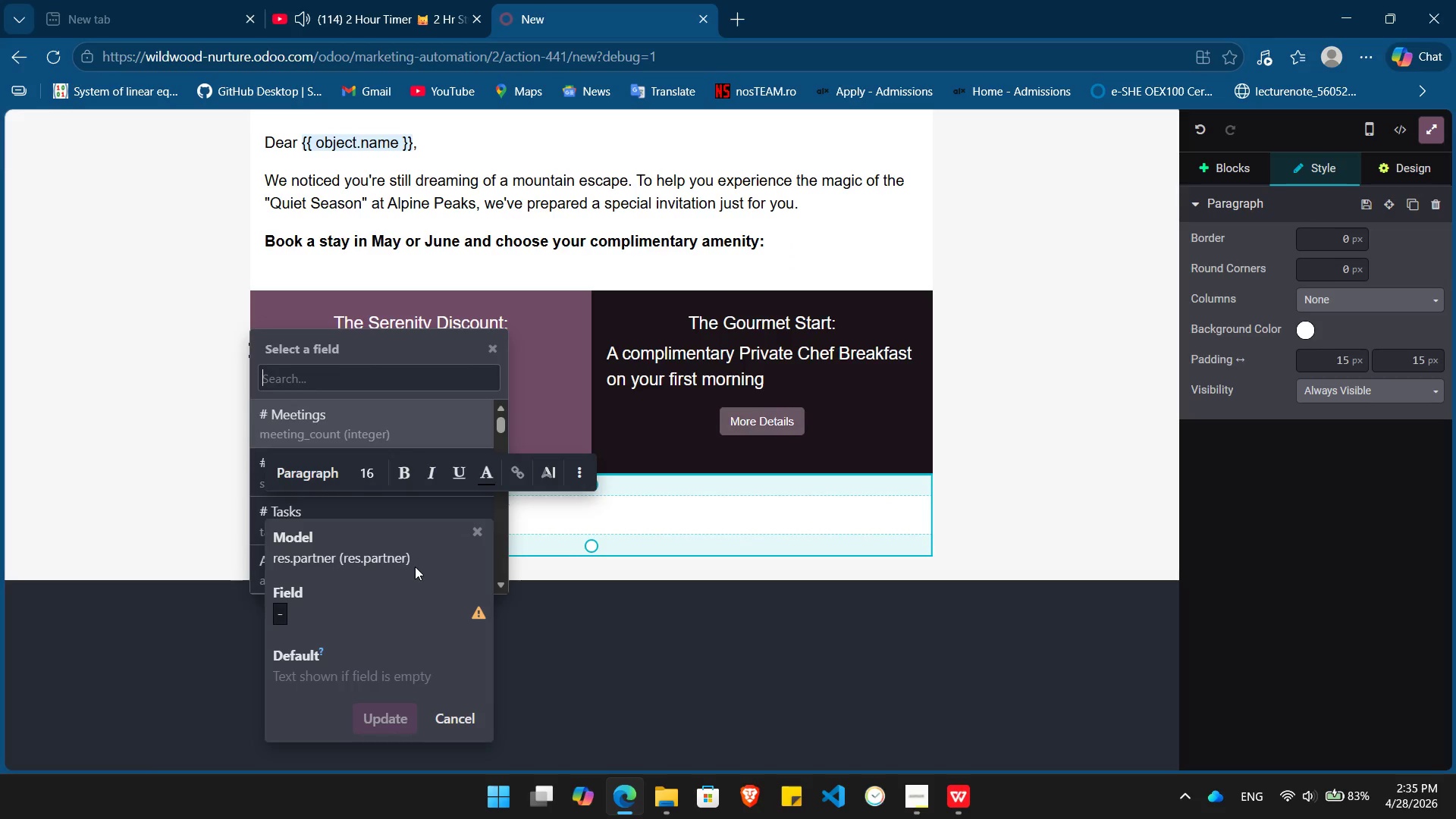 
type(proper)
 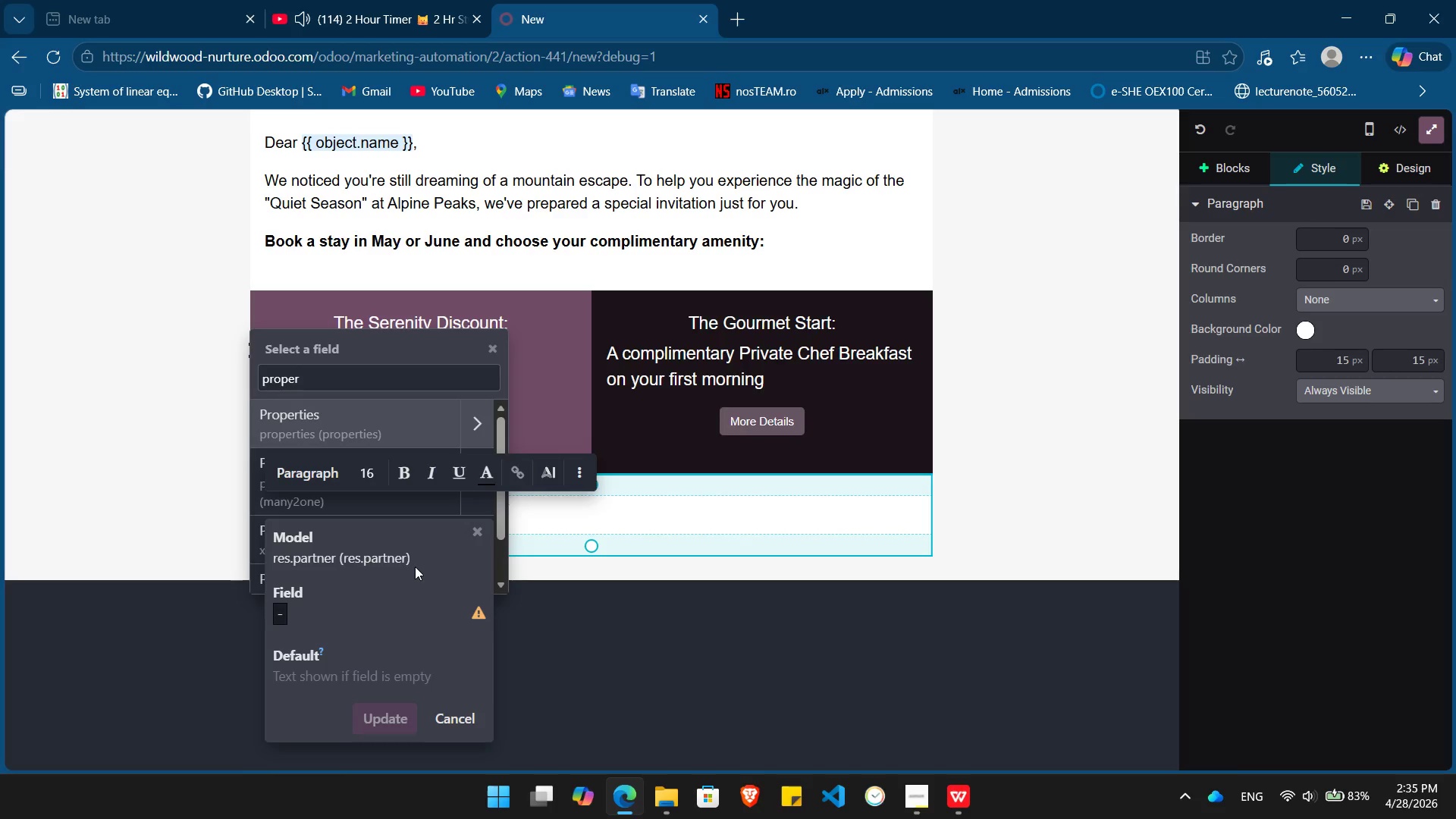 
key(ArrowDown)
 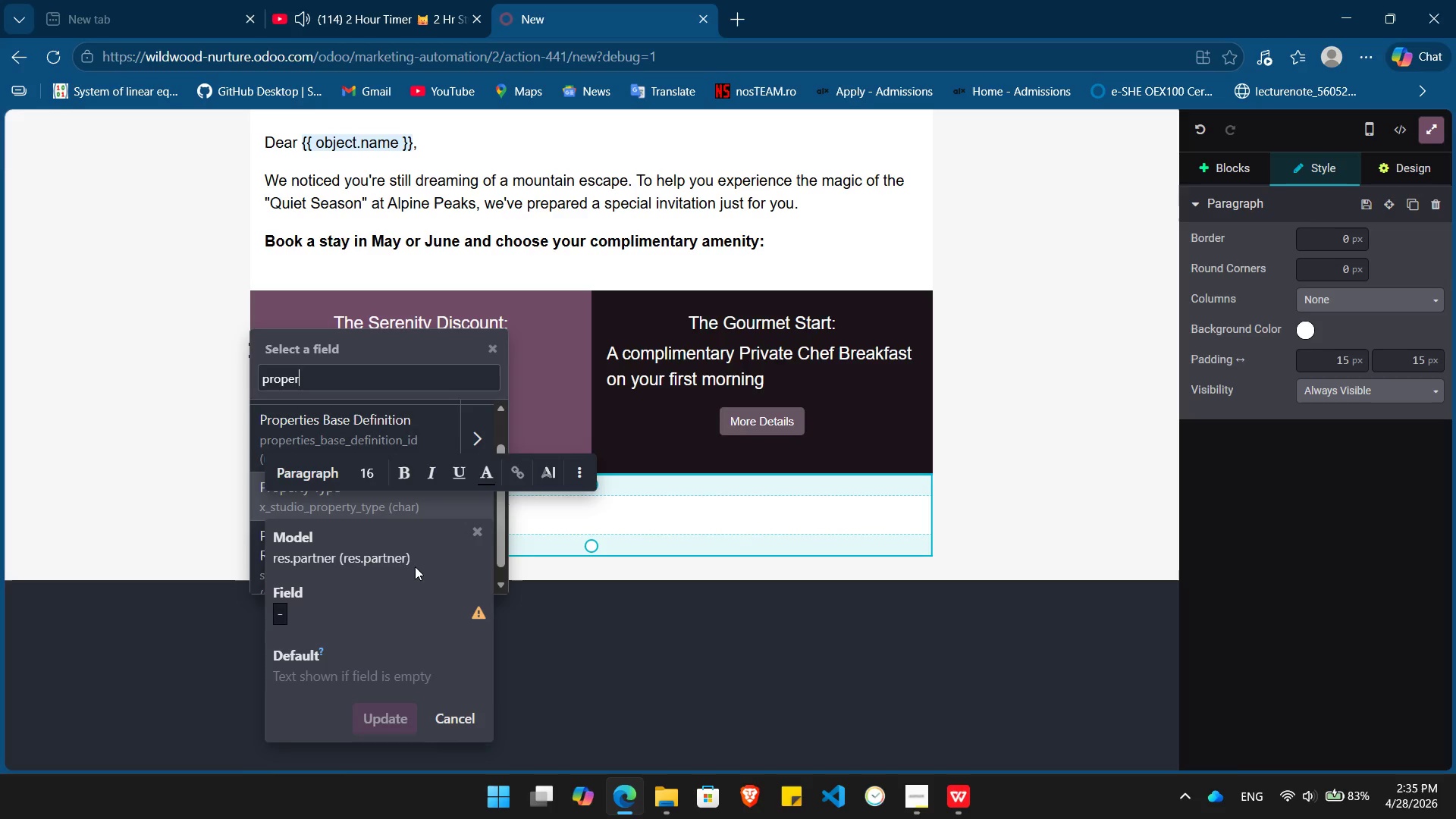 
key(ArrowDown)
 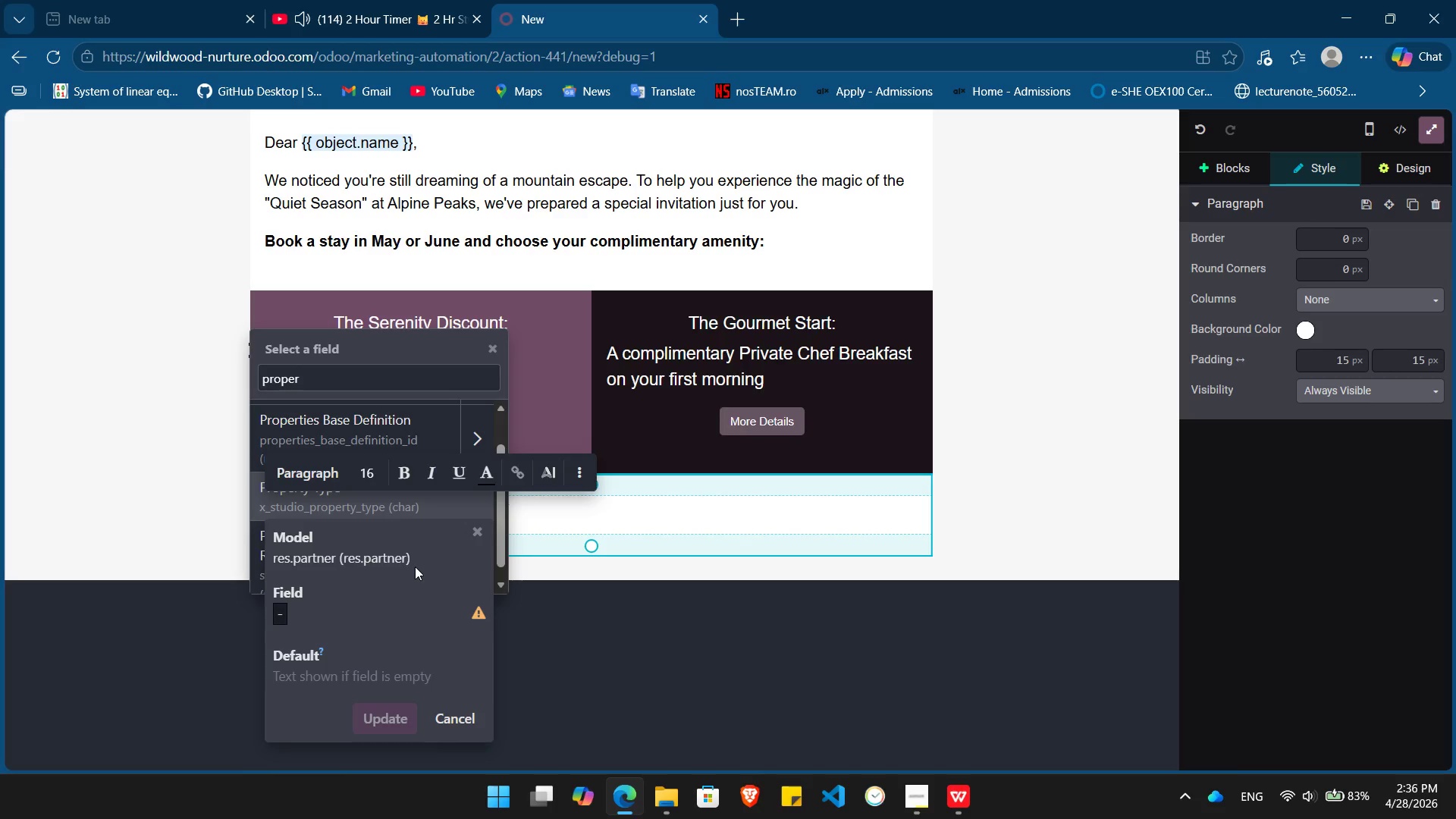 
key(Enter)
 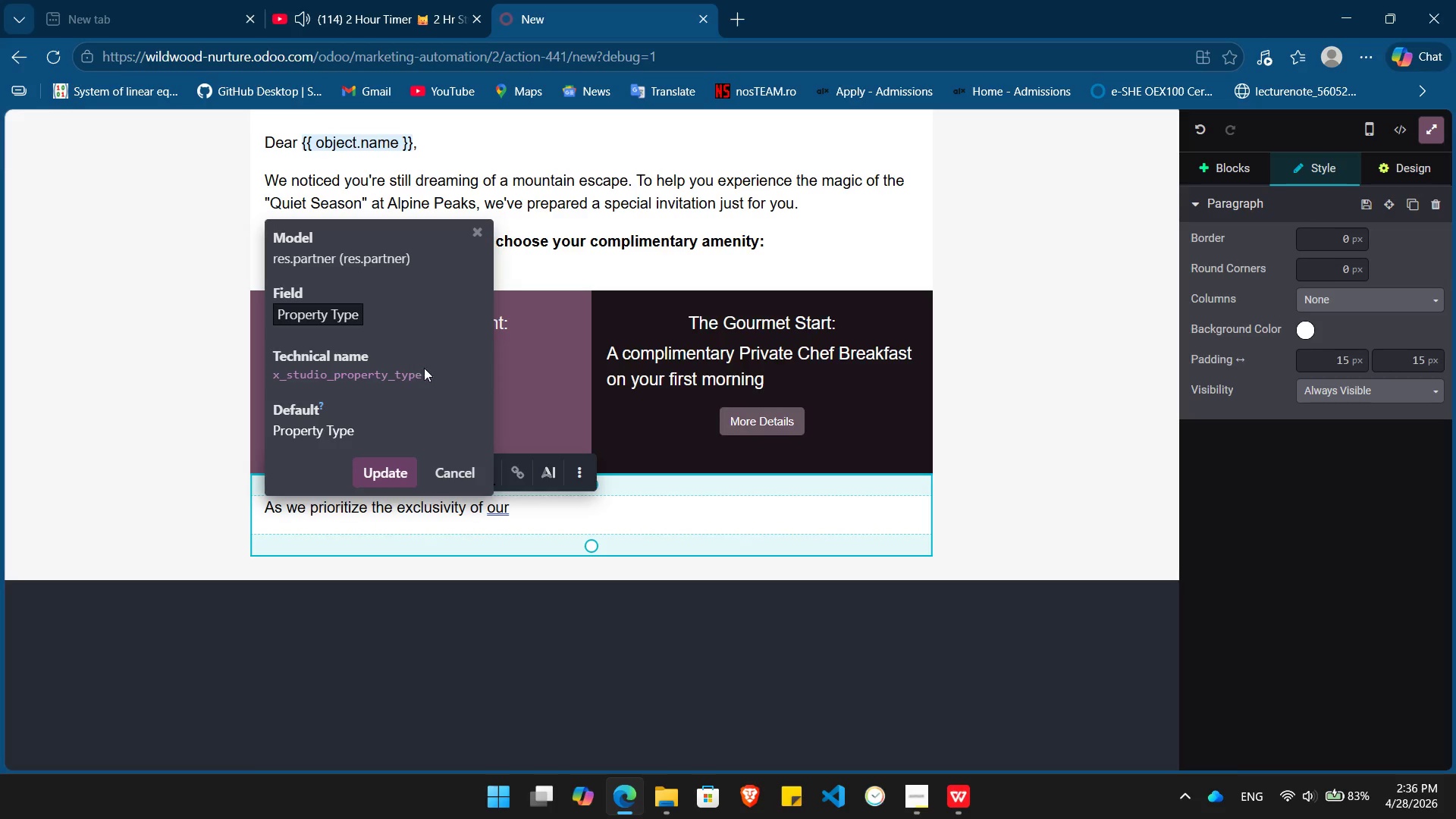 
left_click_drag(start_coordinate=[428, 371], to_coordinate=[271, 381])
 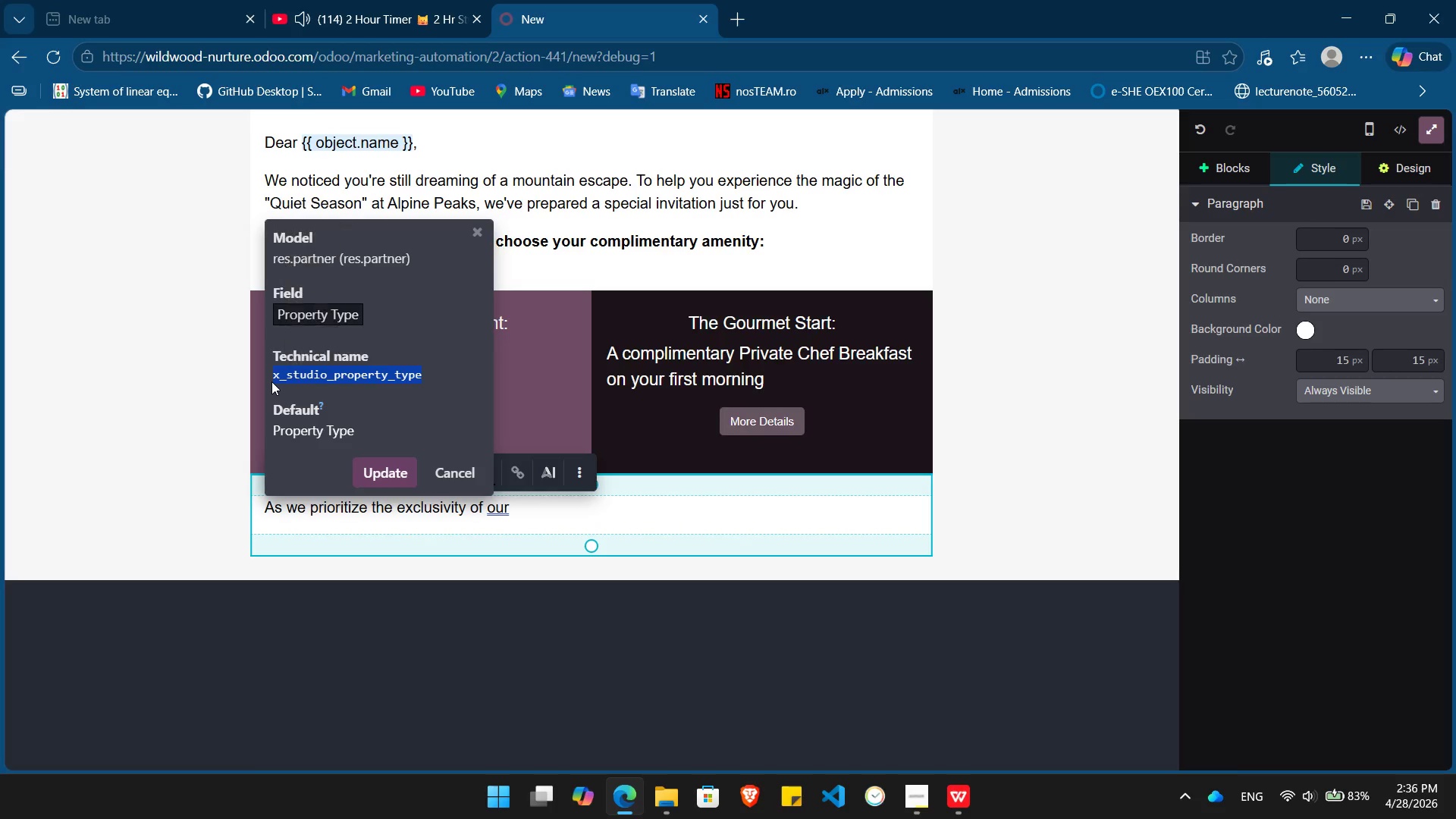 
key(Control+C)
 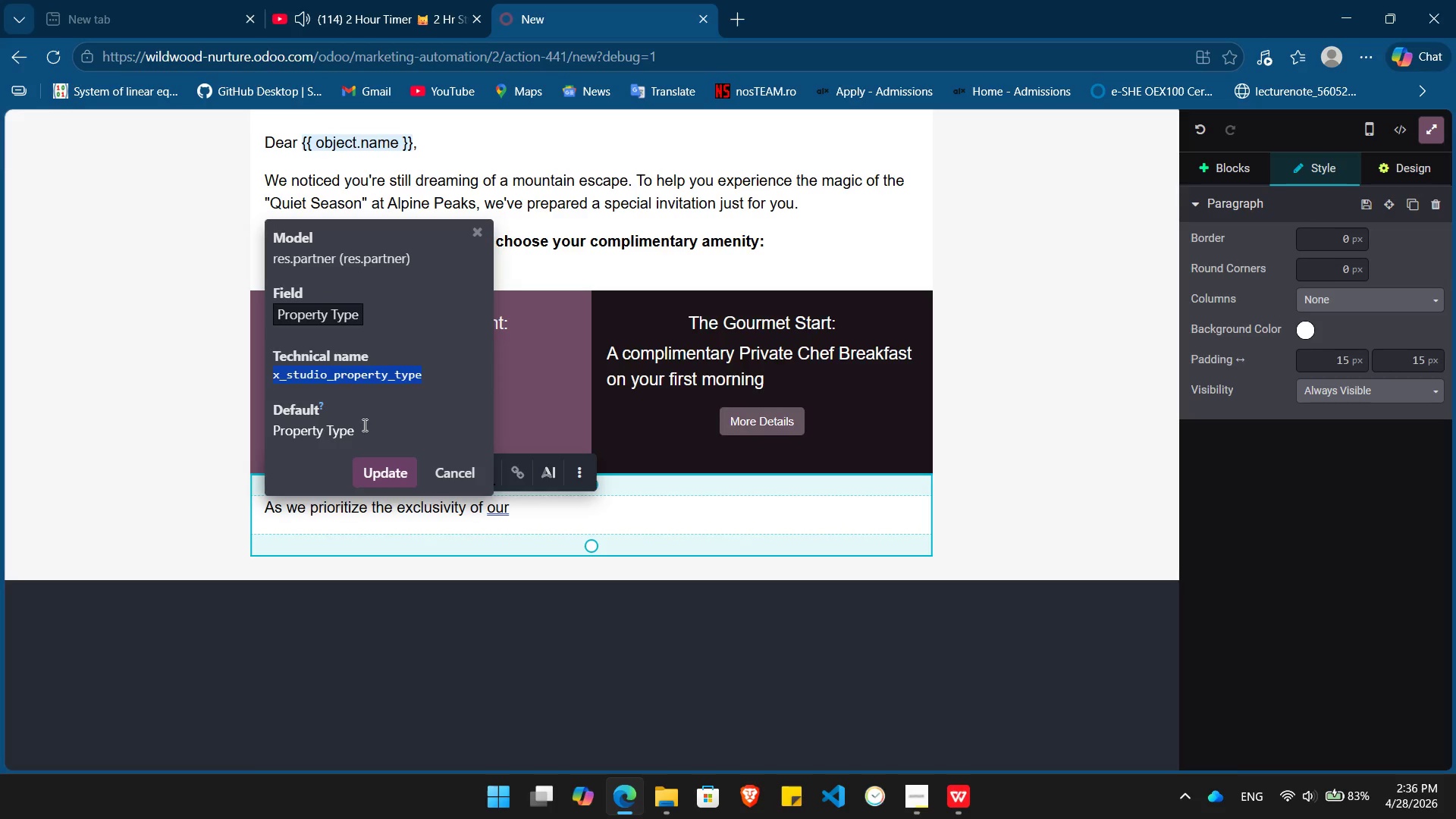 
left_click_drag(start_coordinate=[363, 425], to_coordinate=[275, 444])
 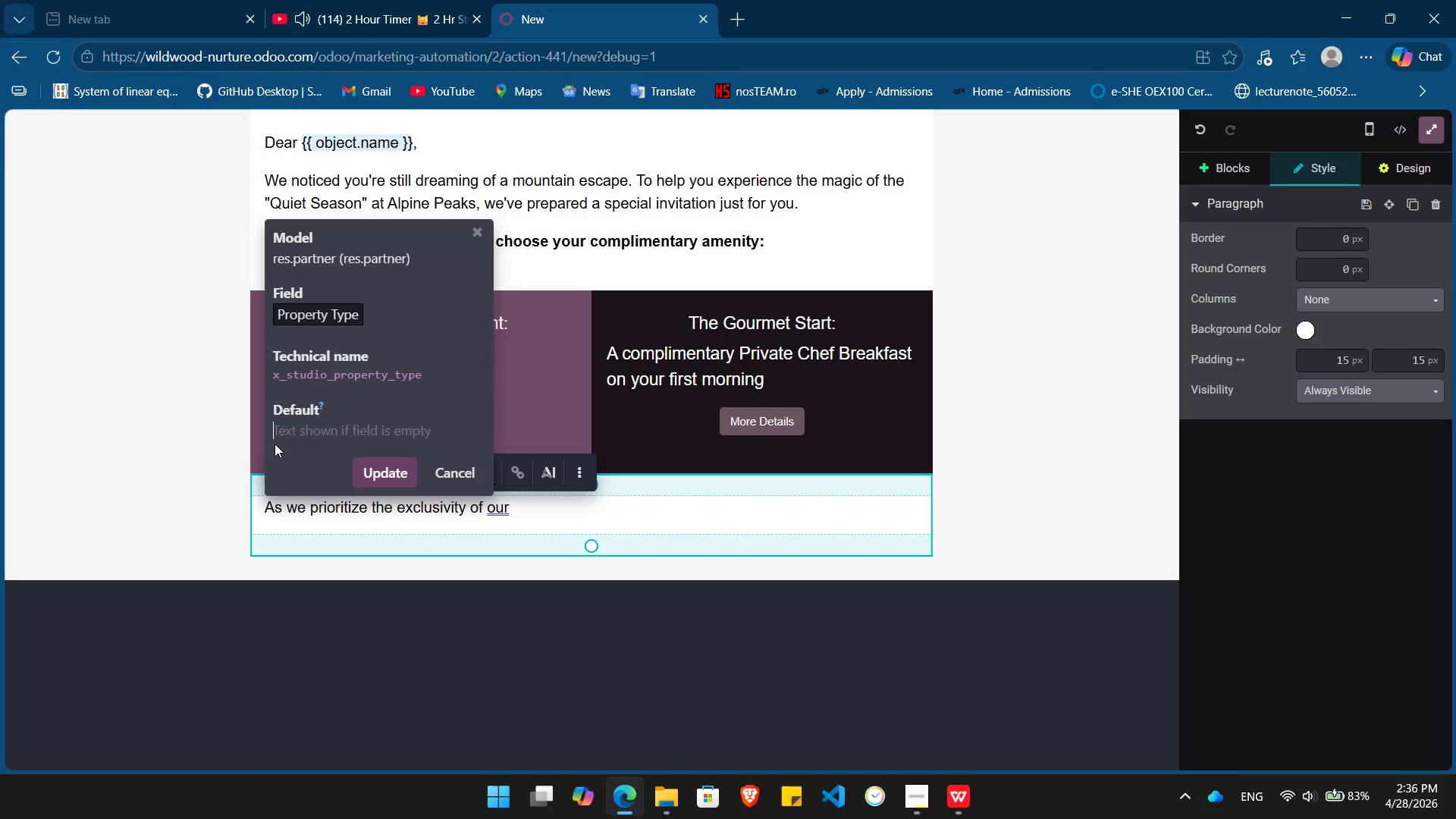 
key(Backspace)
type({{ object.)
 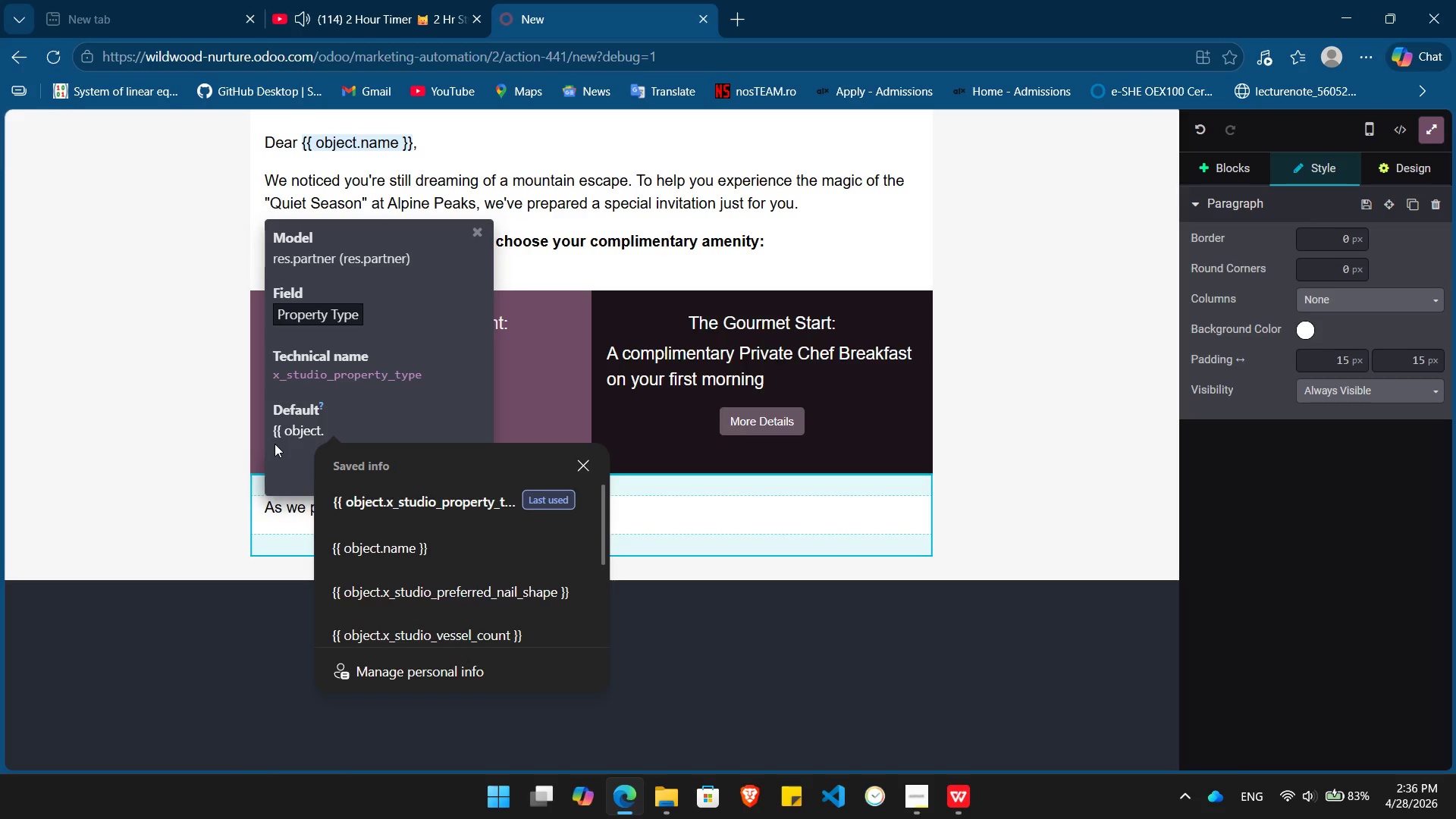 
key(Control+V)
 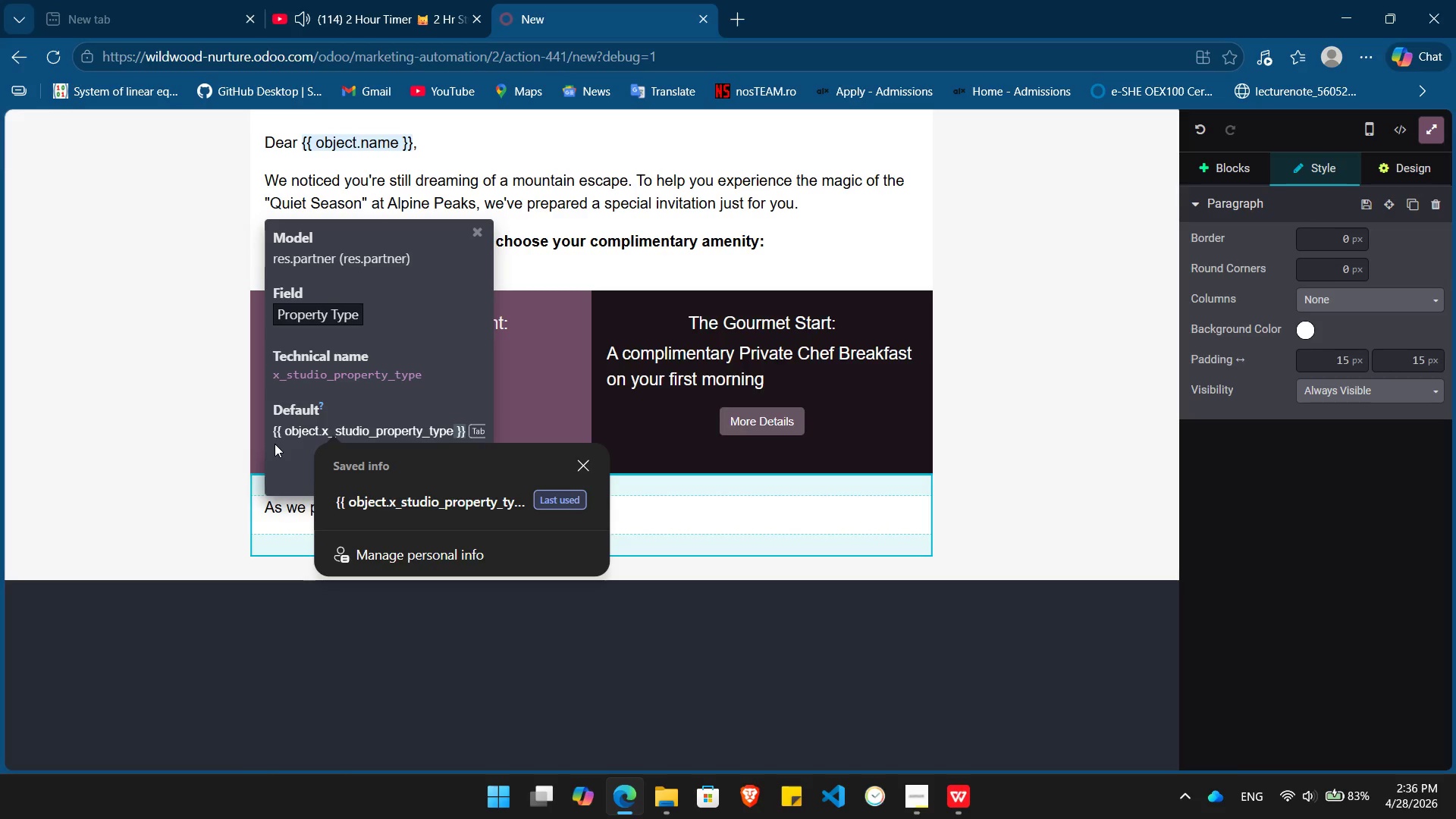 
key(Space)
 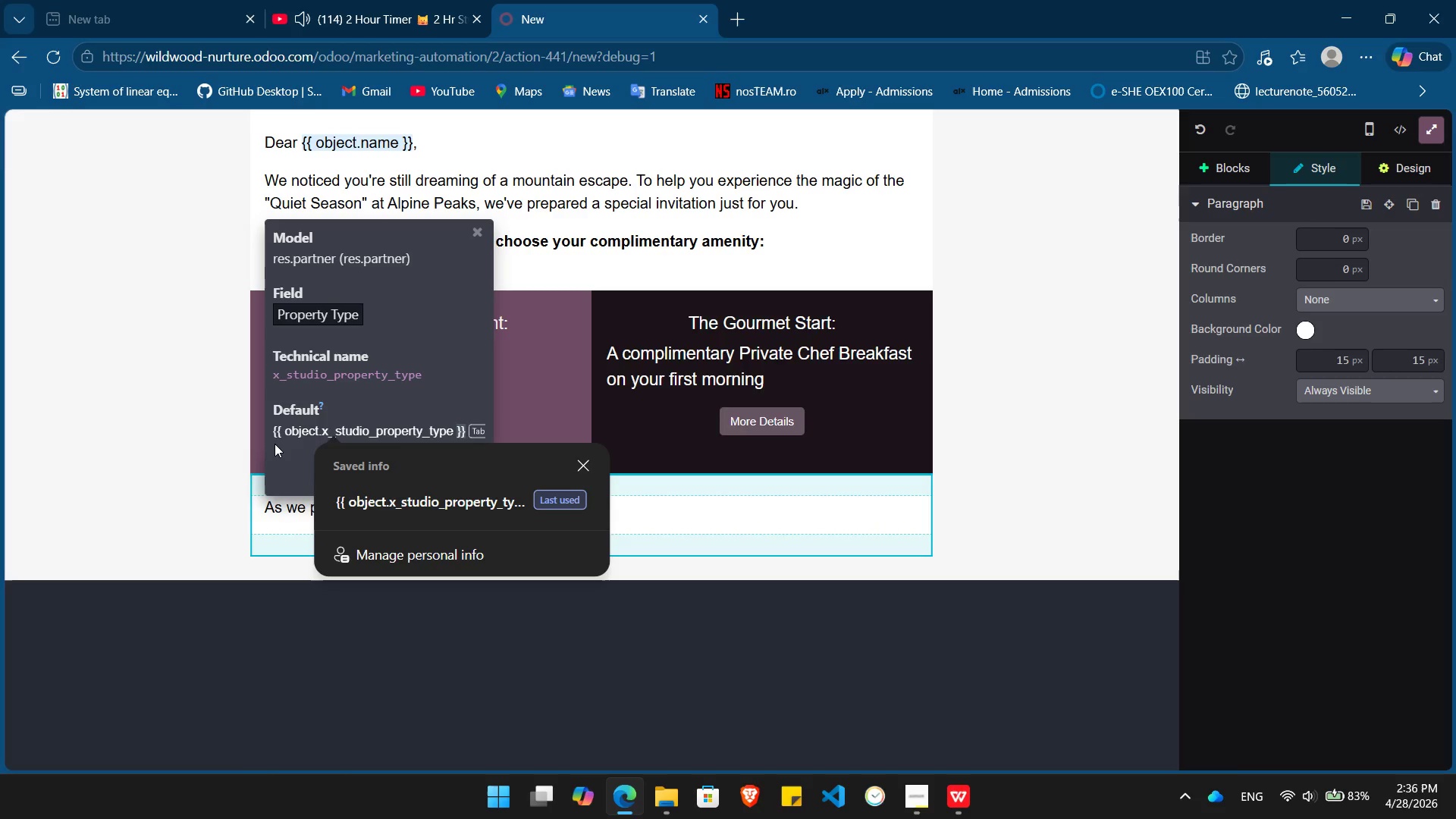 
key(Shift+BracketRight)
 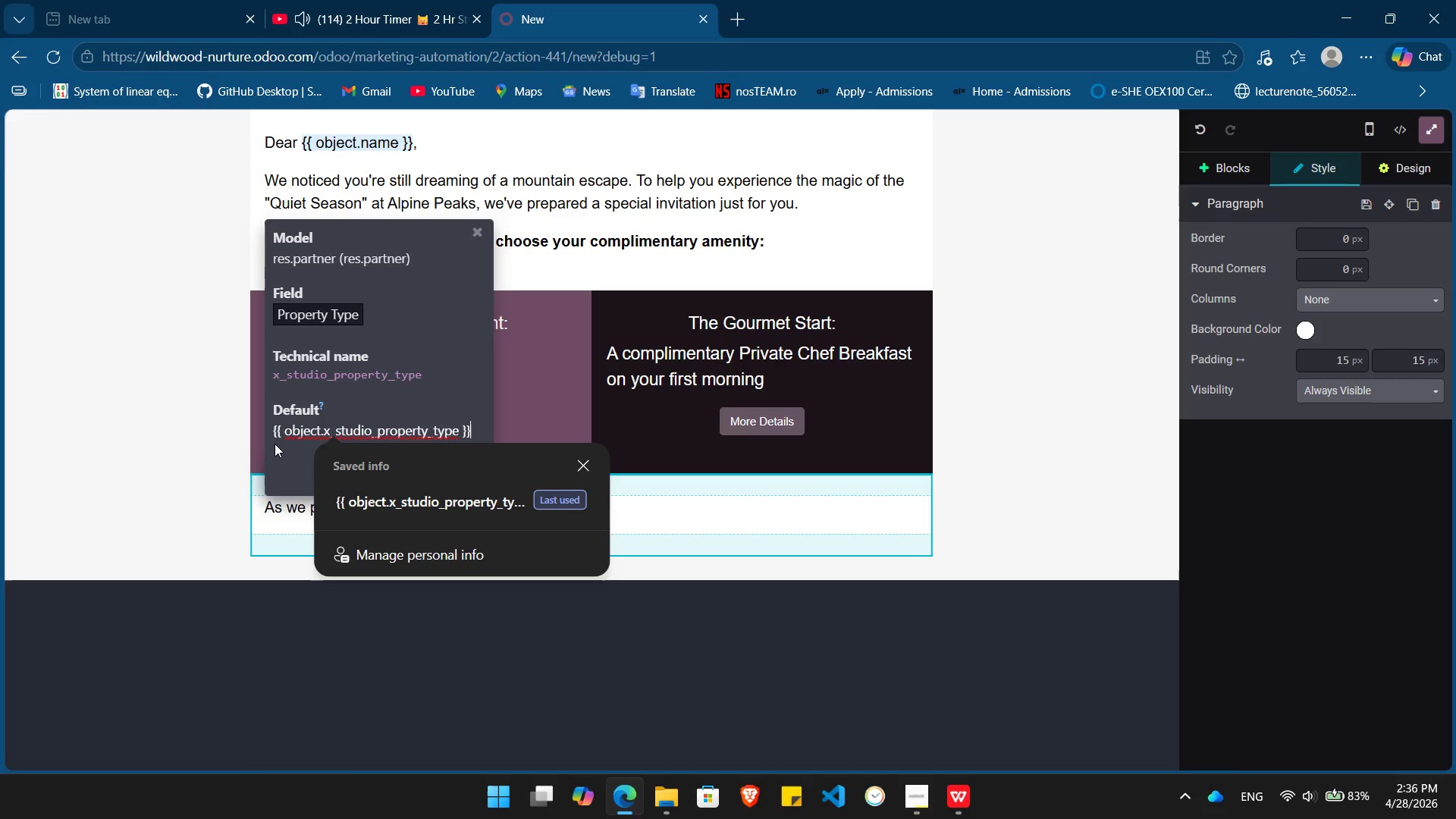 
key(Shift+BracketRight)
 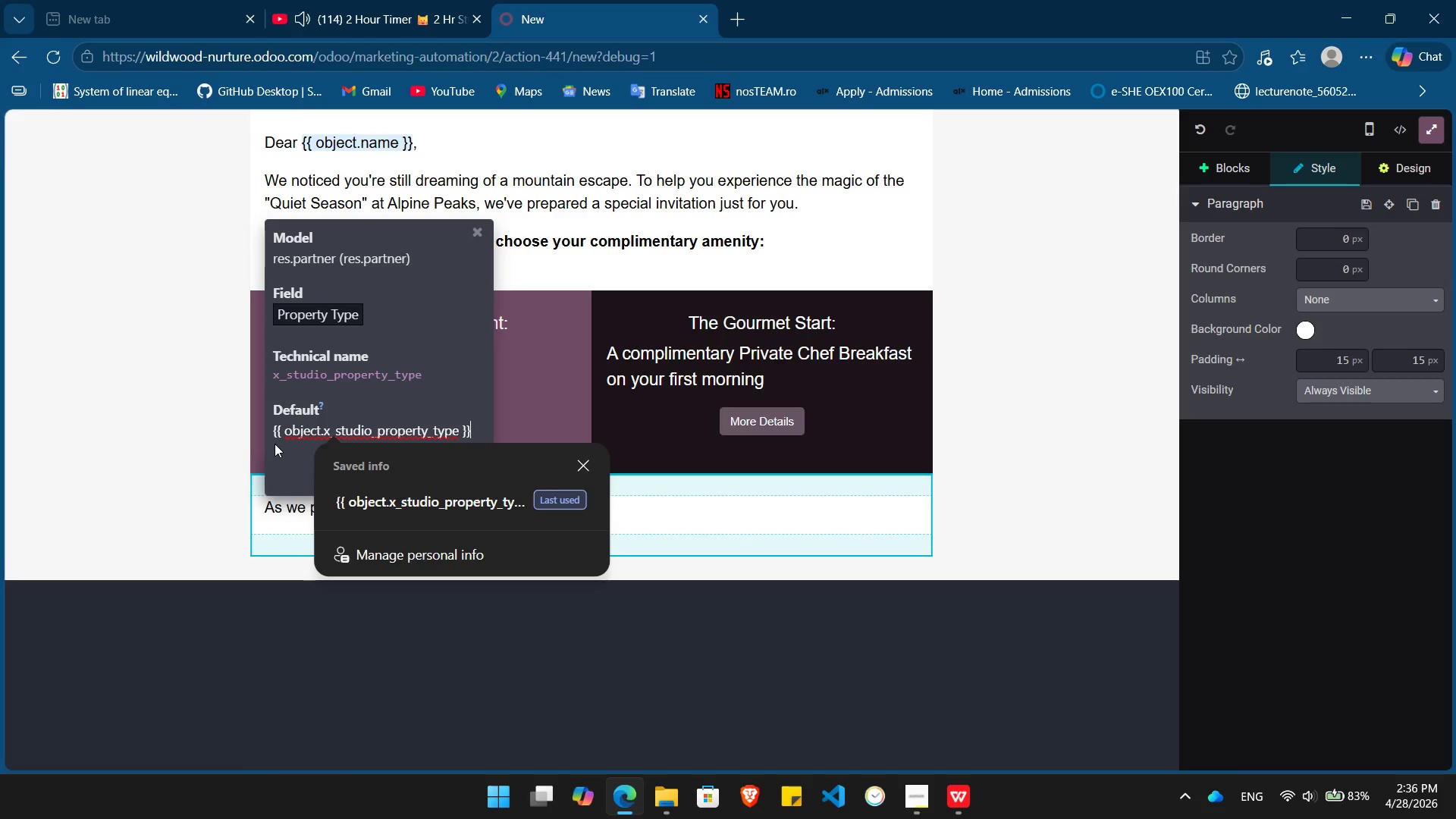 
key(Enter)
 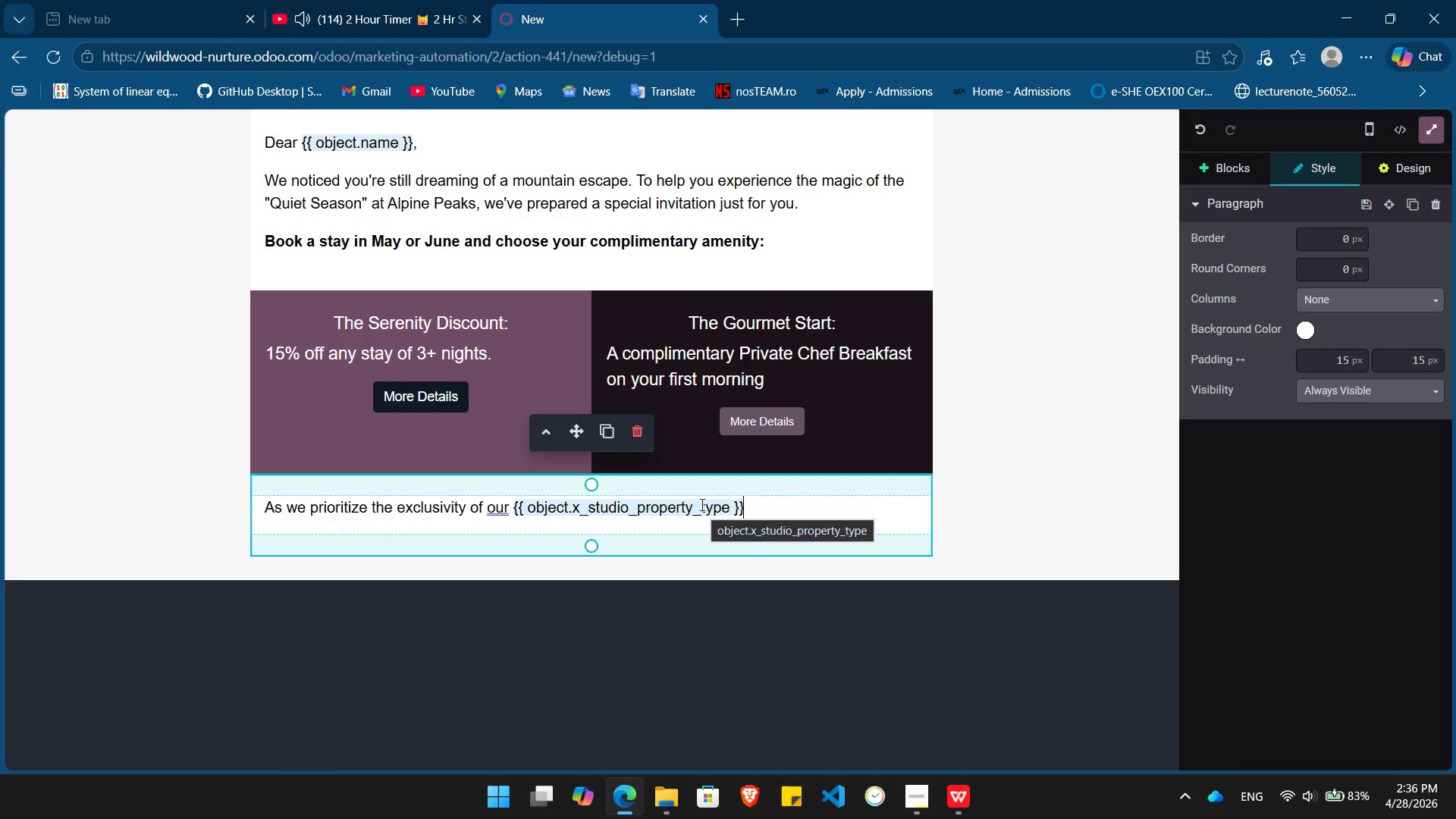 
type( properties )
key(Backspace)
type(, this offer is only available for the next 7 days.)
 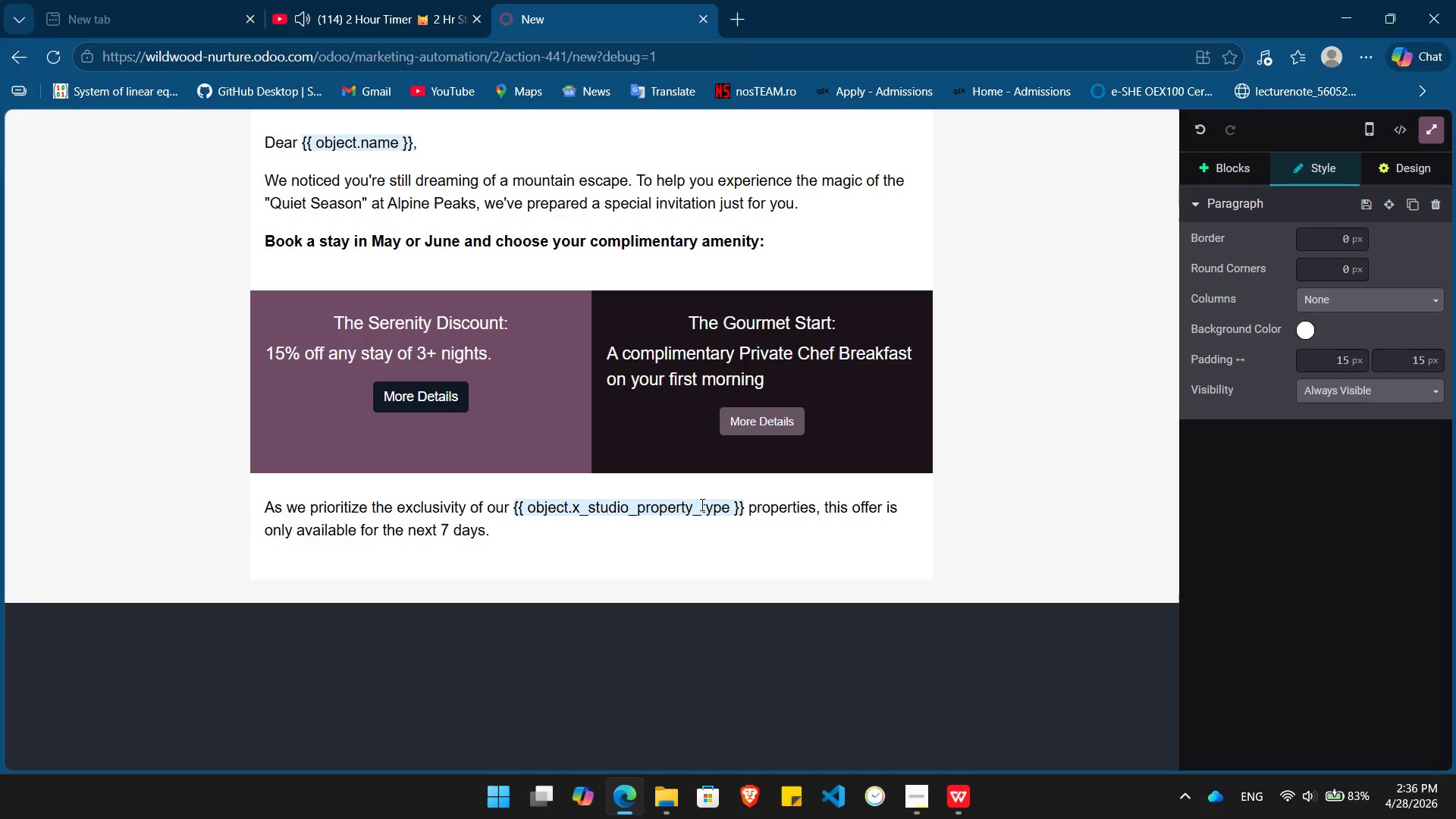 
key(Enter)
 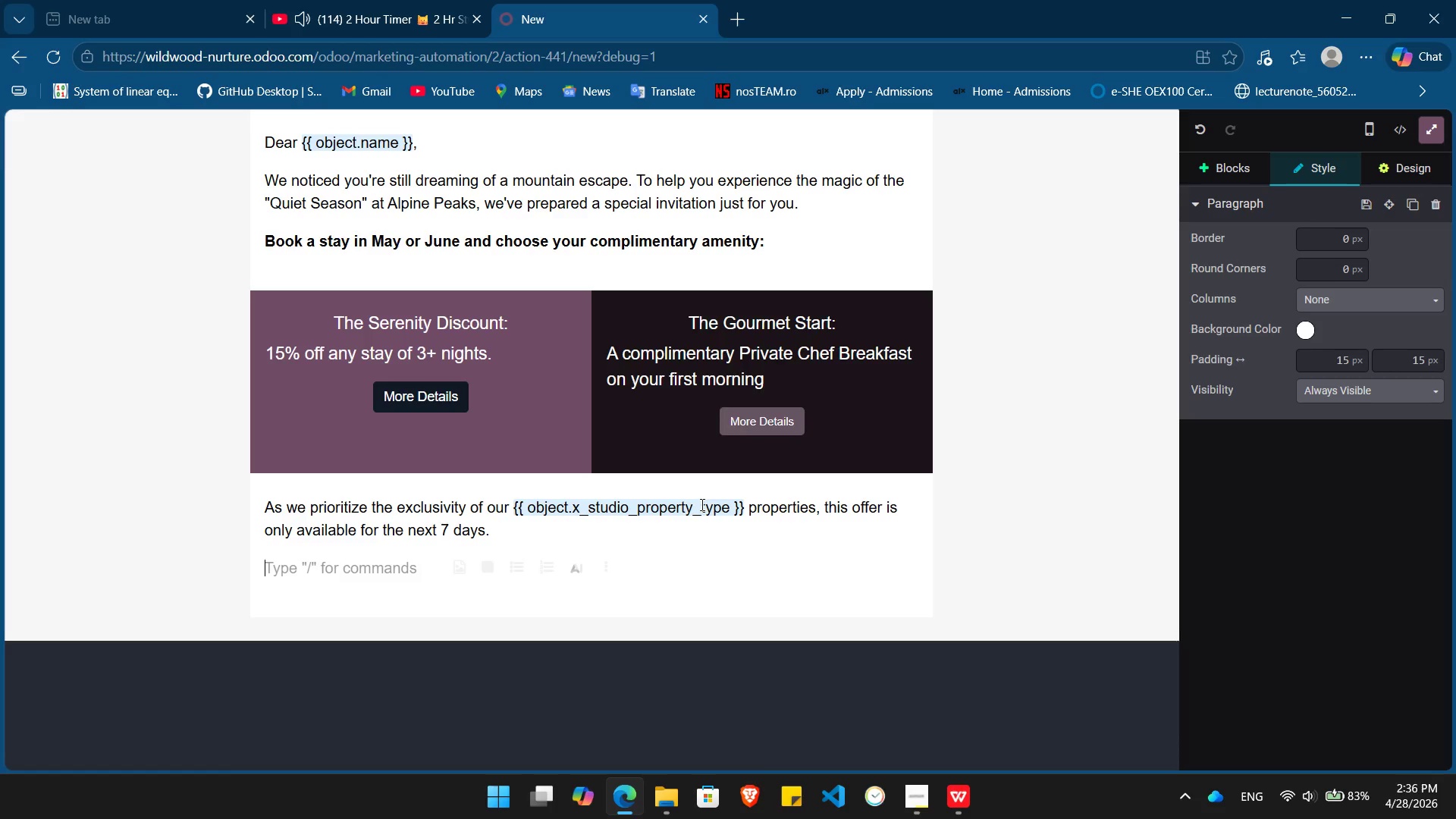 
type(We hope to see you in the peaks soon.)
 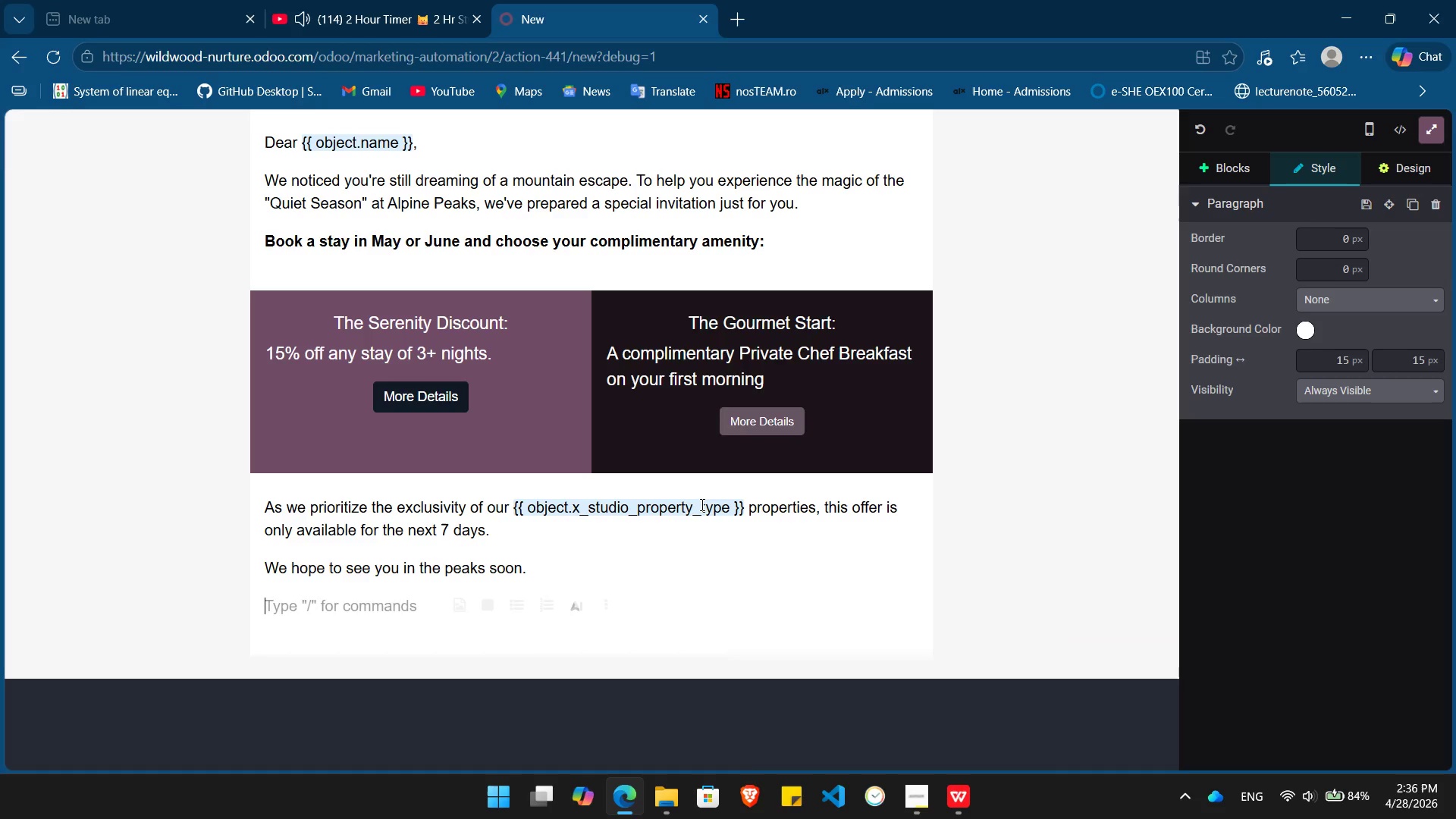 
key(Enter)
 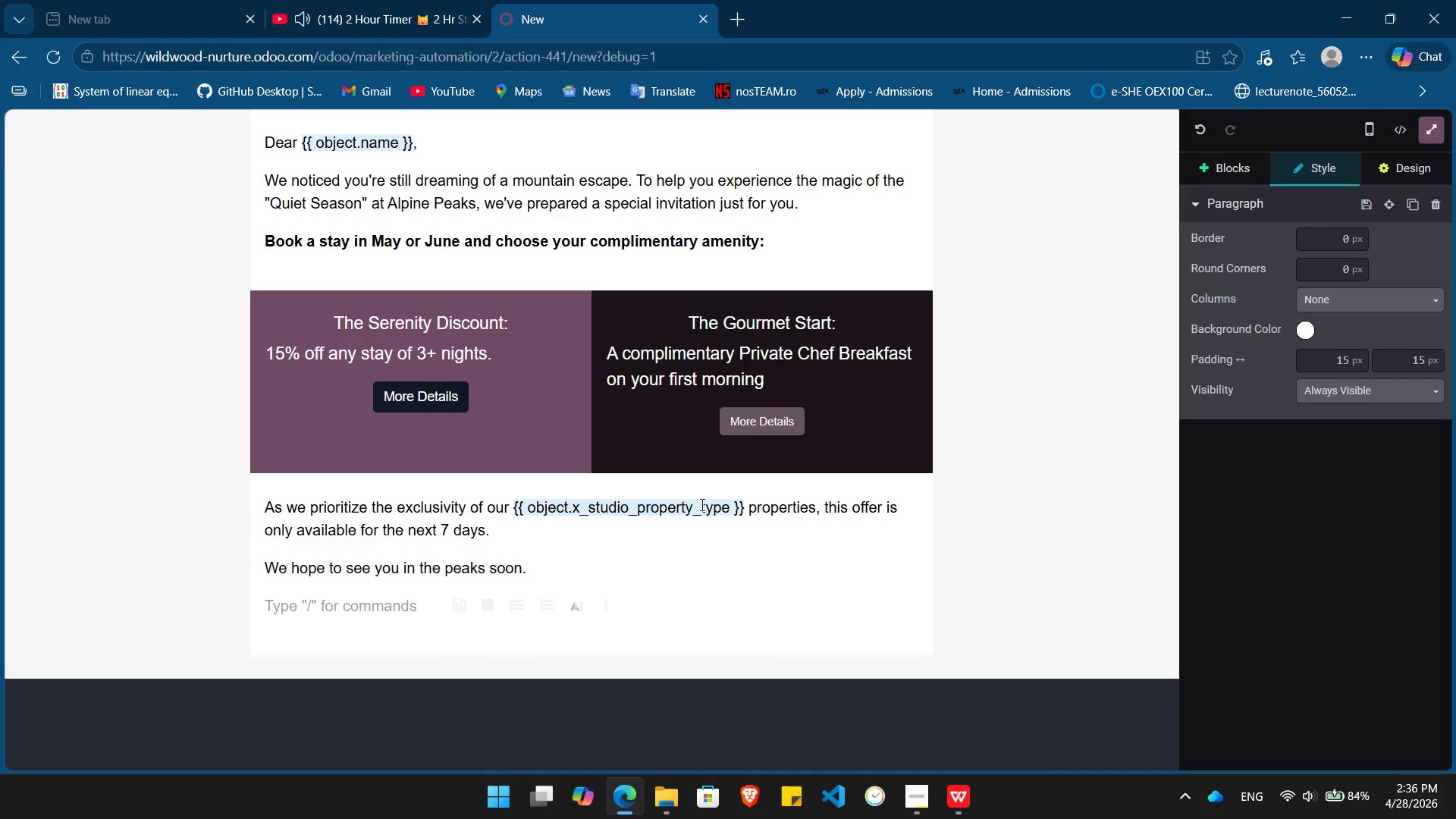 
type(.)
key(Backspace)
type(/buu)
key(Backspace)
type(tt)
 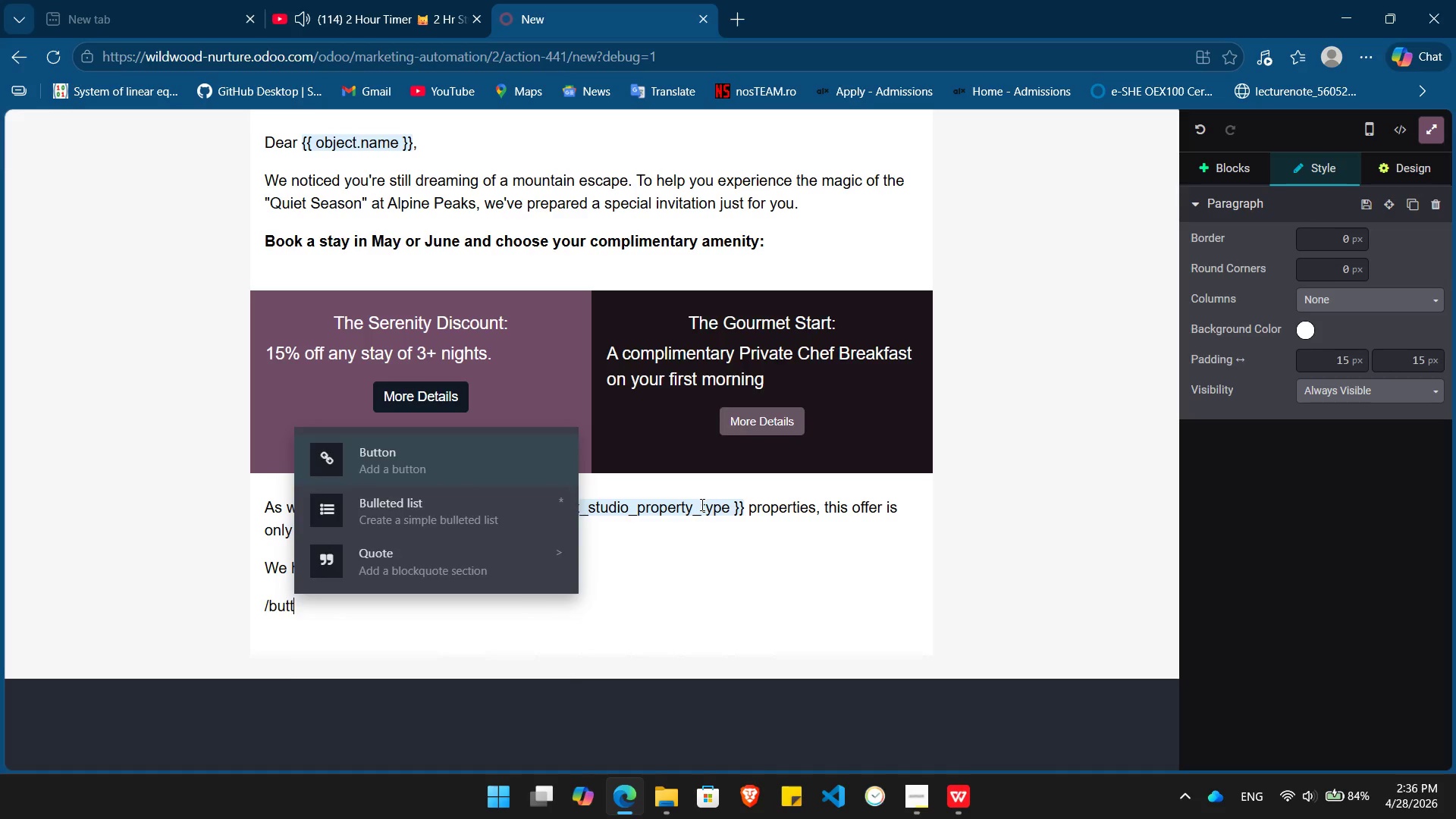 
key(Enter)
 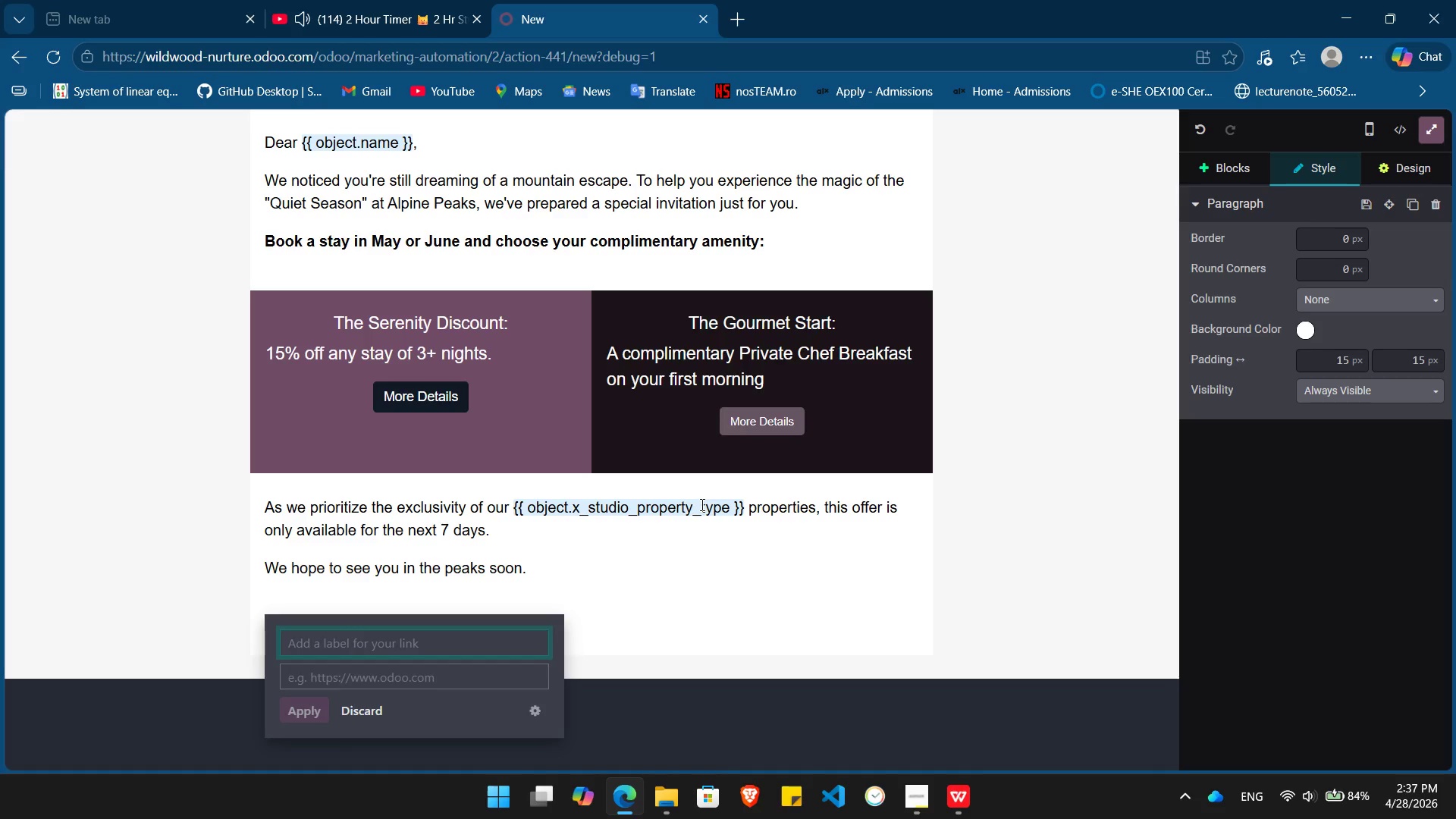 
type(Claim My Perk & Book)
key(Tab)
type(h)
 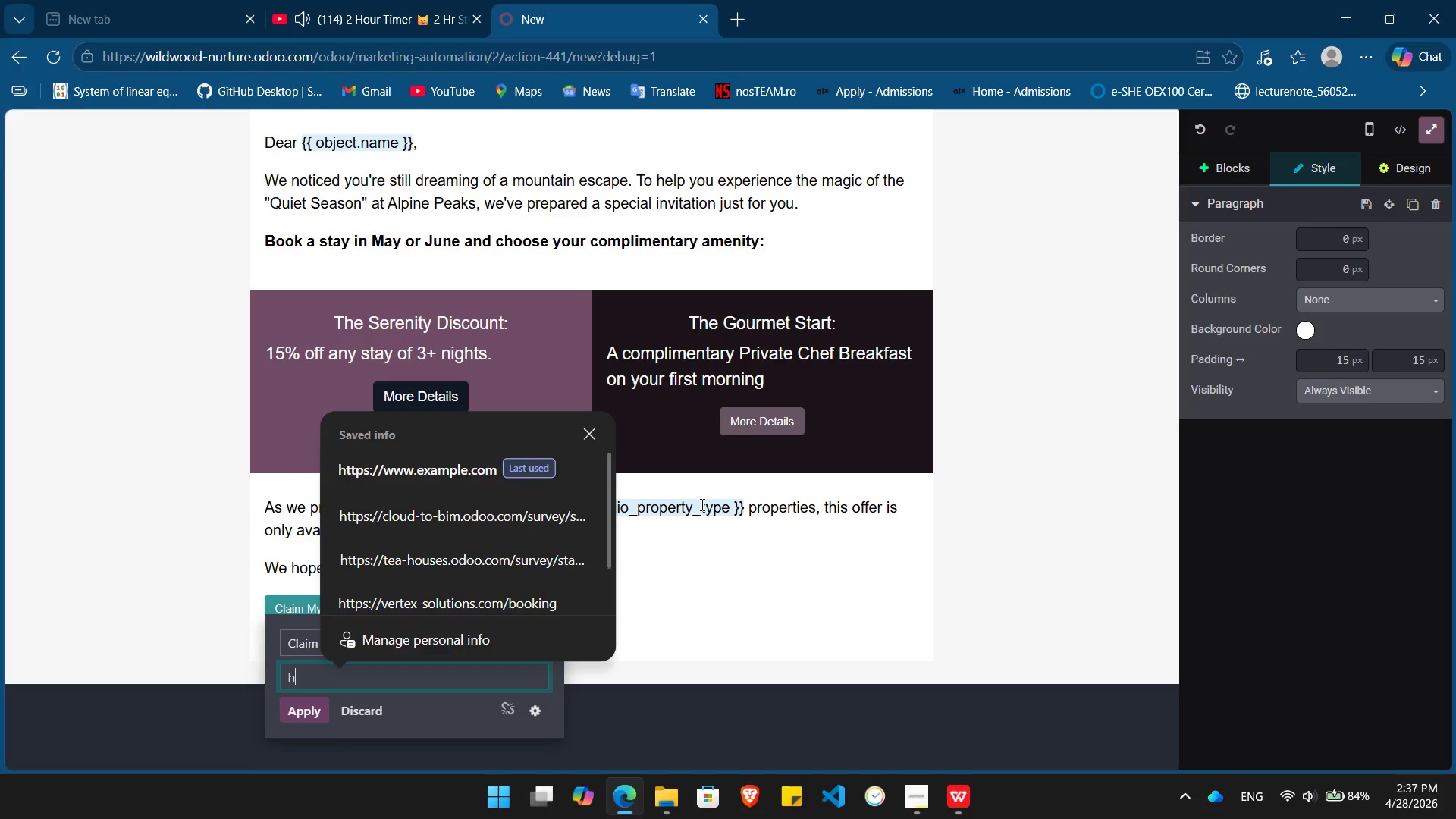 
key(ArrowDown)
 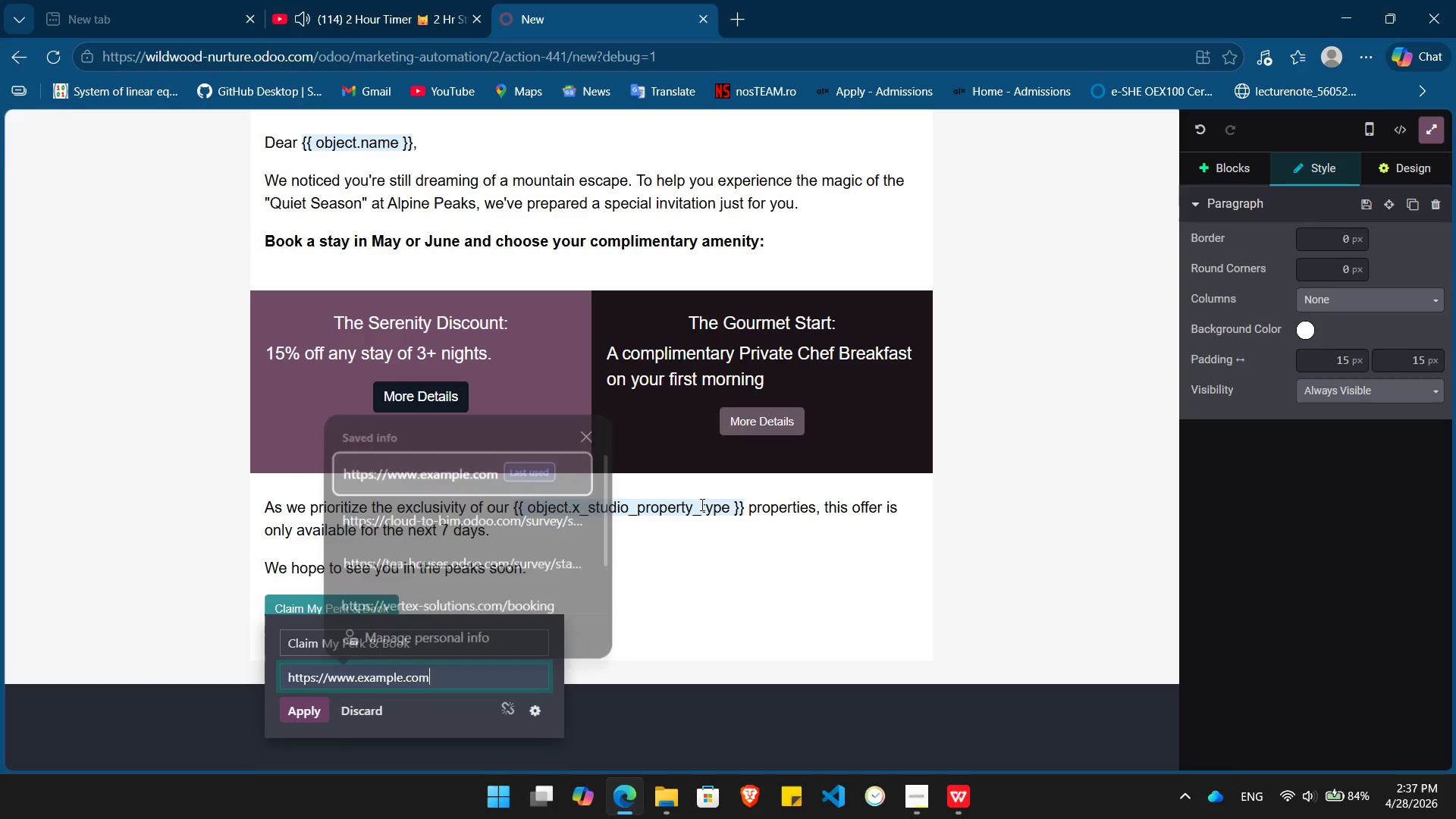 
key(Enter)
 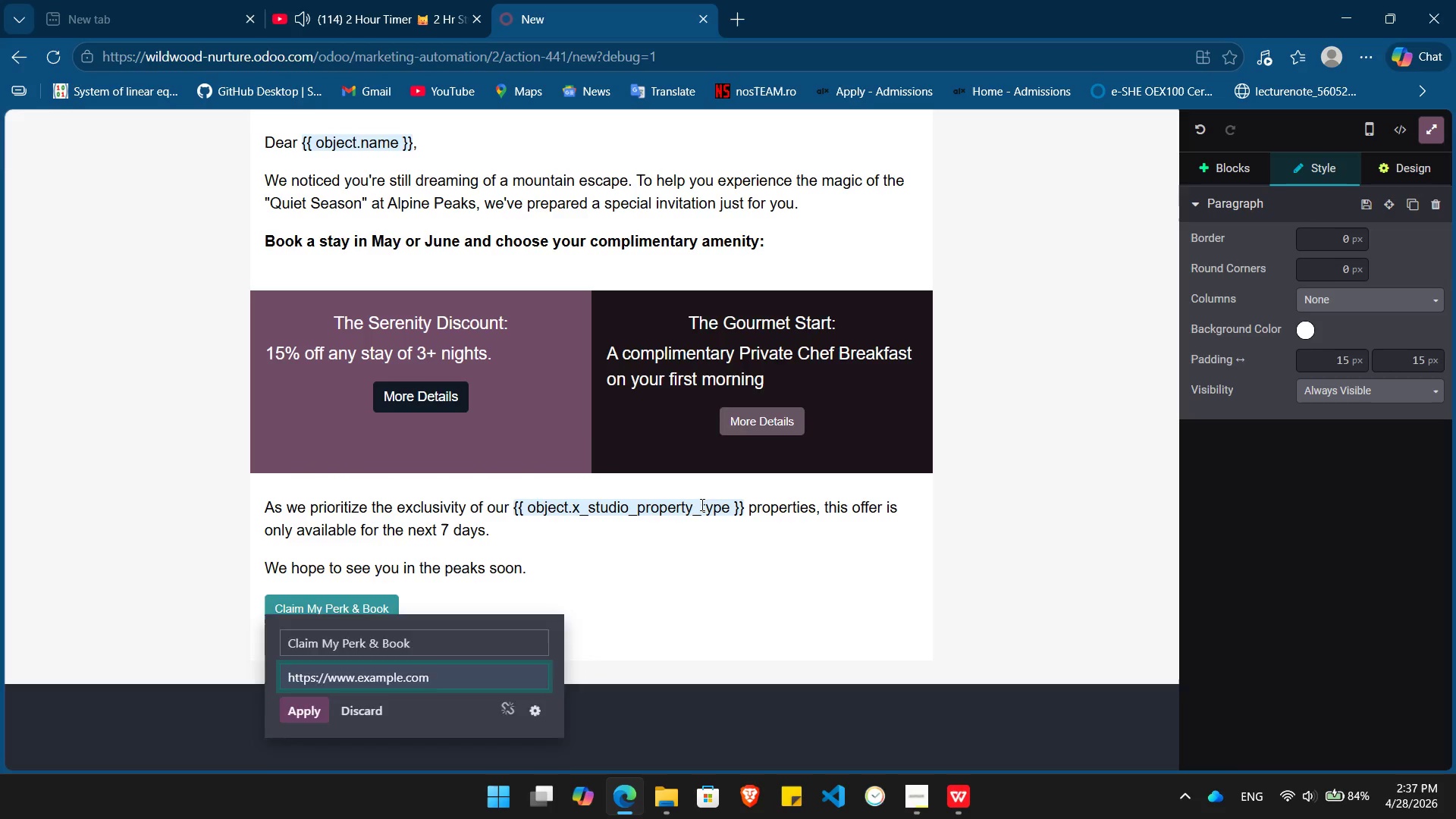 
key(Enter)
 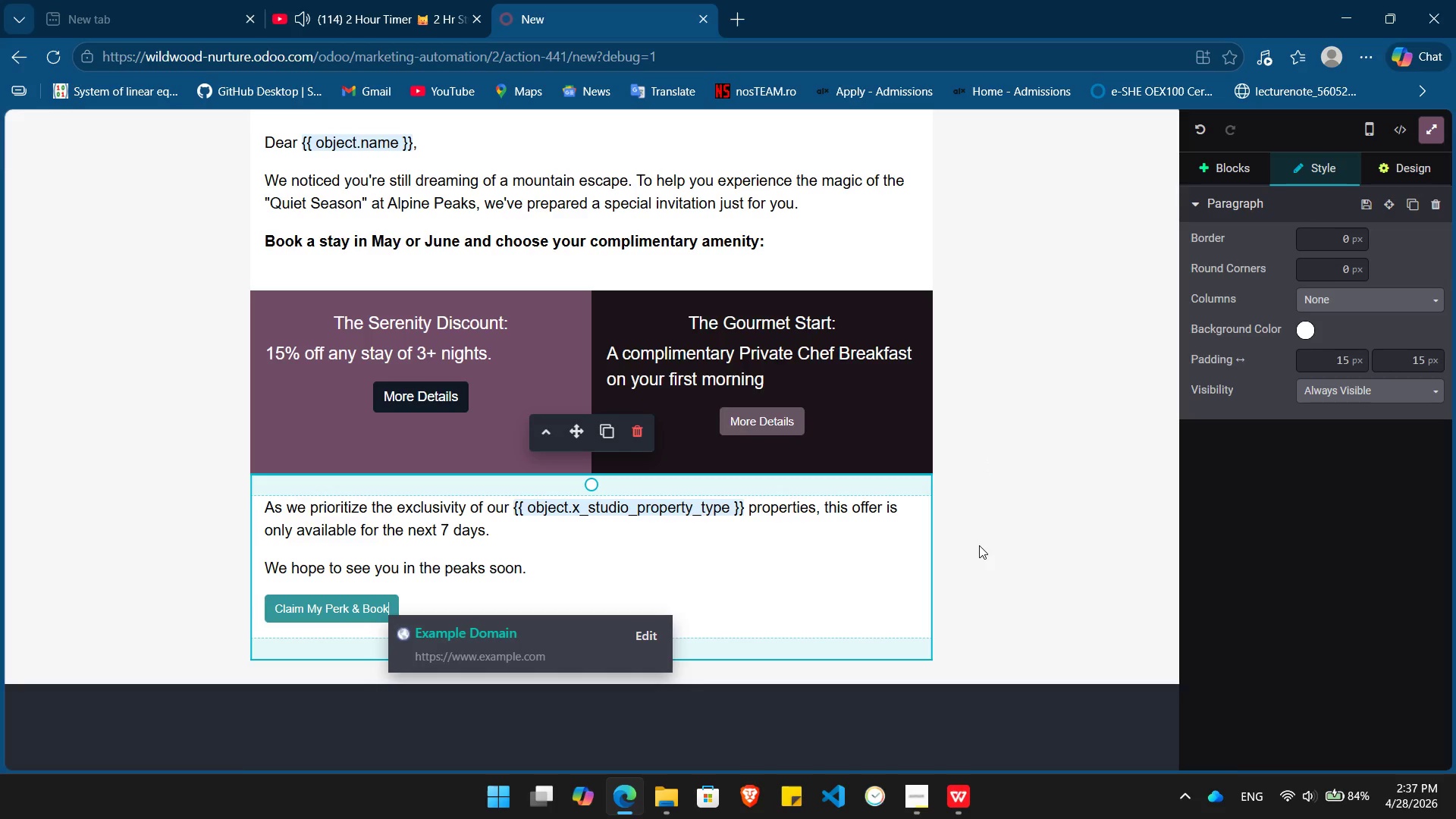 
wait(15.67)
 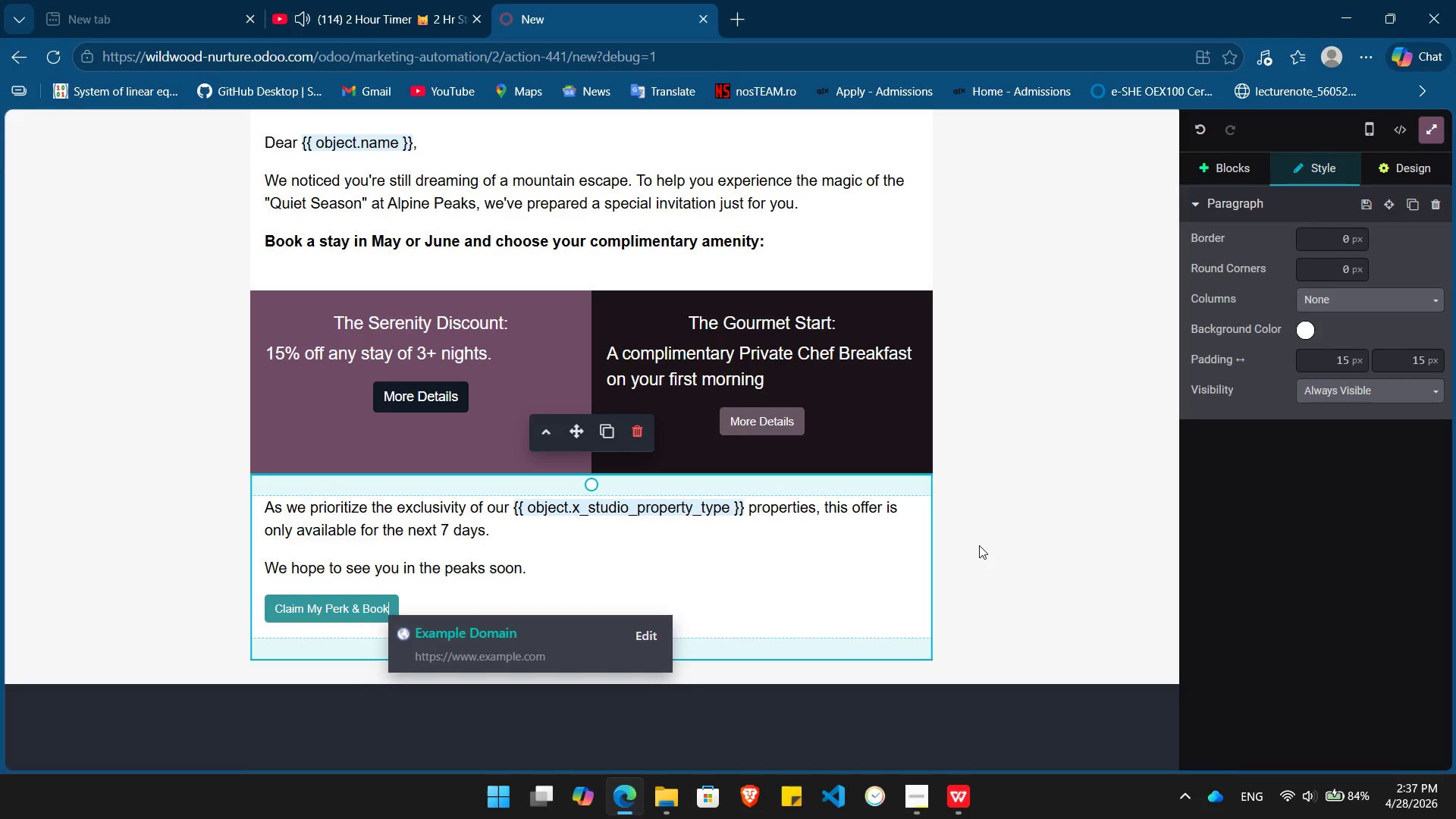 
left_click([1428, 124])
 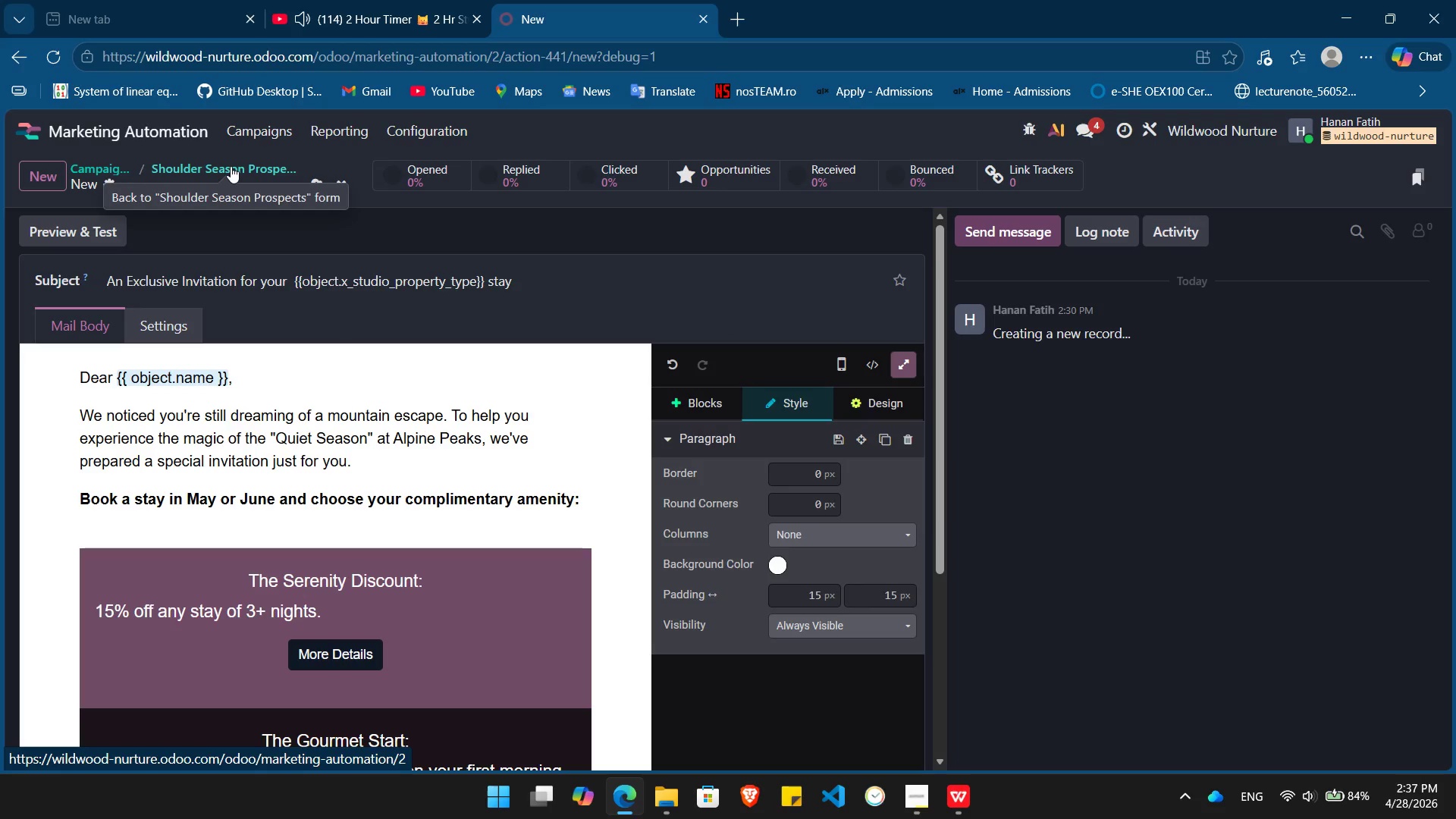 
left_click([231, 166])
 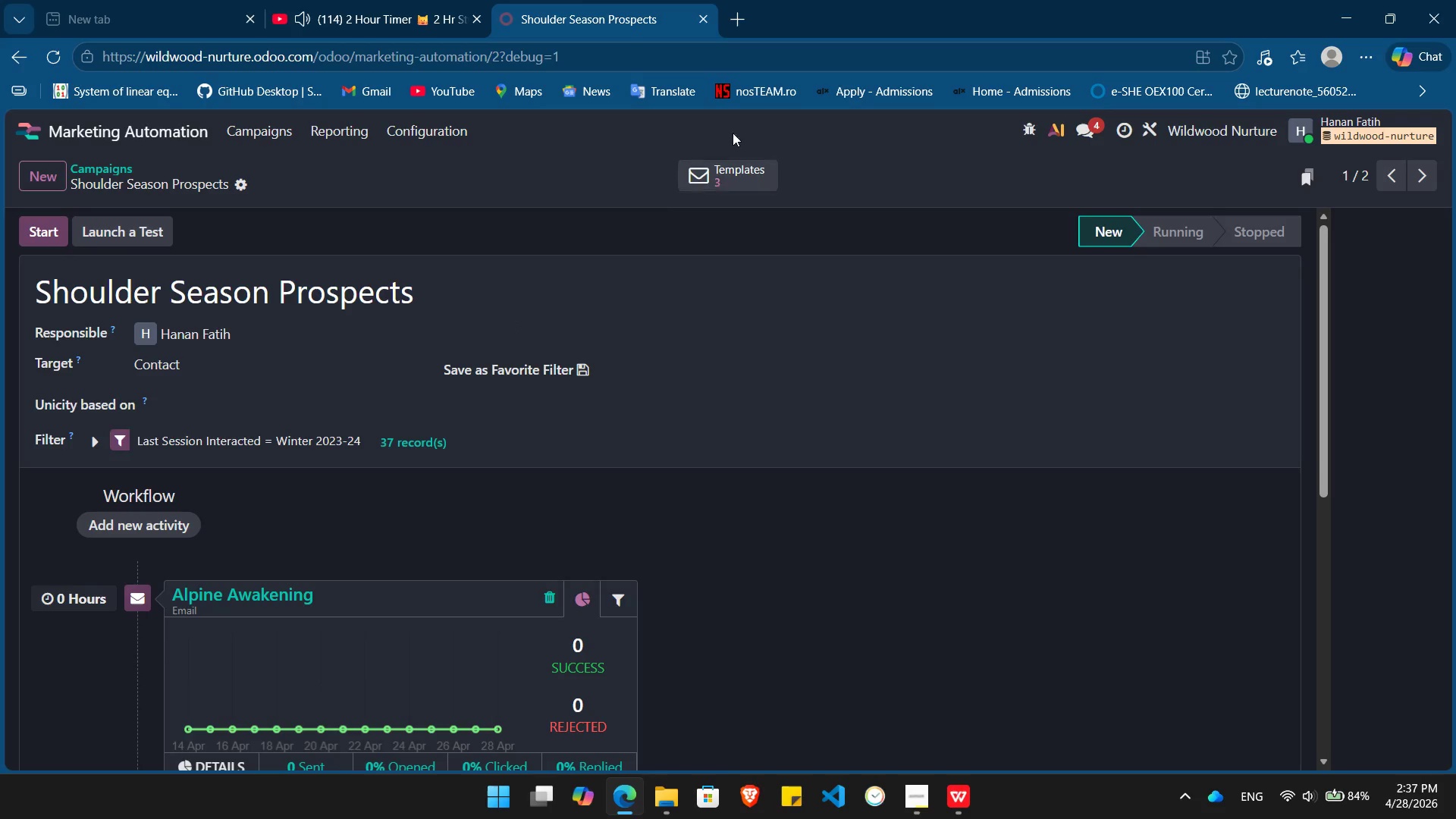 
left_click([733, 175])
 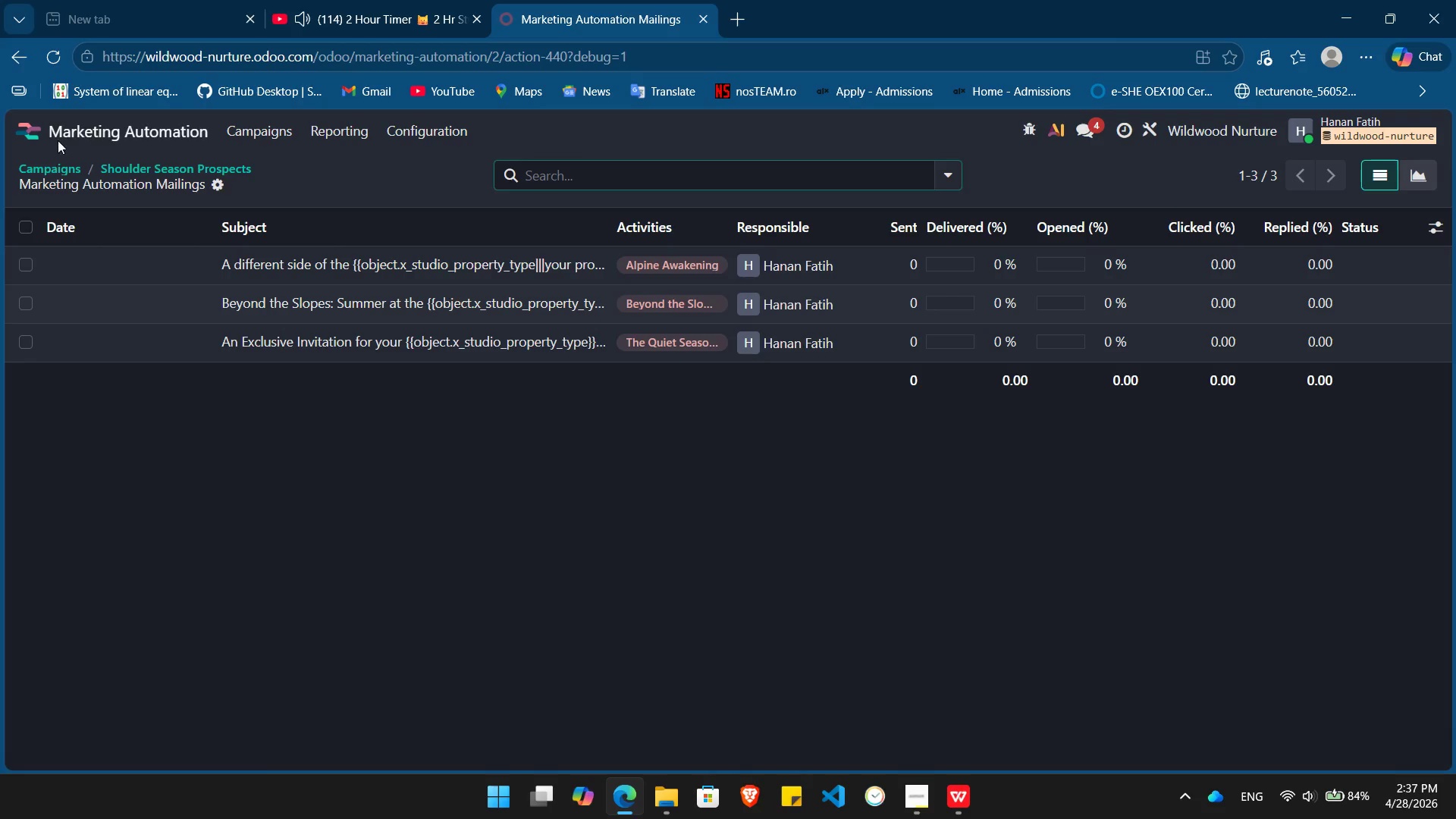 
wait(6.39)
 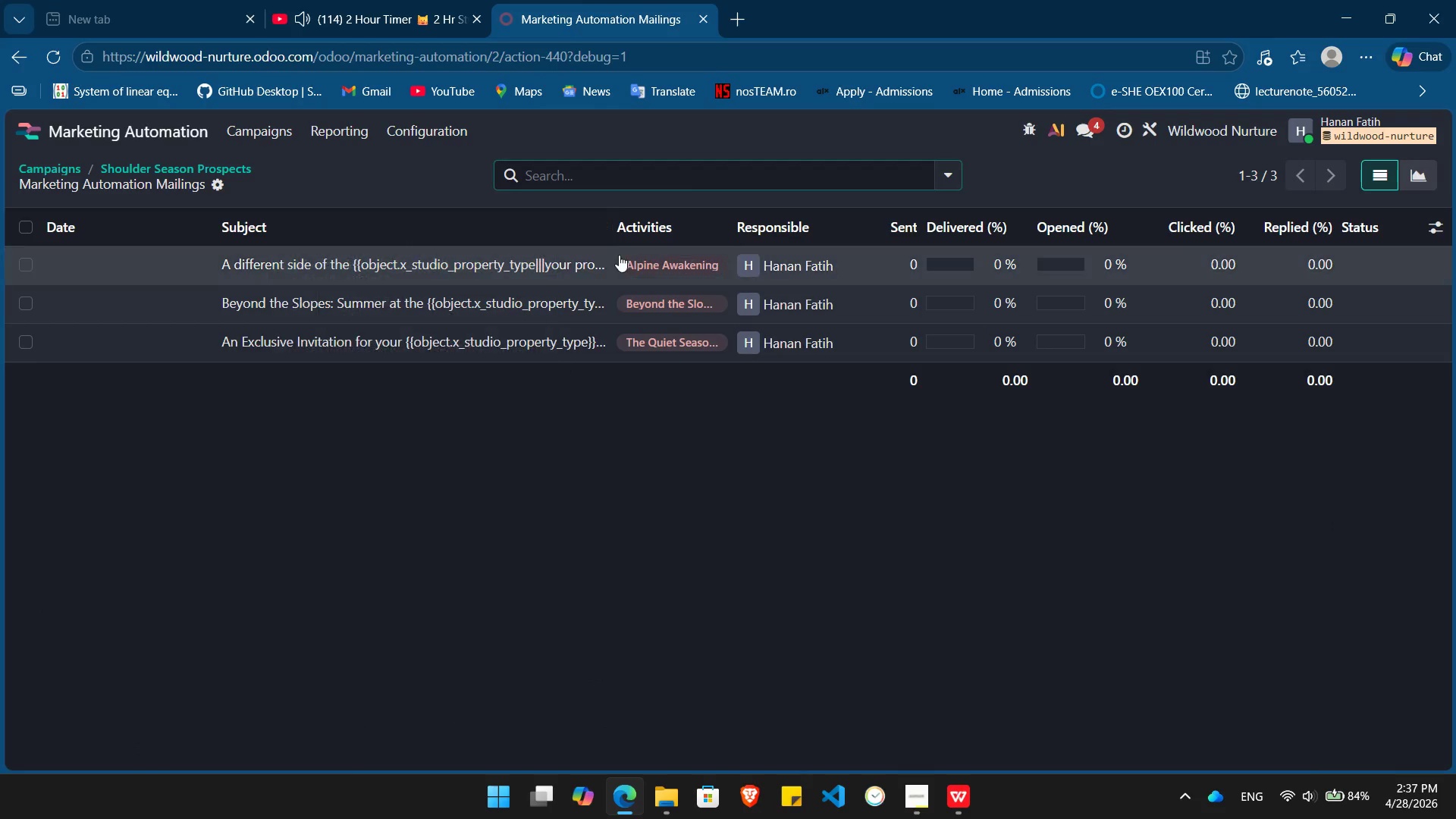 
left_click([241, 127])
 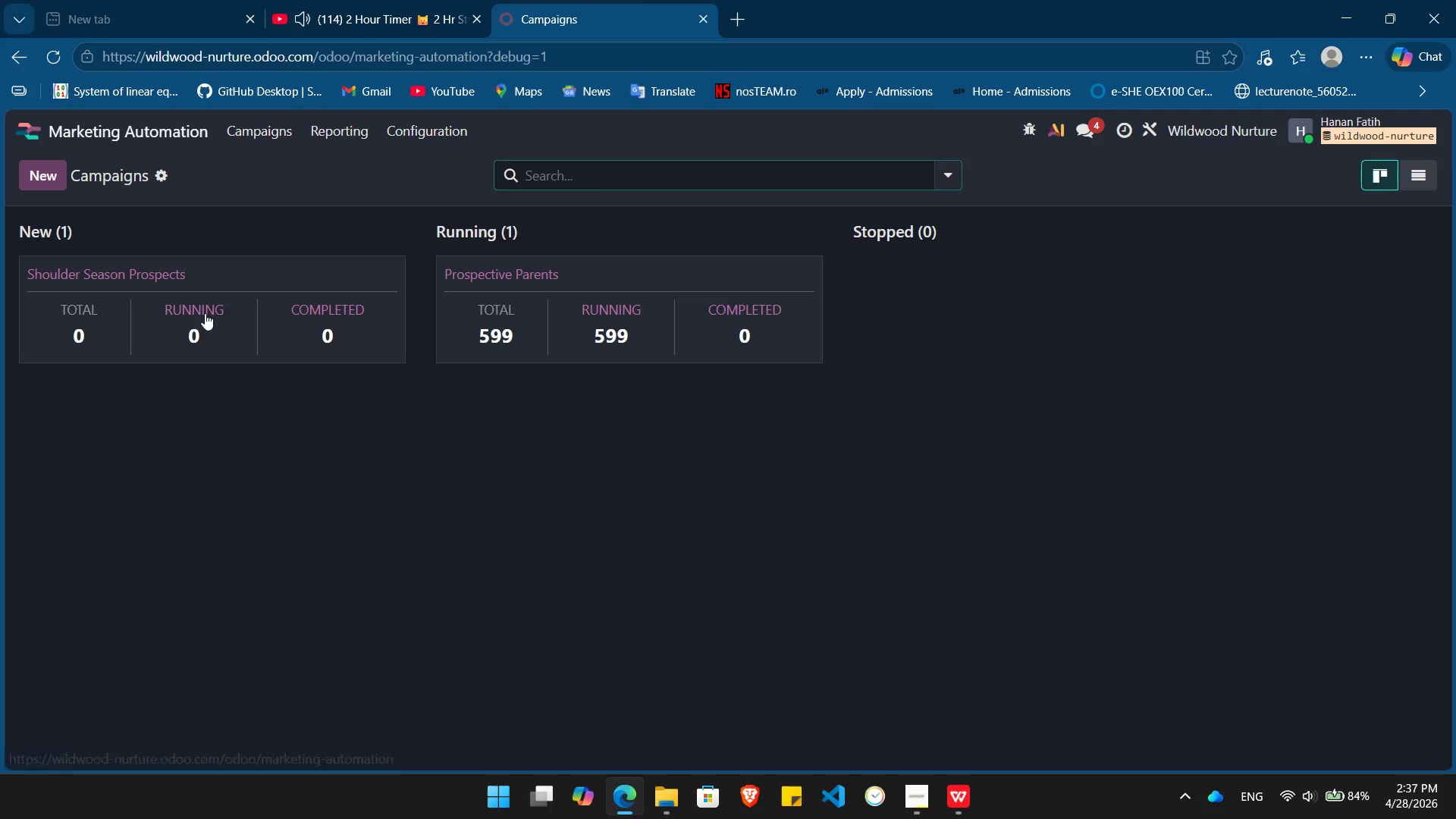 
left_click([205, 312])
 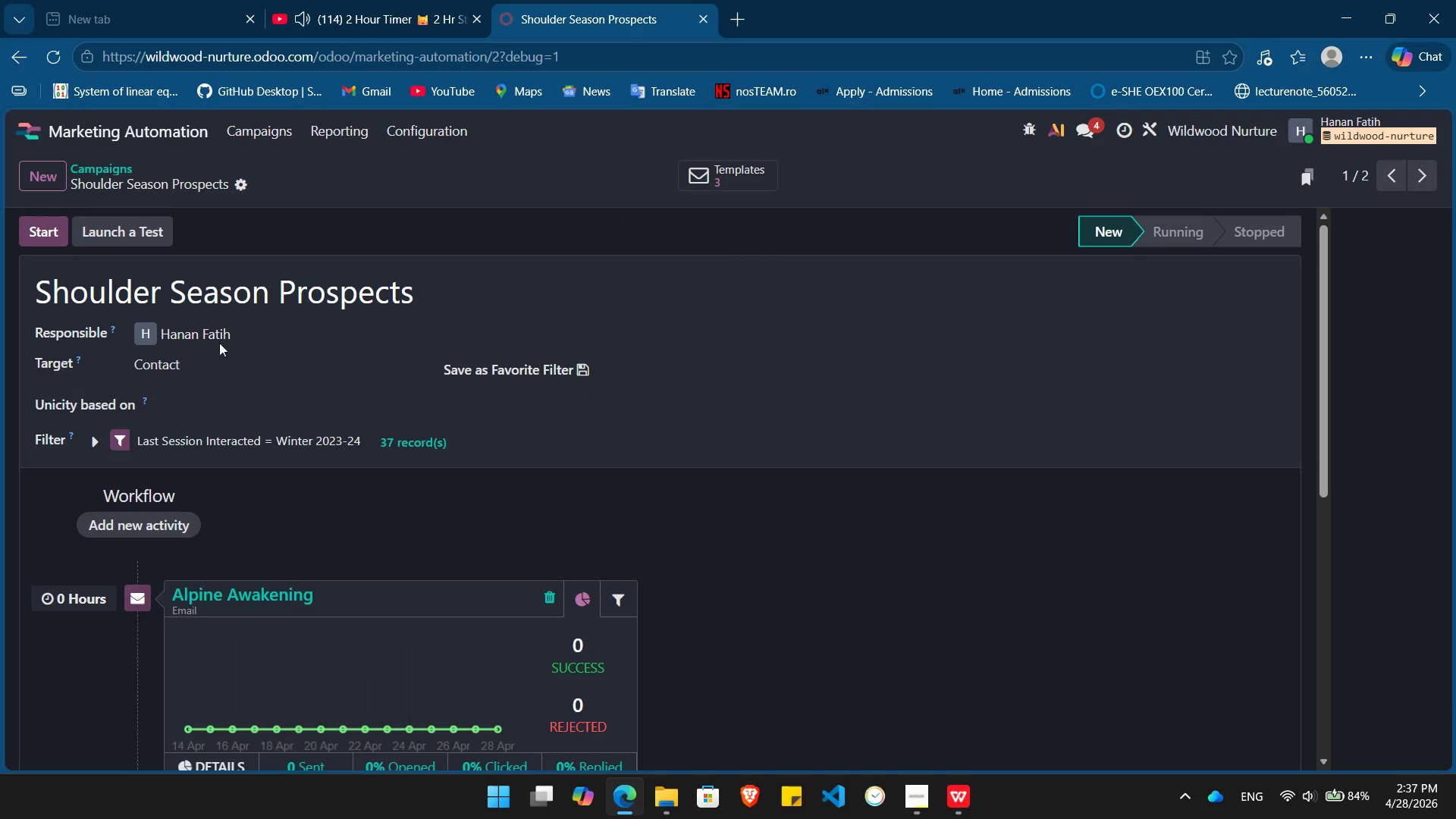 
mouse_move([291, 516])
 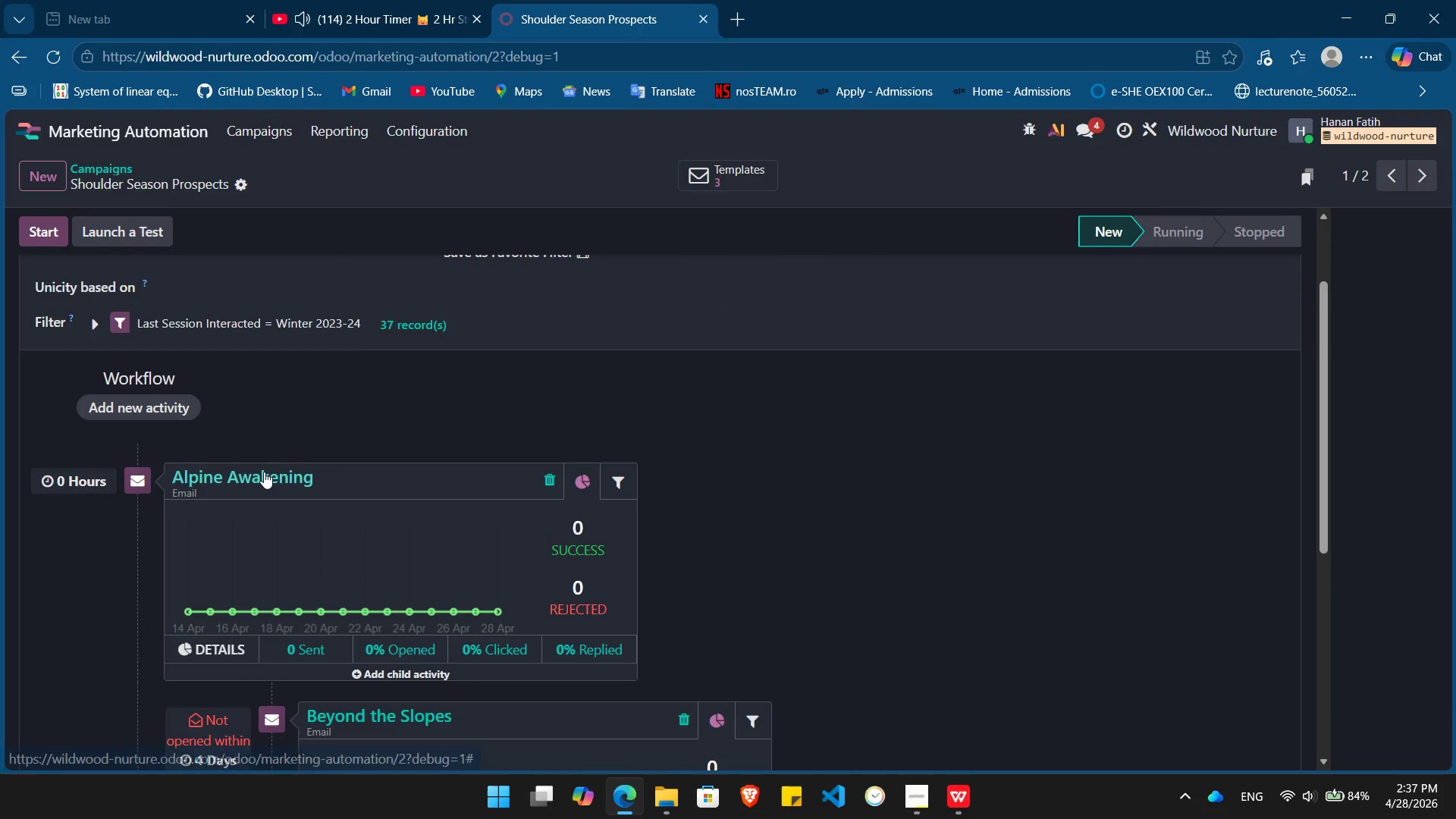 
left_click([264, 472])
 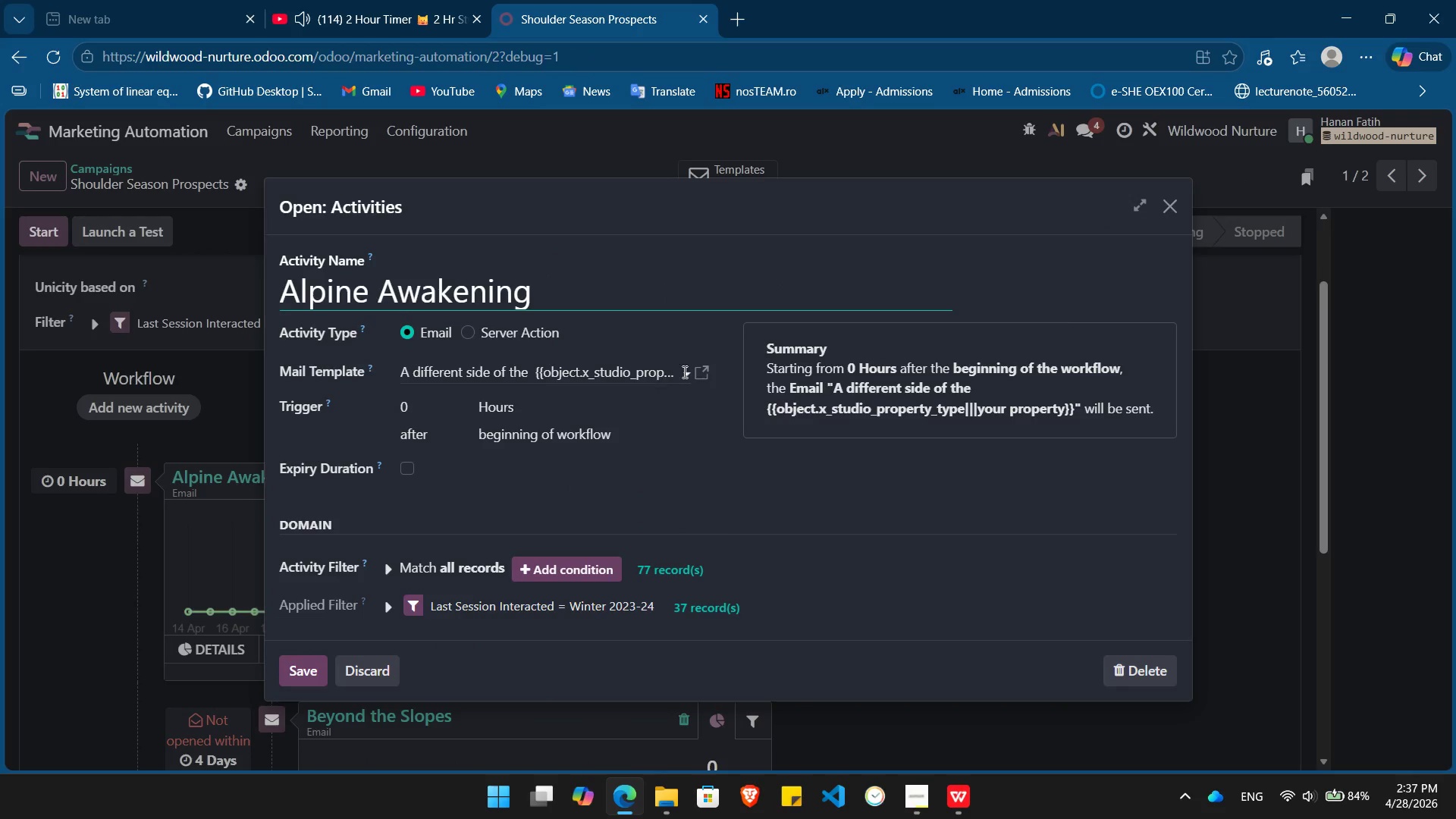 
left_click([704, 369])
 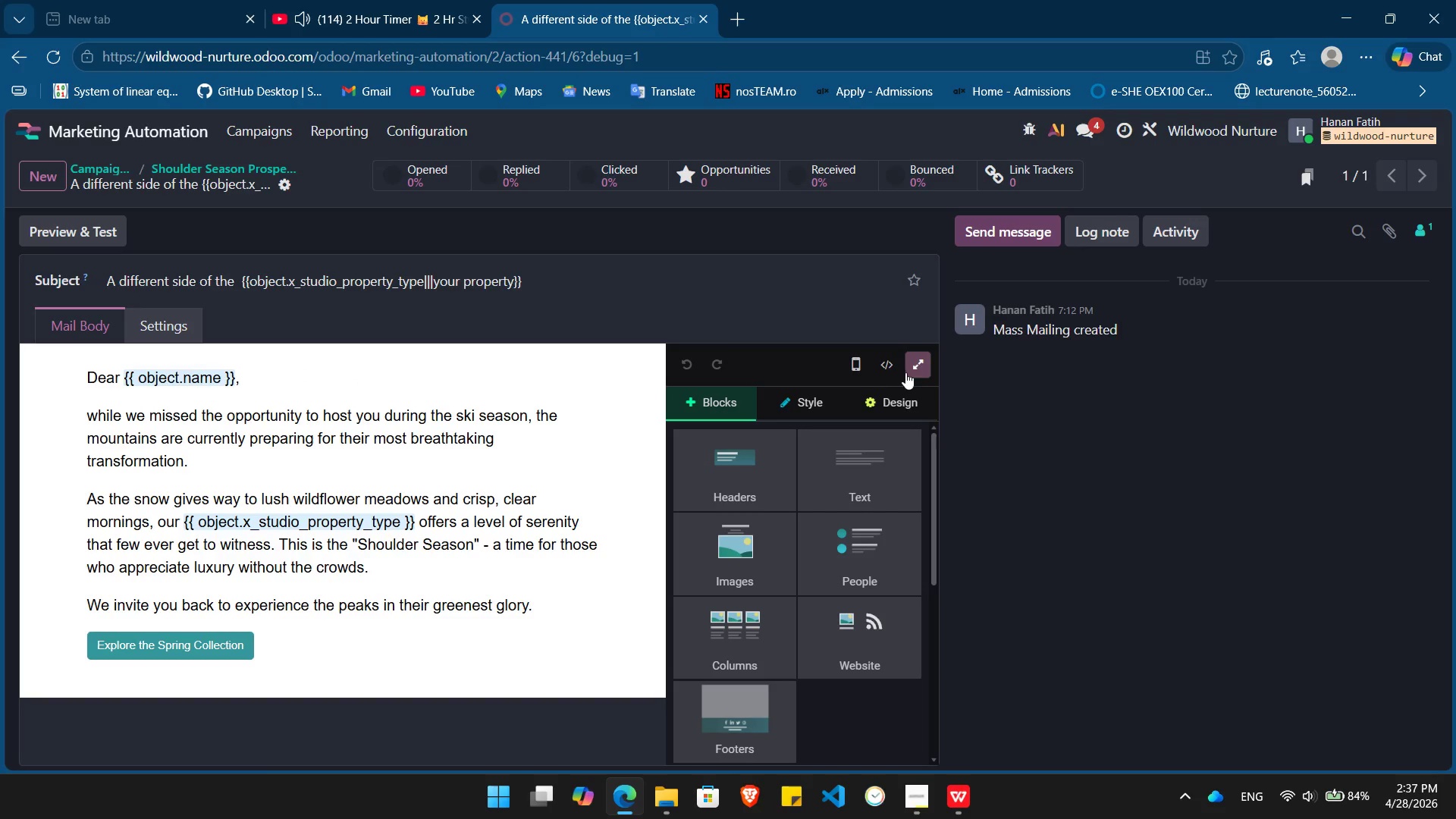 
left_click([918, 366])
 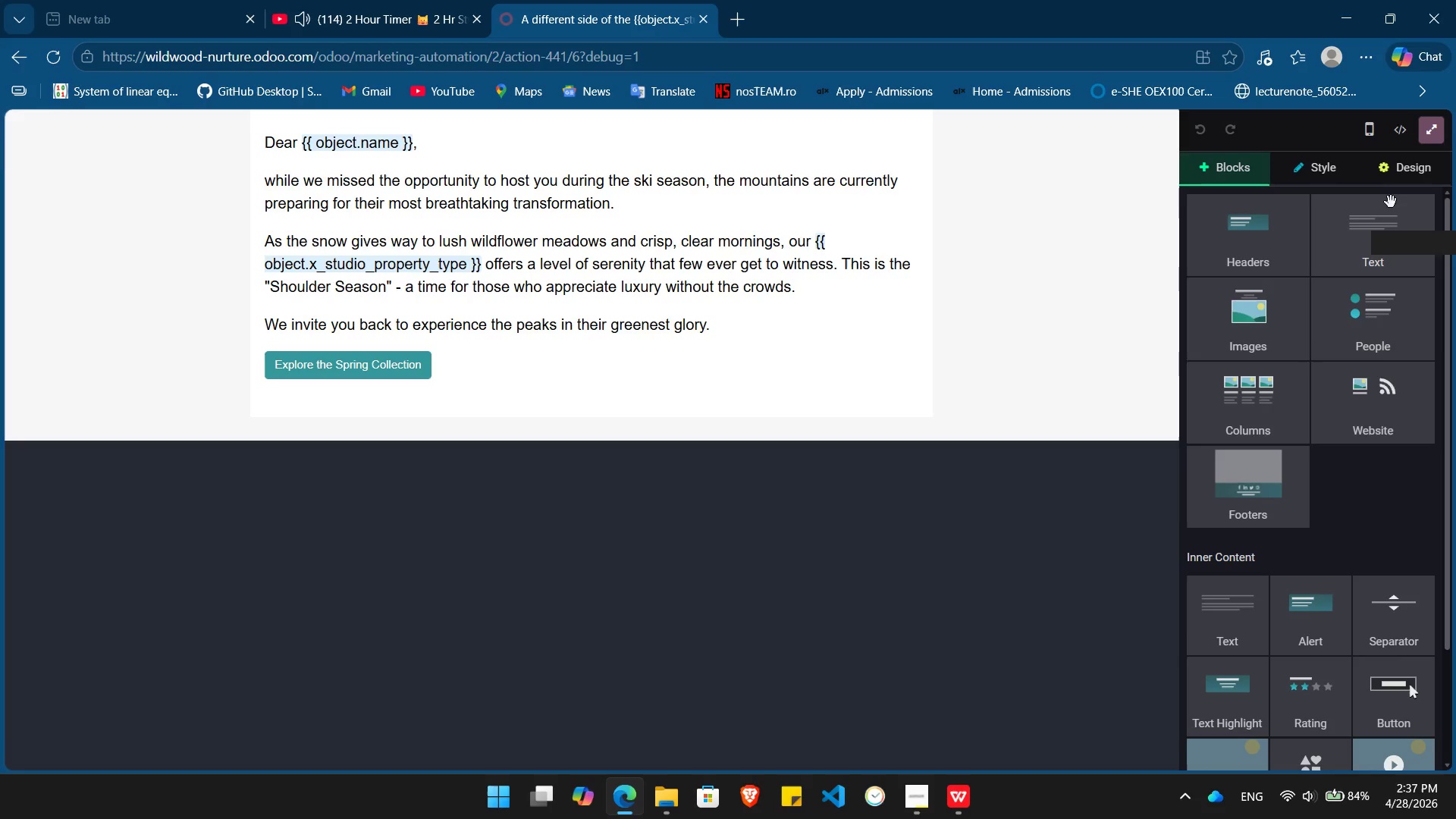 
left_click([1406, 179])
 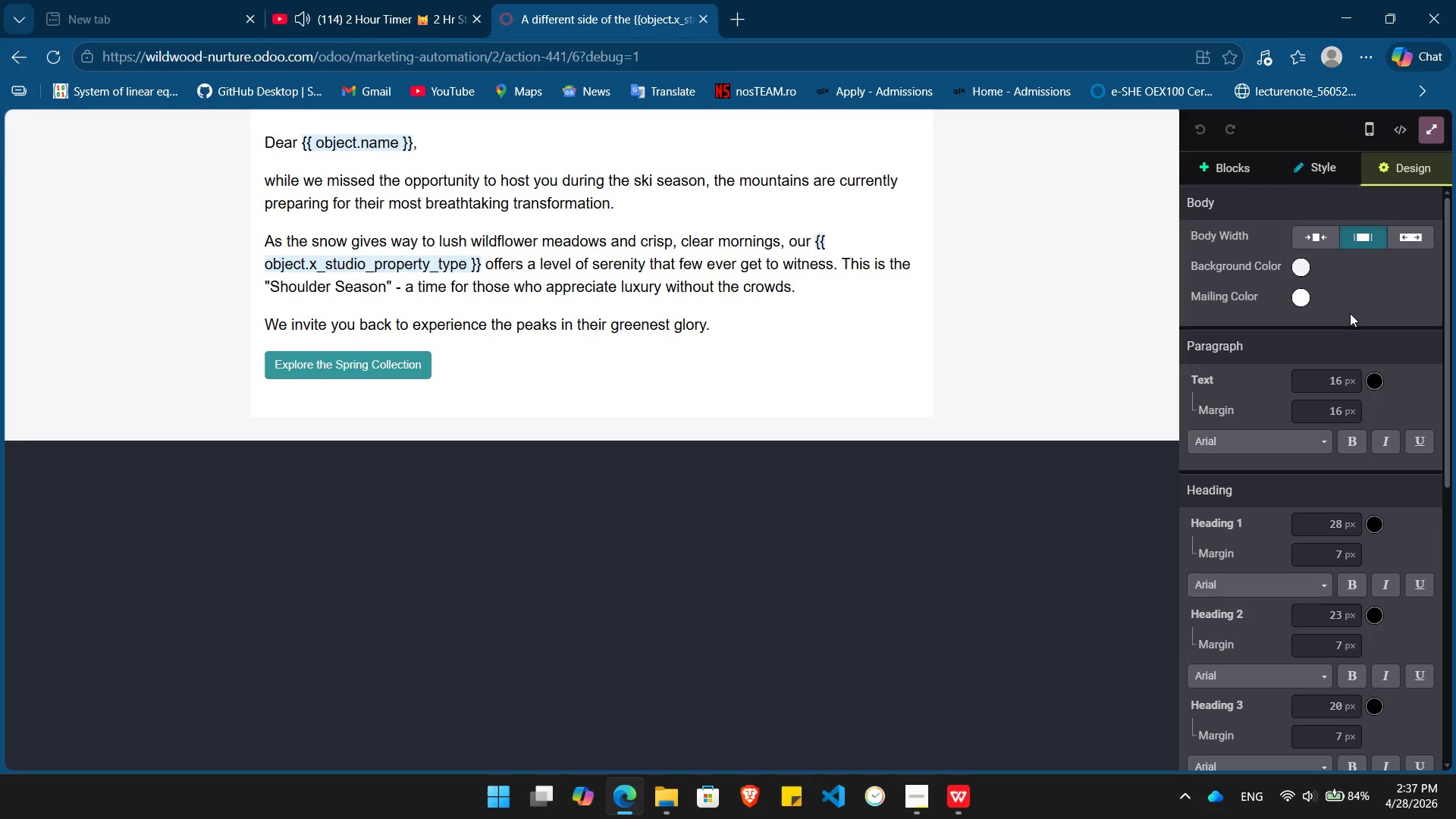 
left_click([1295, 295])
 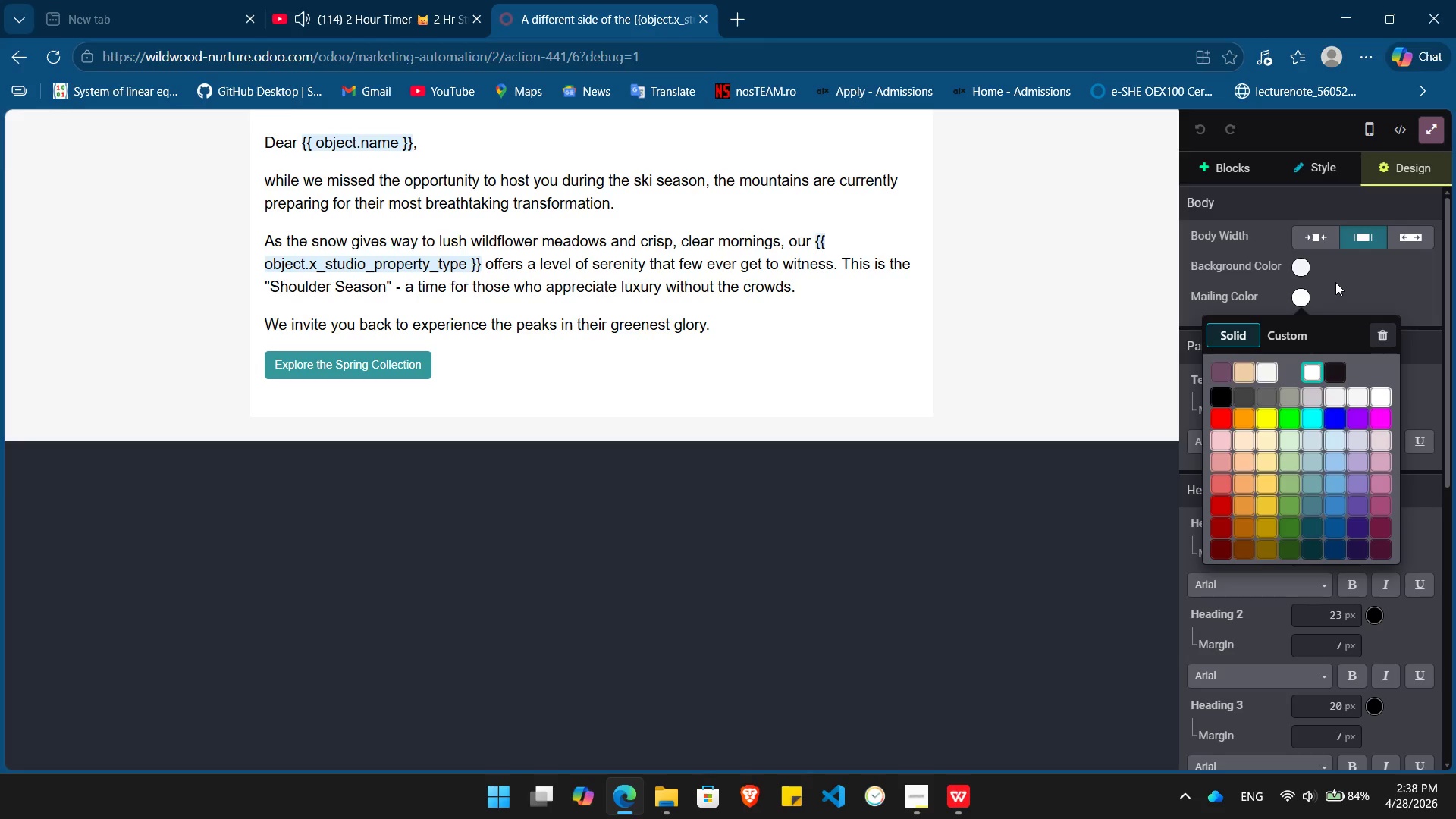 
left_click([1345, 280])
 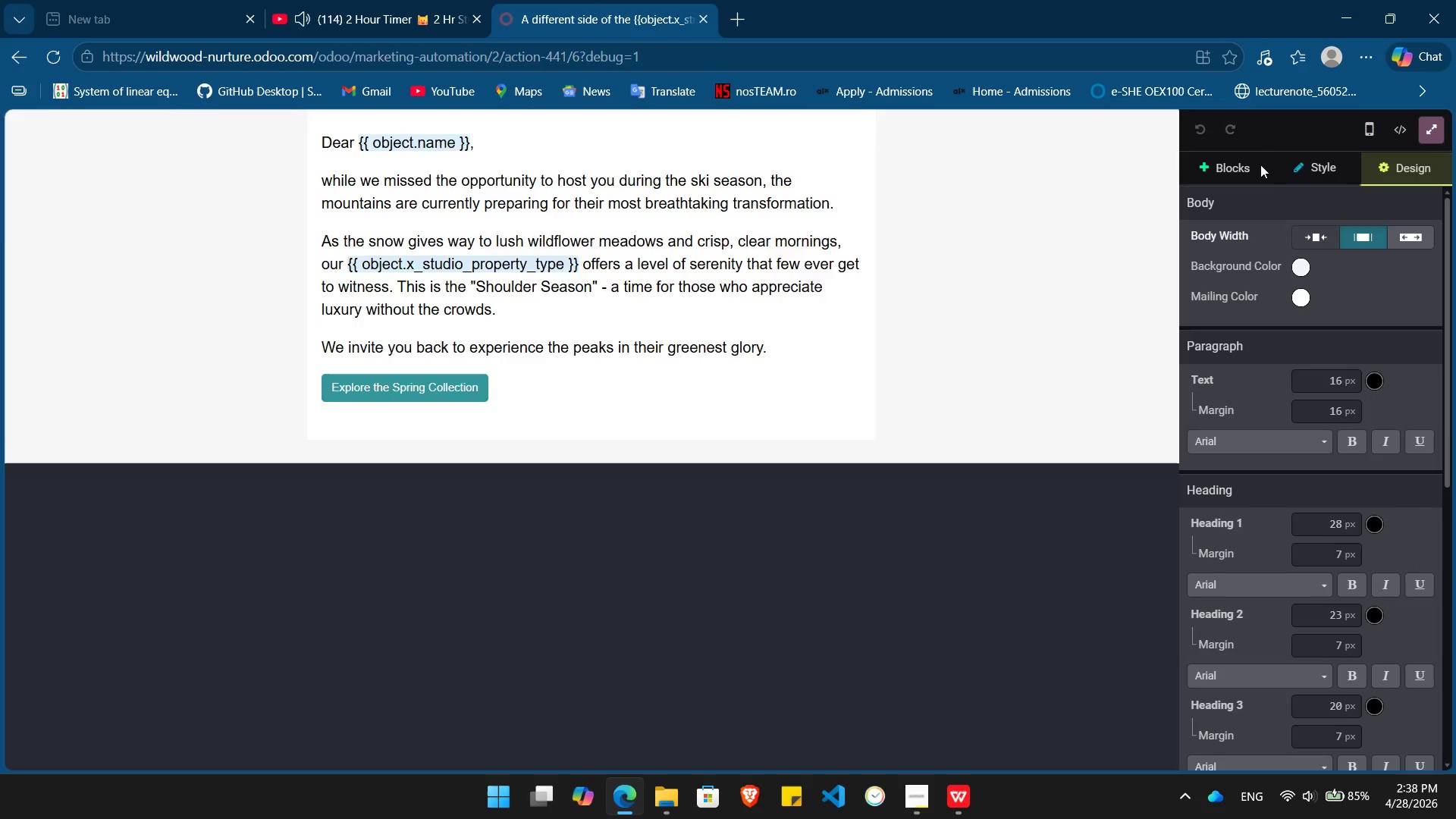 
left_click([1228, 168])
 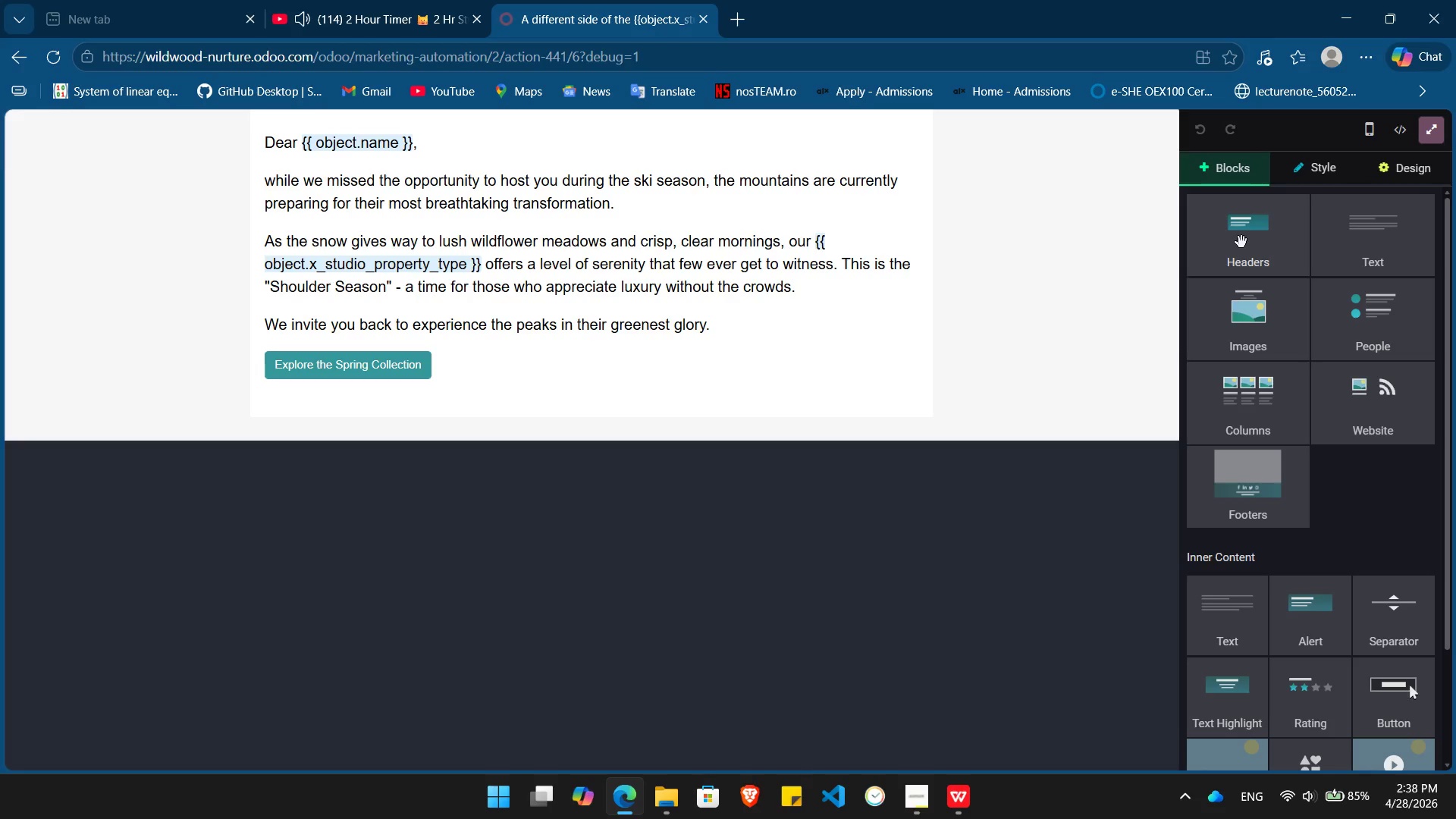 
left_click_drag(start_coordinate=[1241, 242], to_coordinate=[660, 99])
 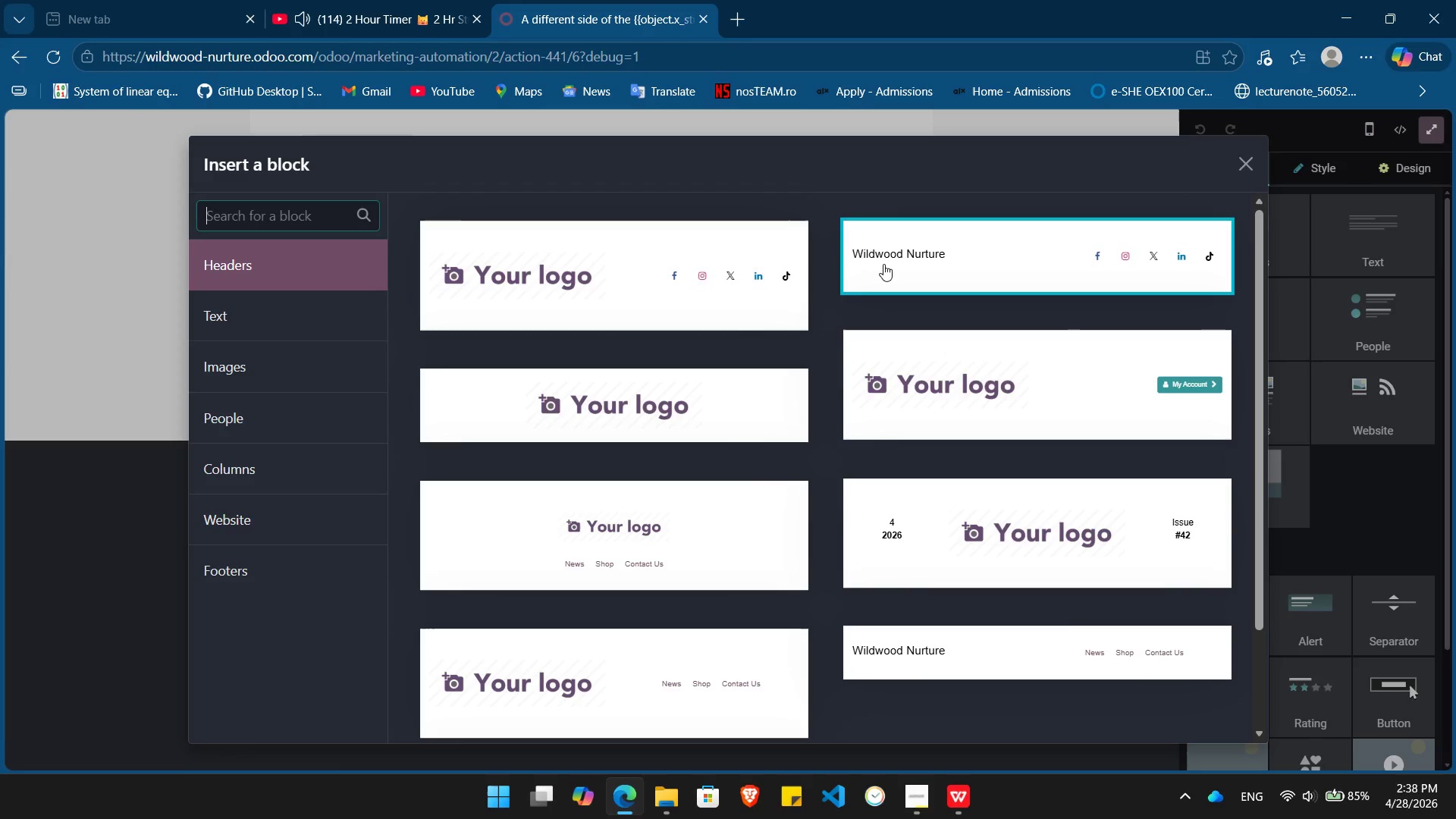 
left_click([883, 264])
 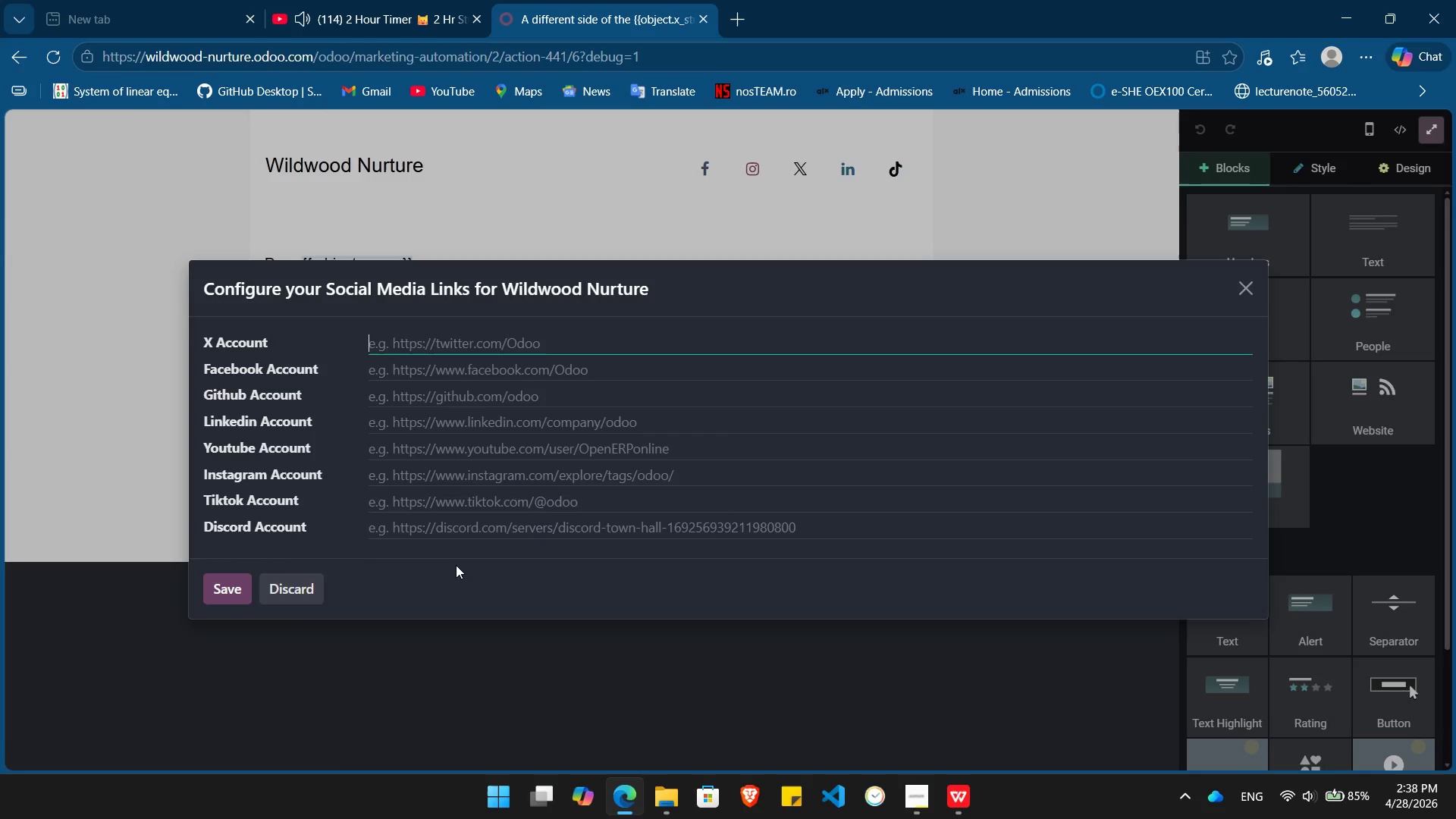 
left_click([294, 579])
 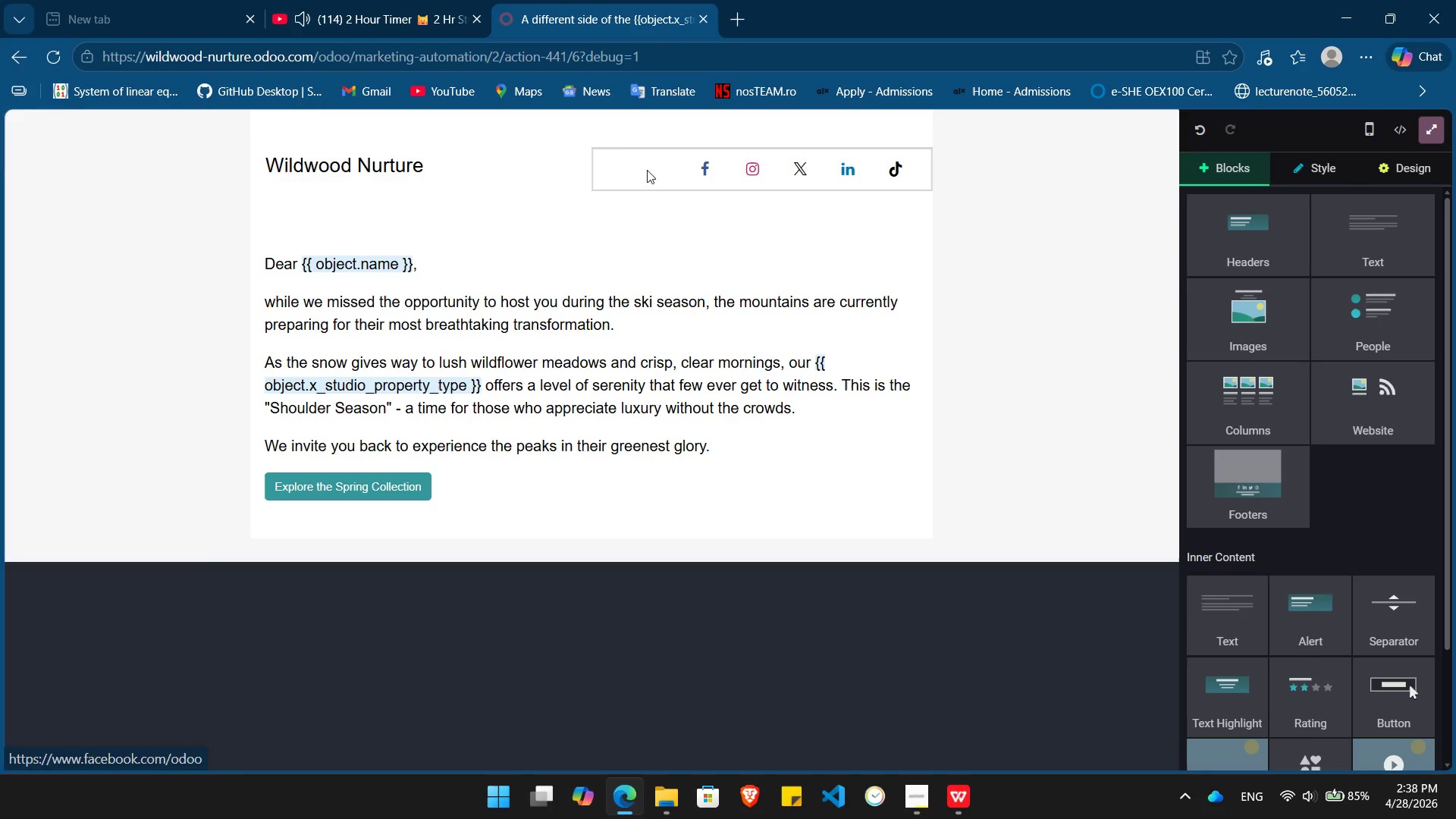 
left_click([636, 172])
 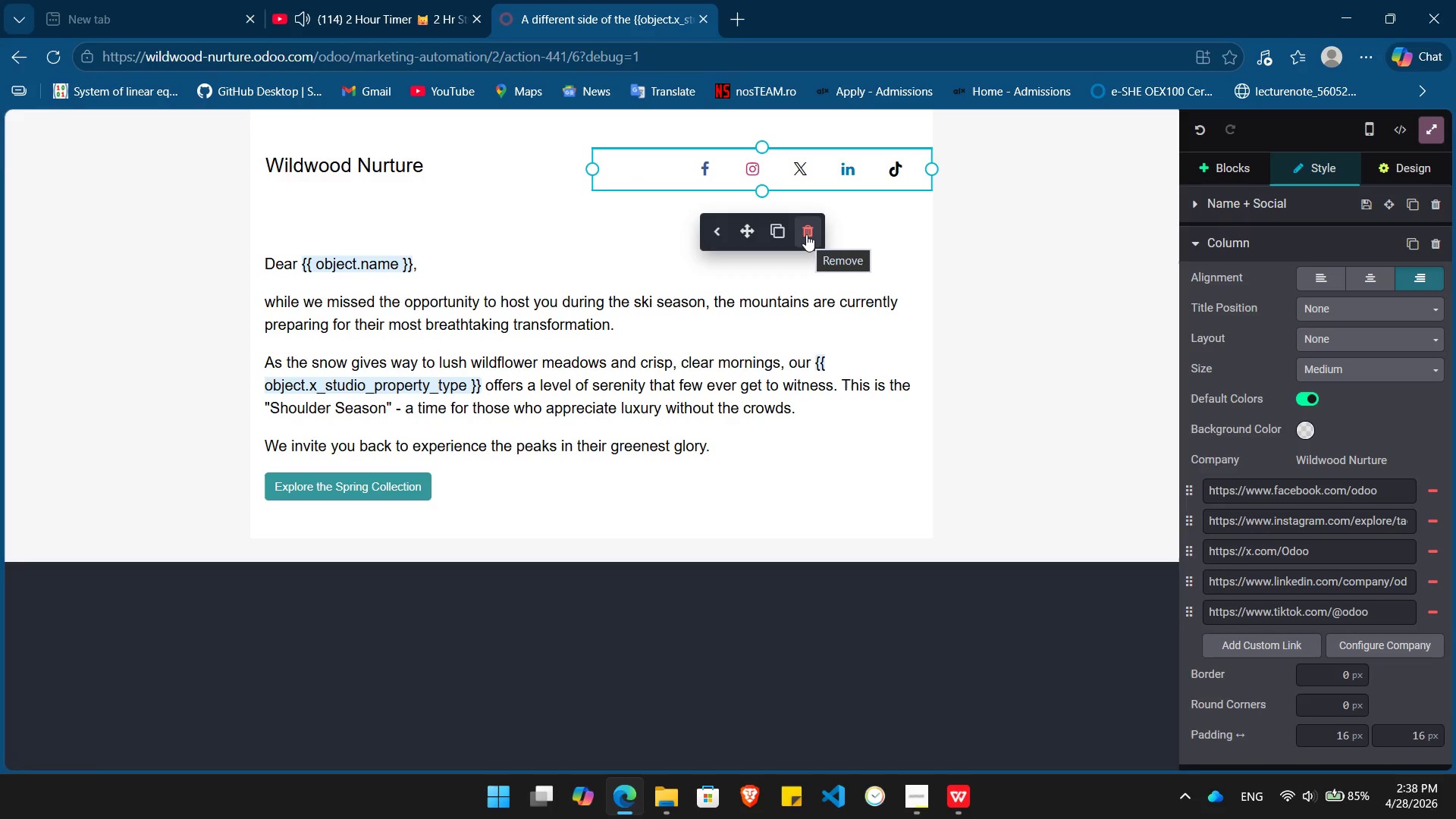 
left_click([806, 234])
 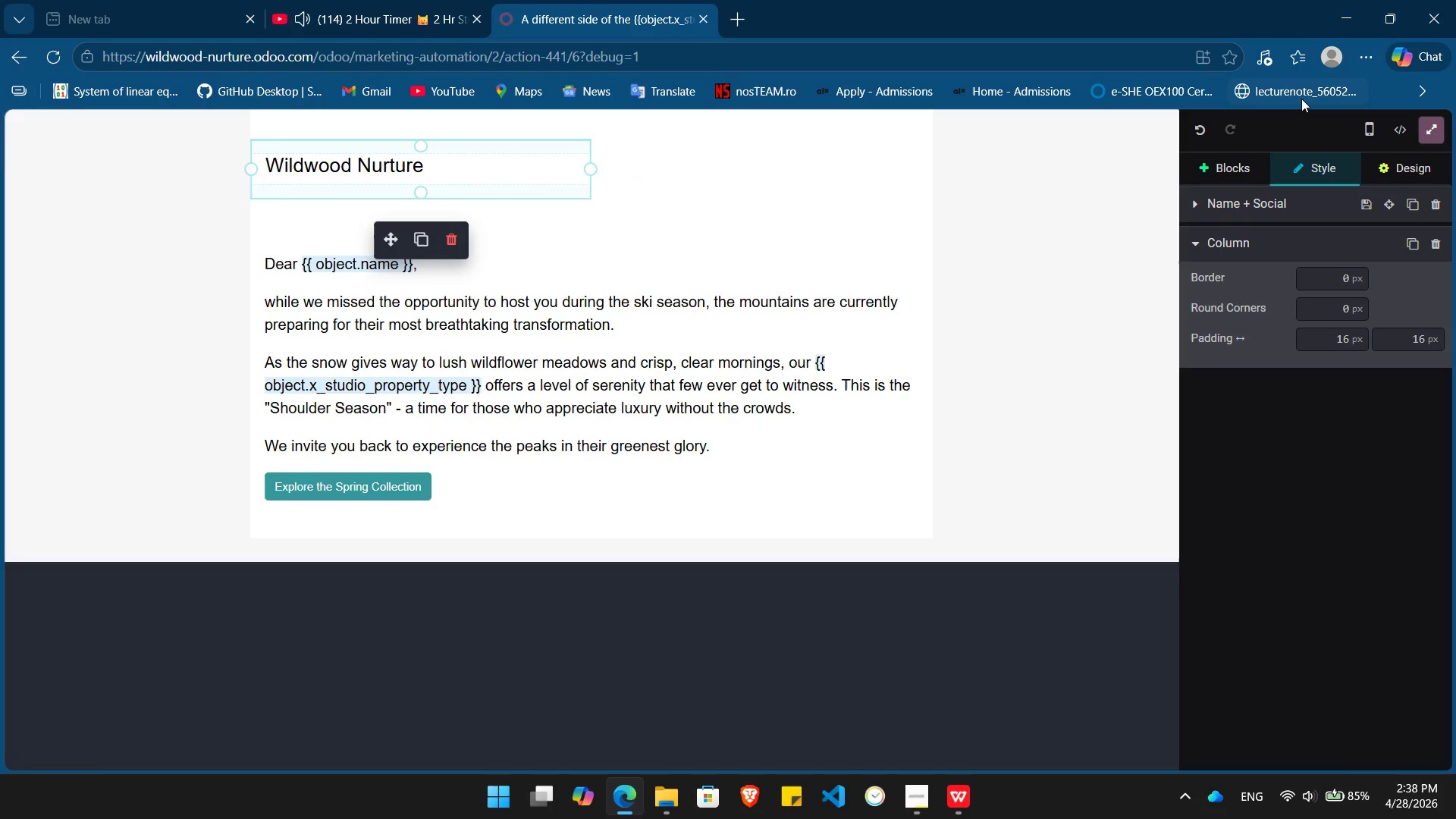 
left_click([1219, 159])
 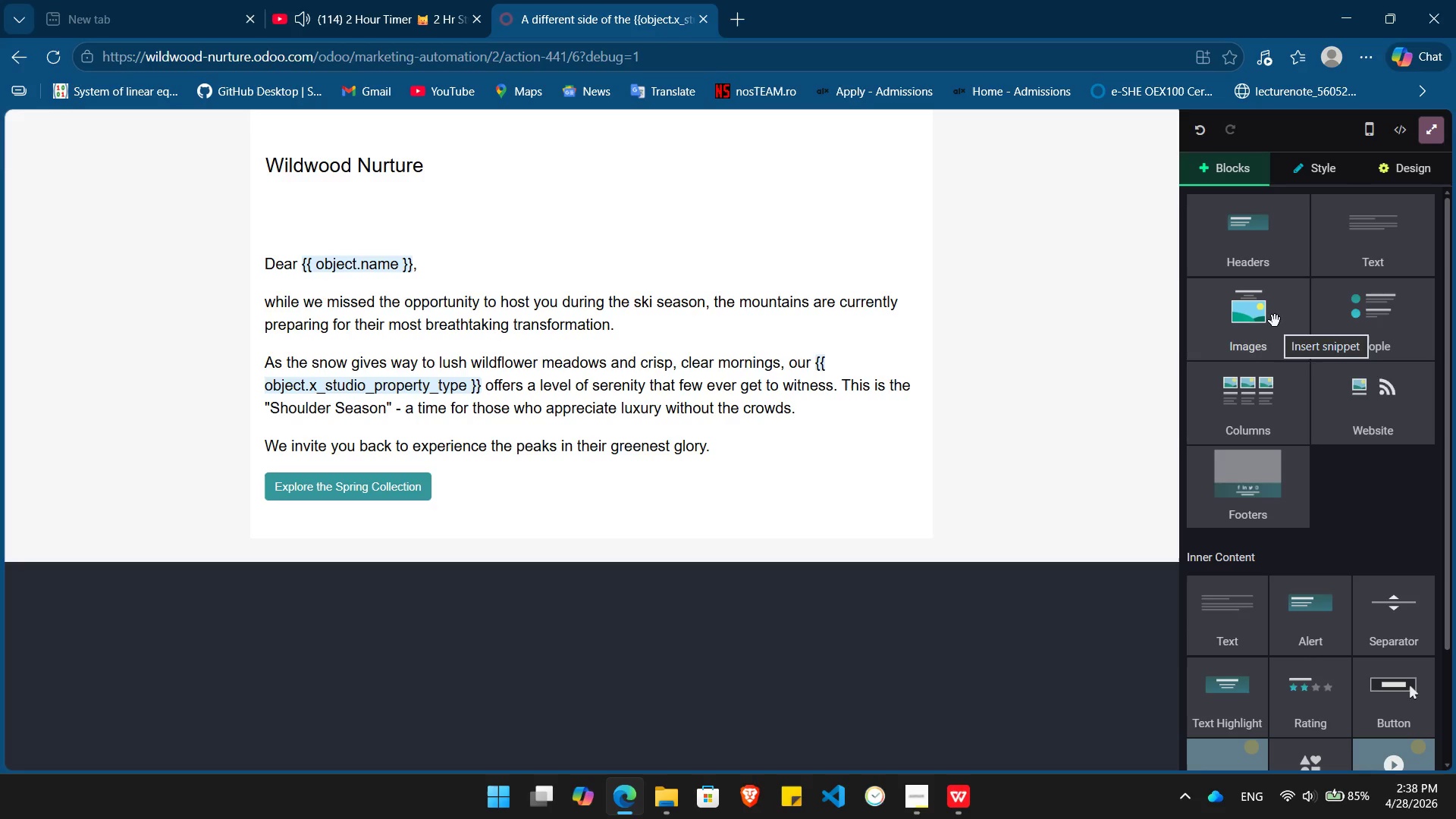 
left_click_drag(start_coordinate=[1275, 321], to_coordinate=[630, 239])
 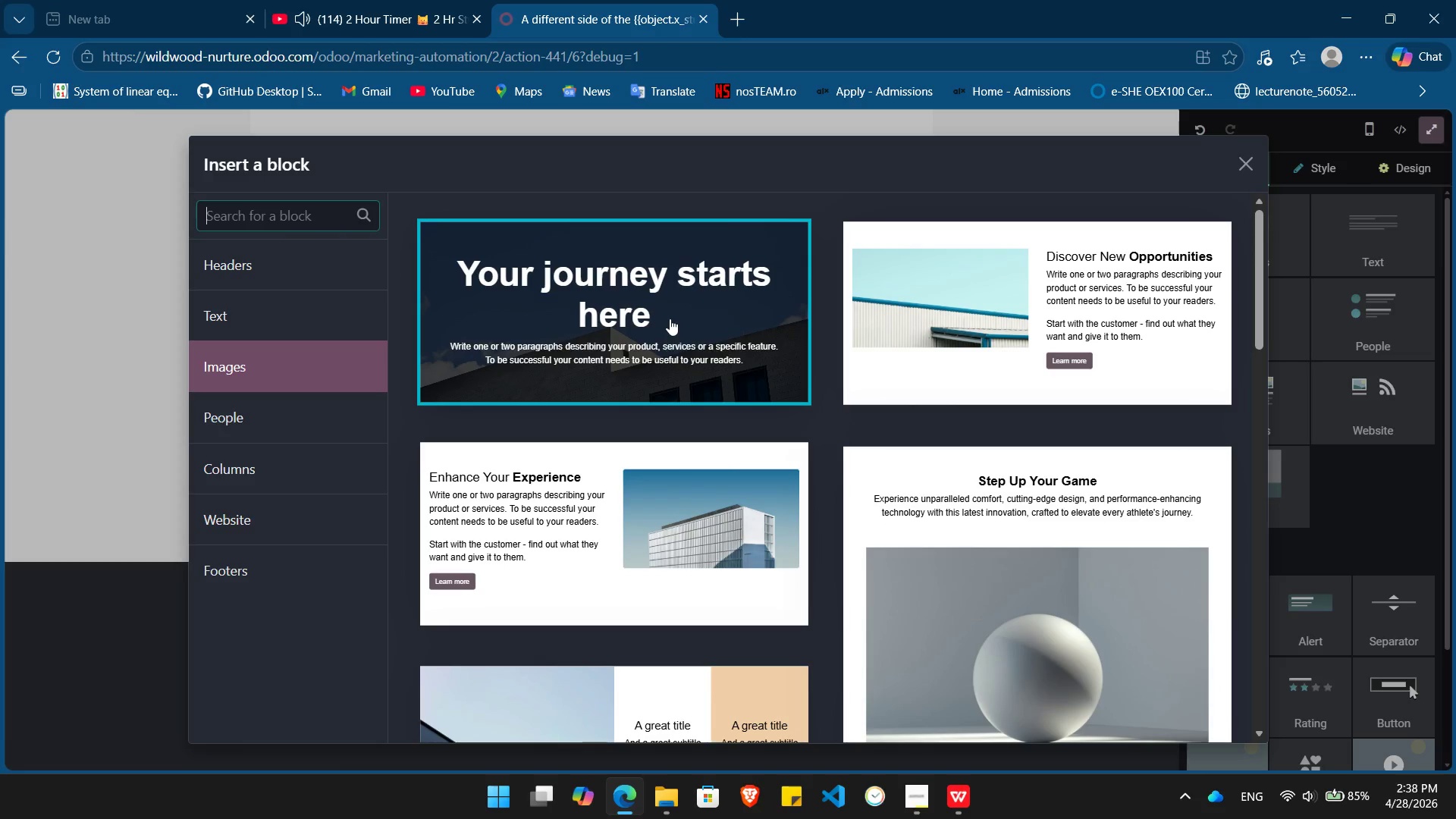 
left_click([670, 318])
 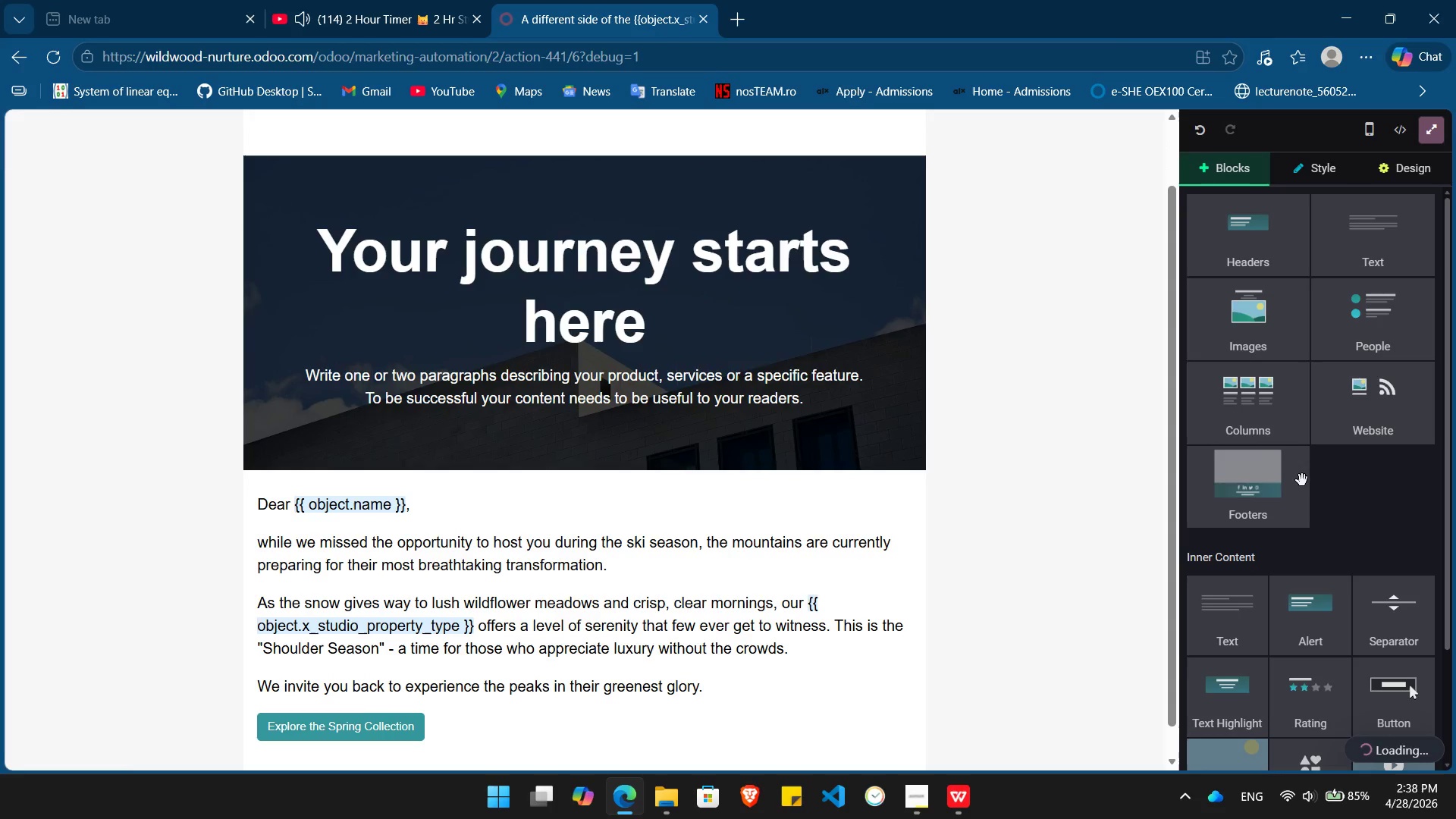 
left_click_drag(start_coordinate=[1264, 504], to_coordinate=[545, 784])
 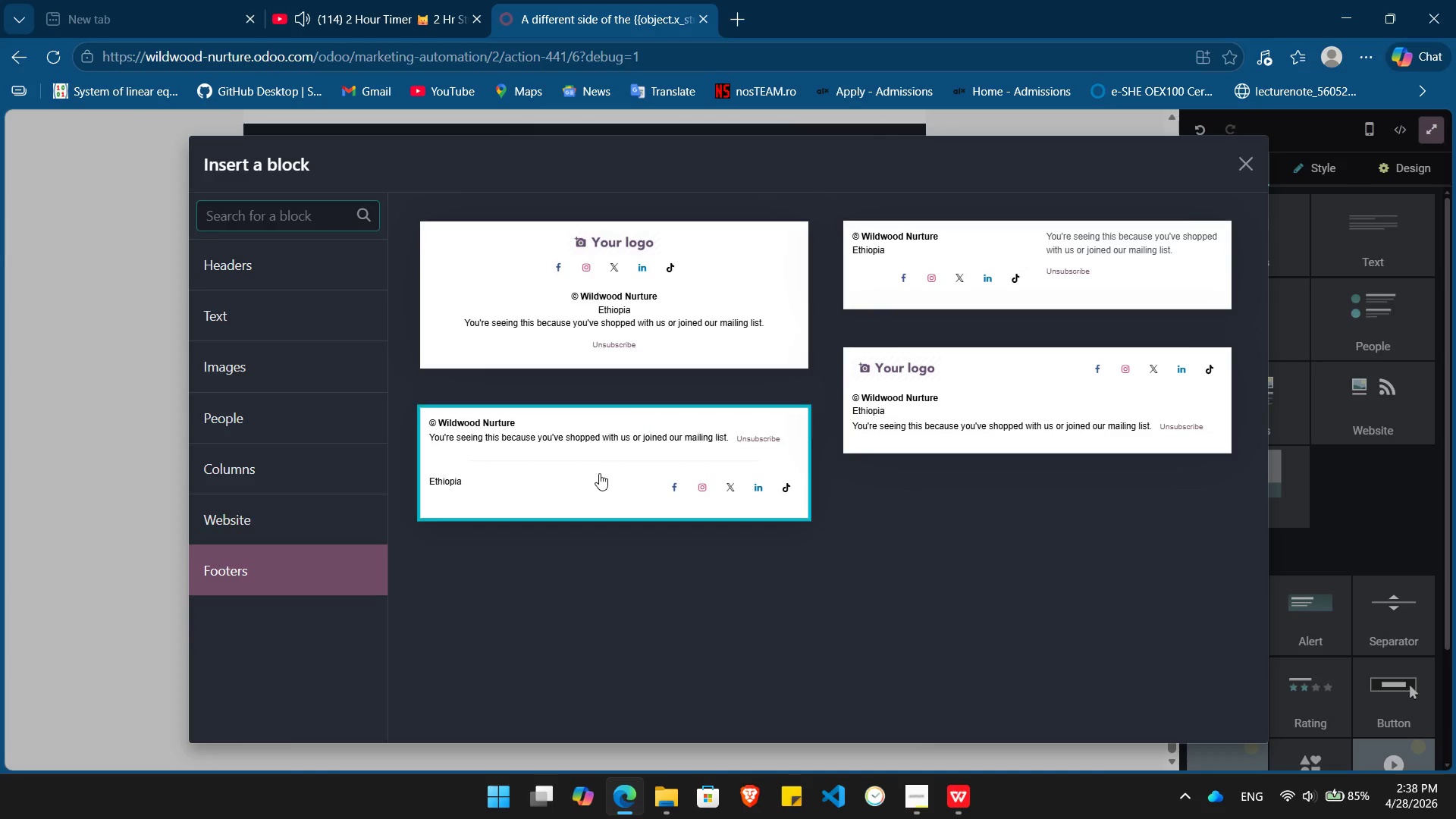 
left_click([598, 474])
 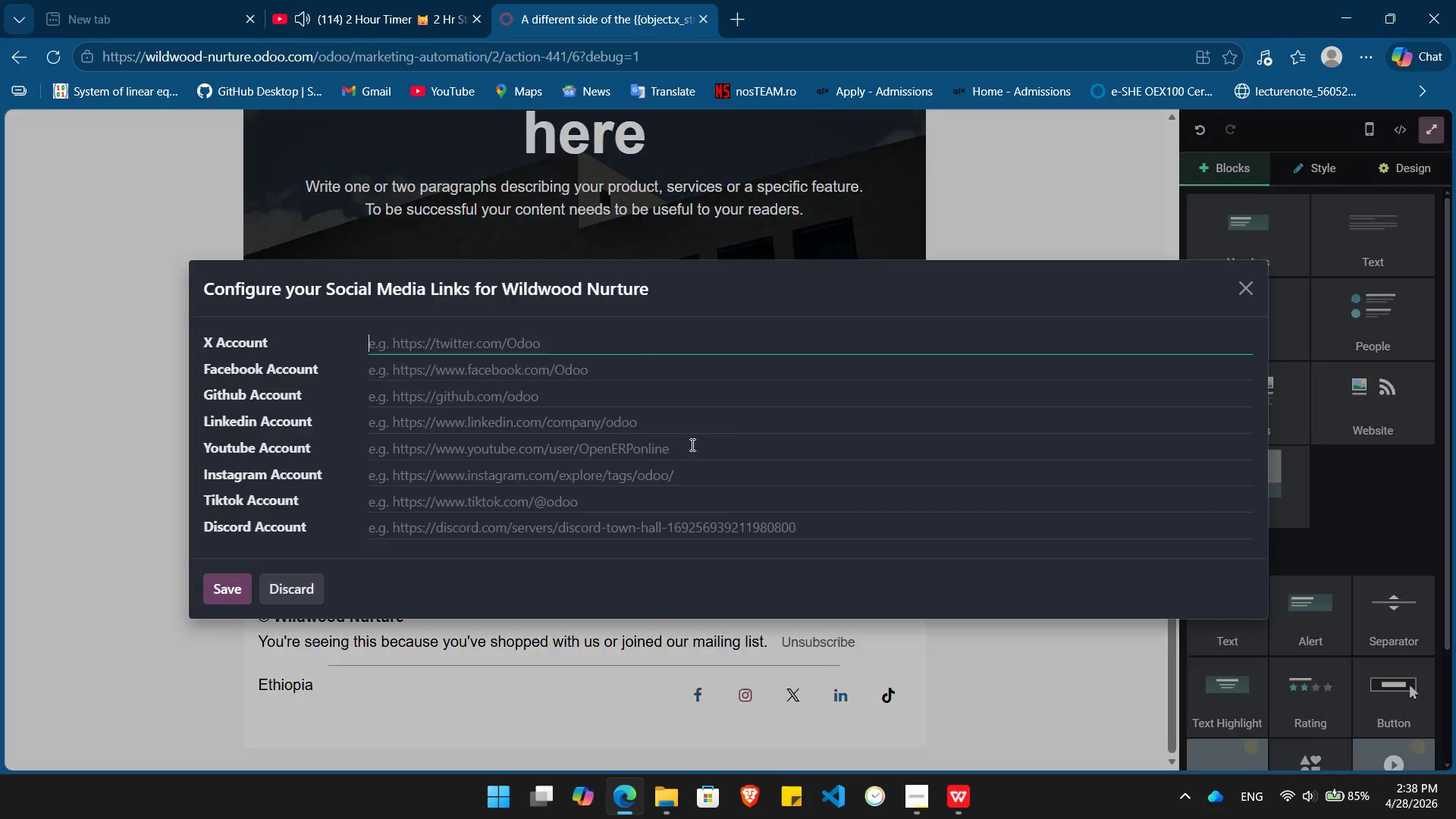 
left_click([691, 444])
 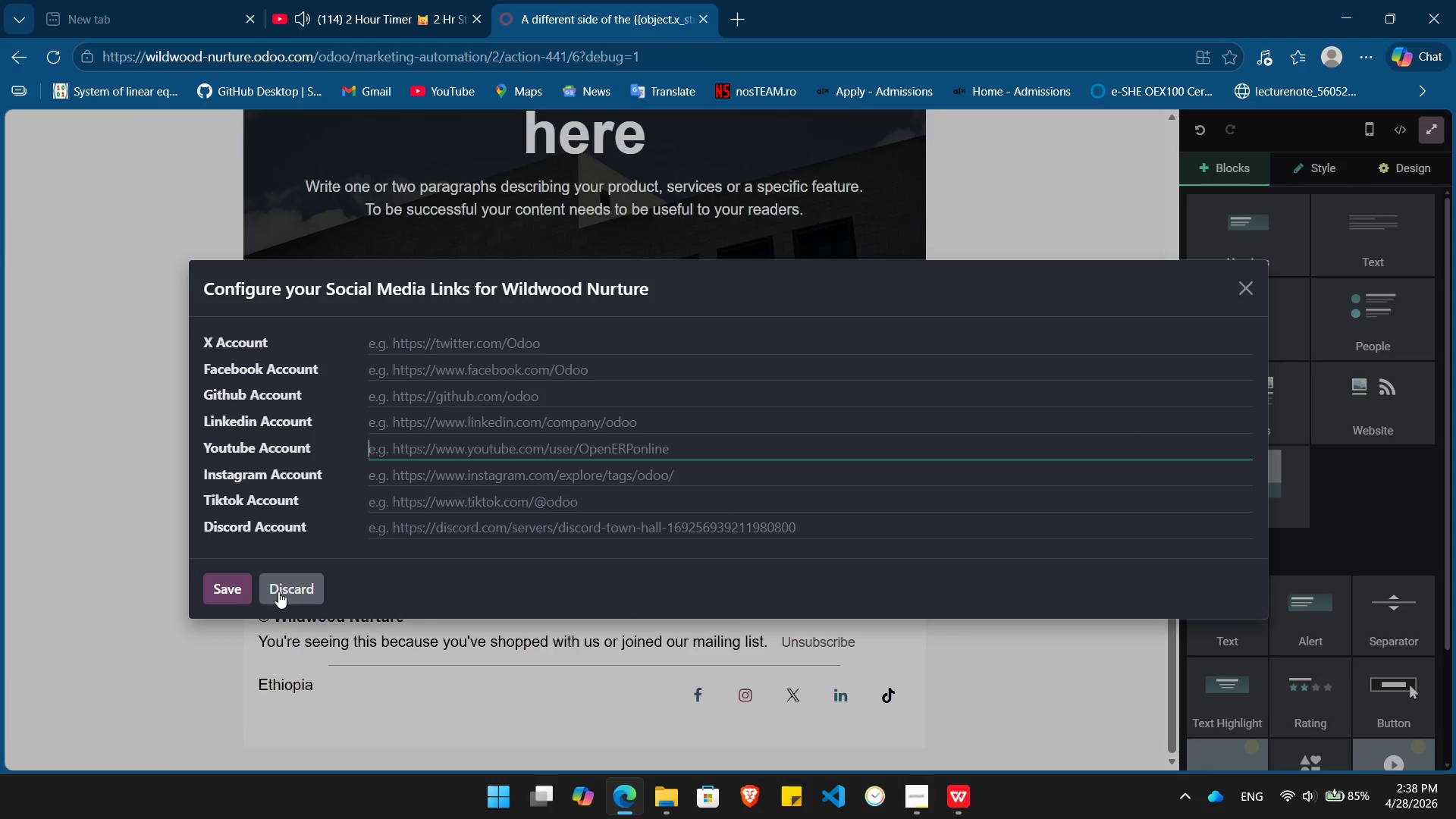 
left_click([281, 591])
 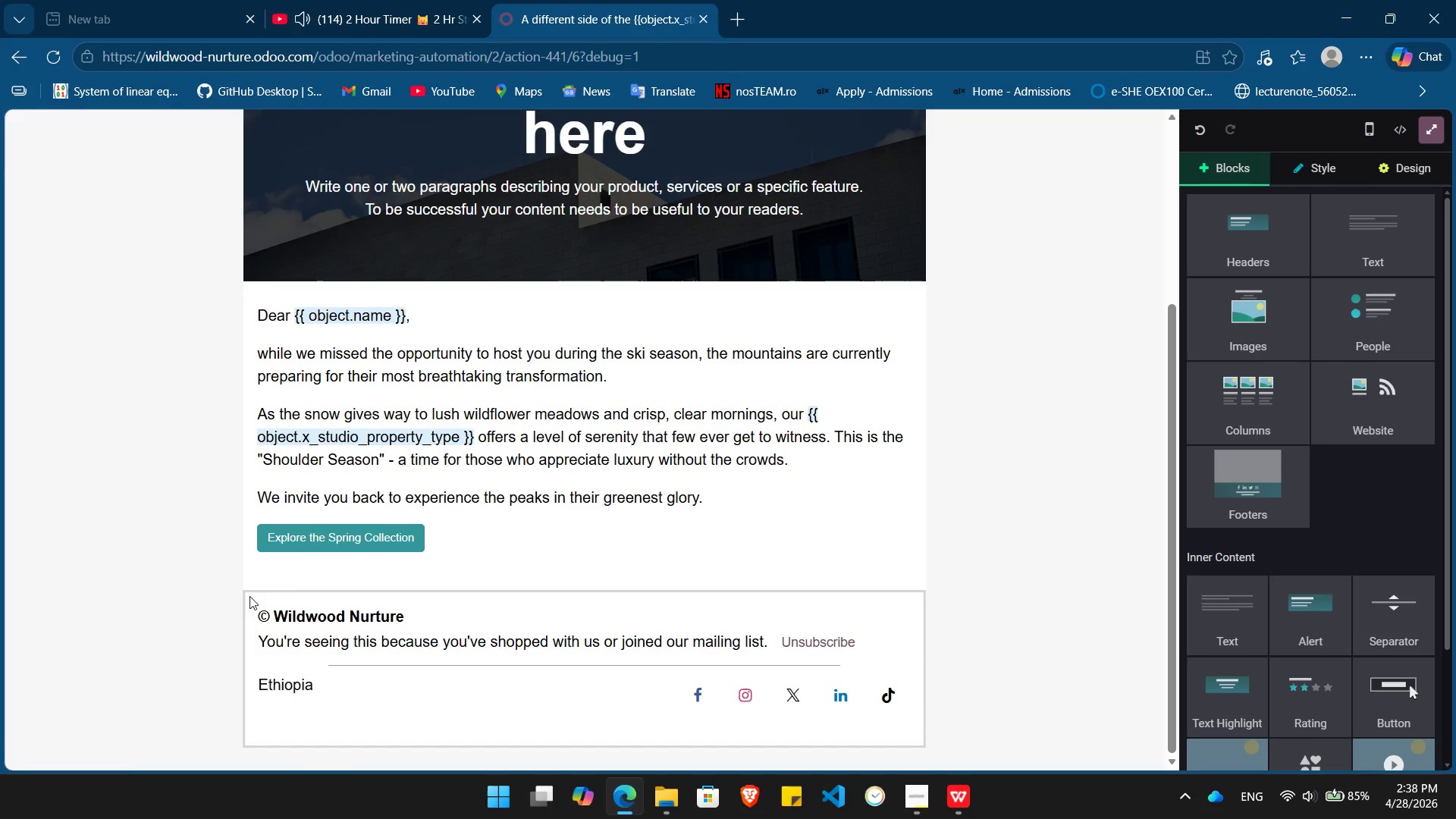 
left_click([249, 595])
 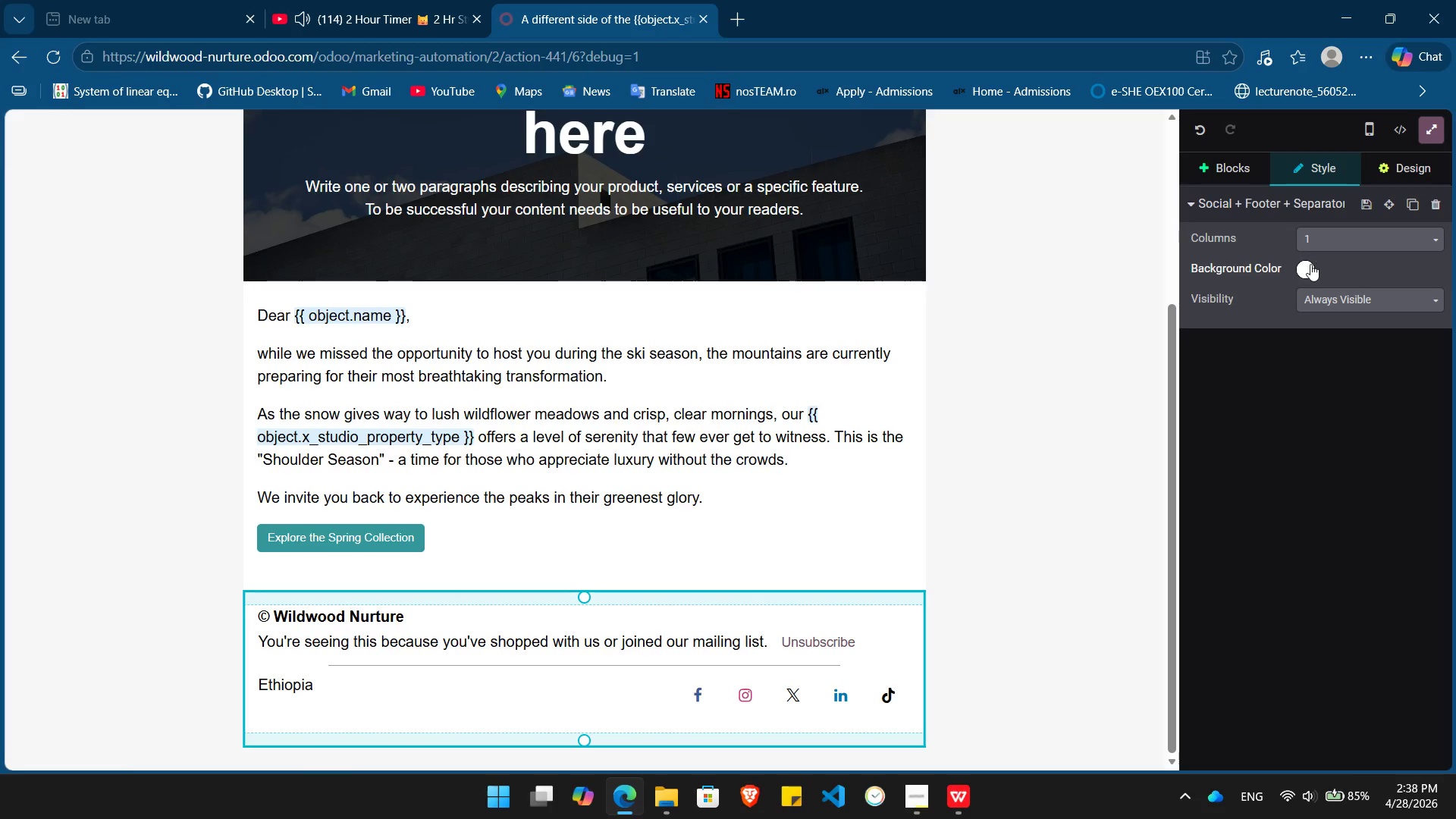 
left_click([1307, 266])
 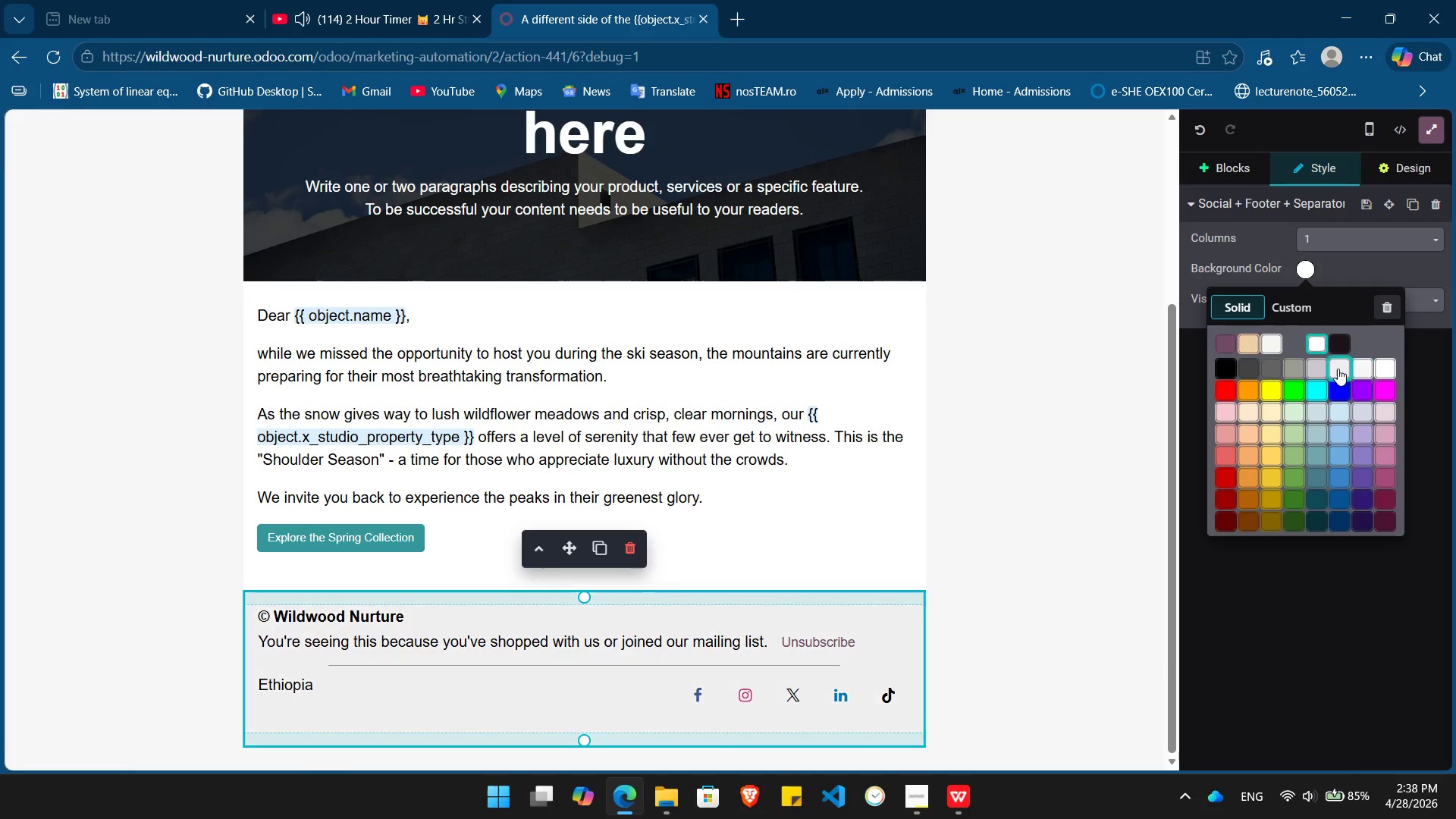 
left_click([1336, 369])
 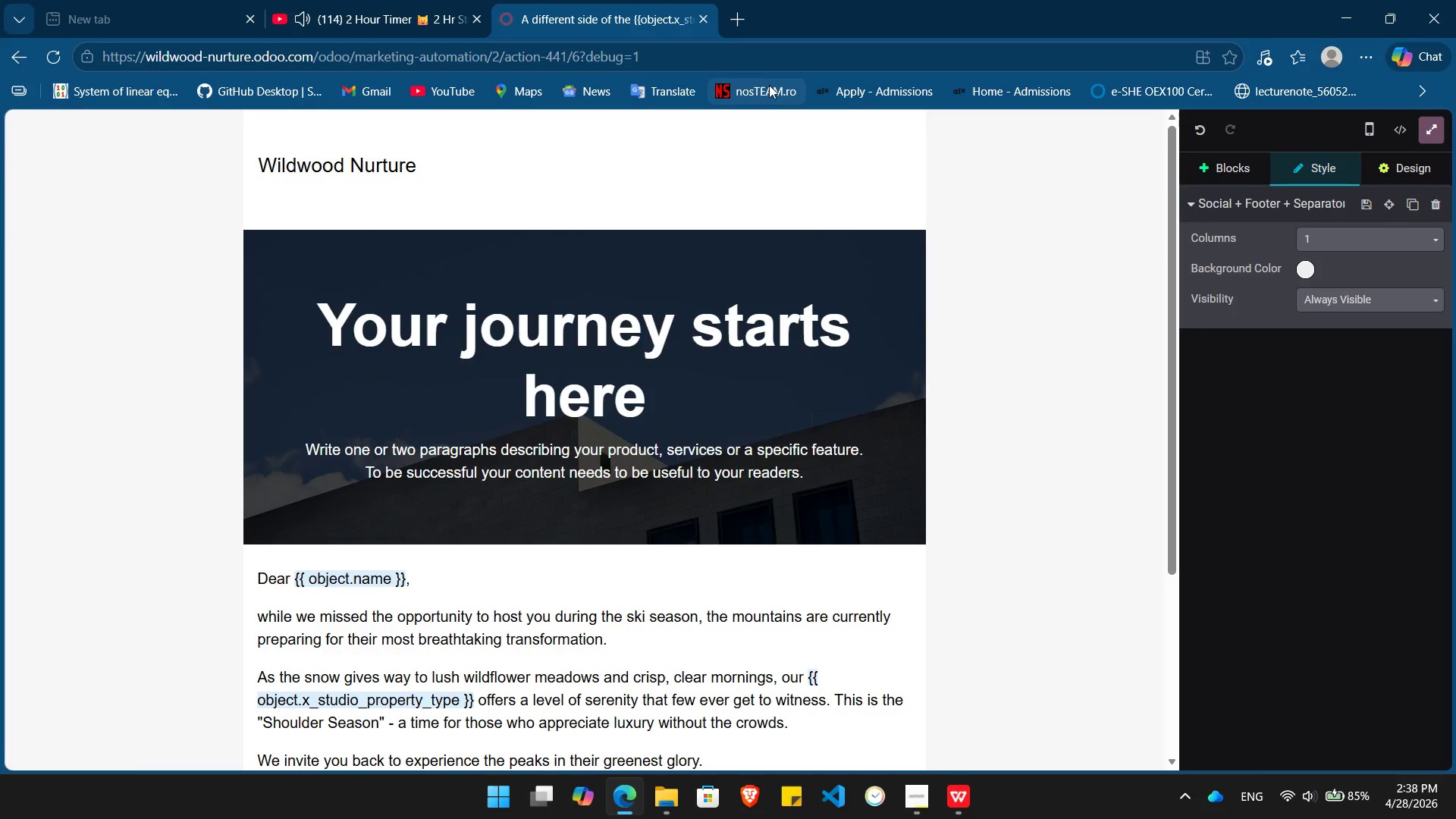 
left_click([821, 143])
 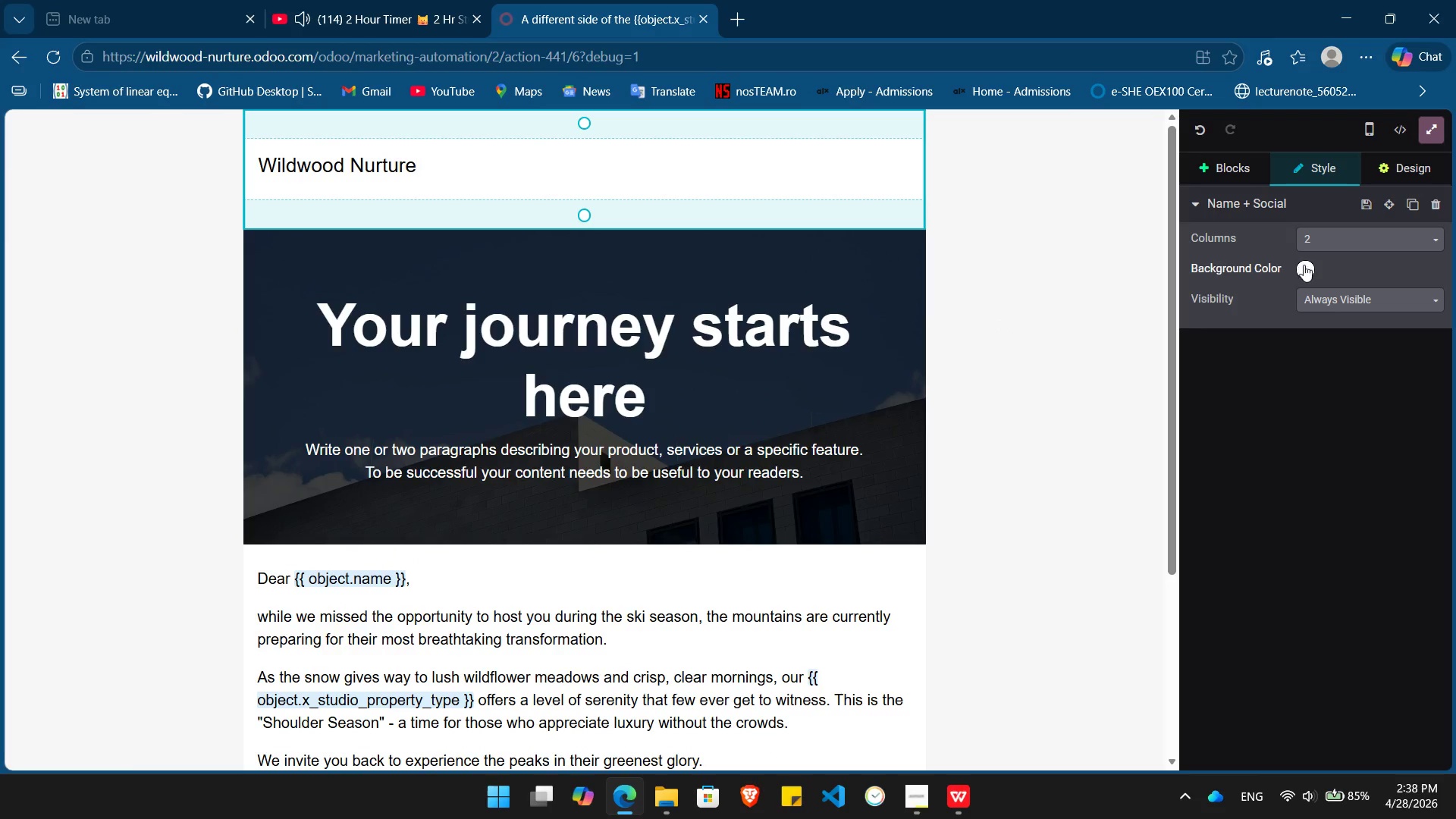 
left_click([1305, 269])
 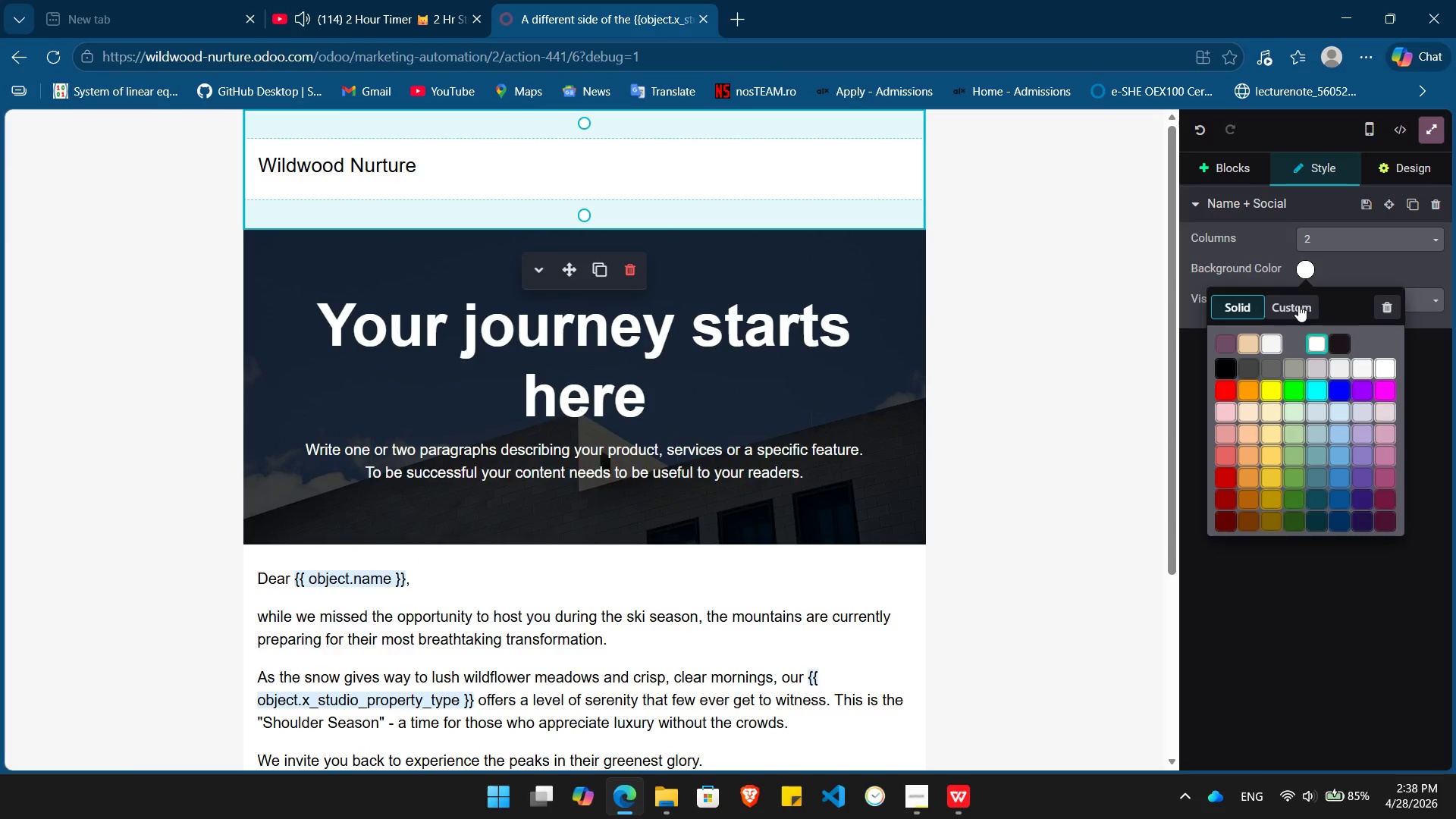 
left_click([1298, 306])
 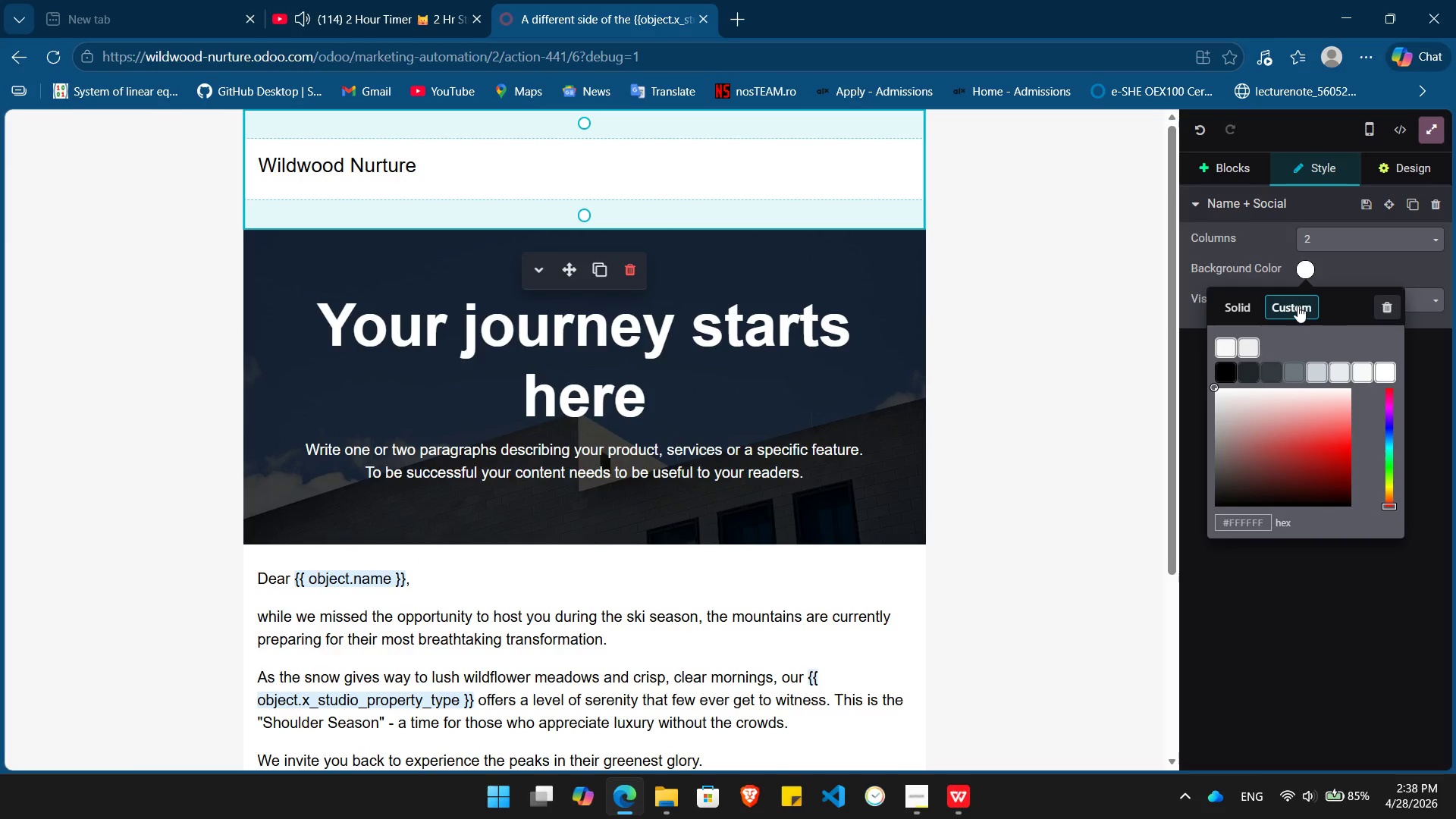 
left_click([1241, 315])
 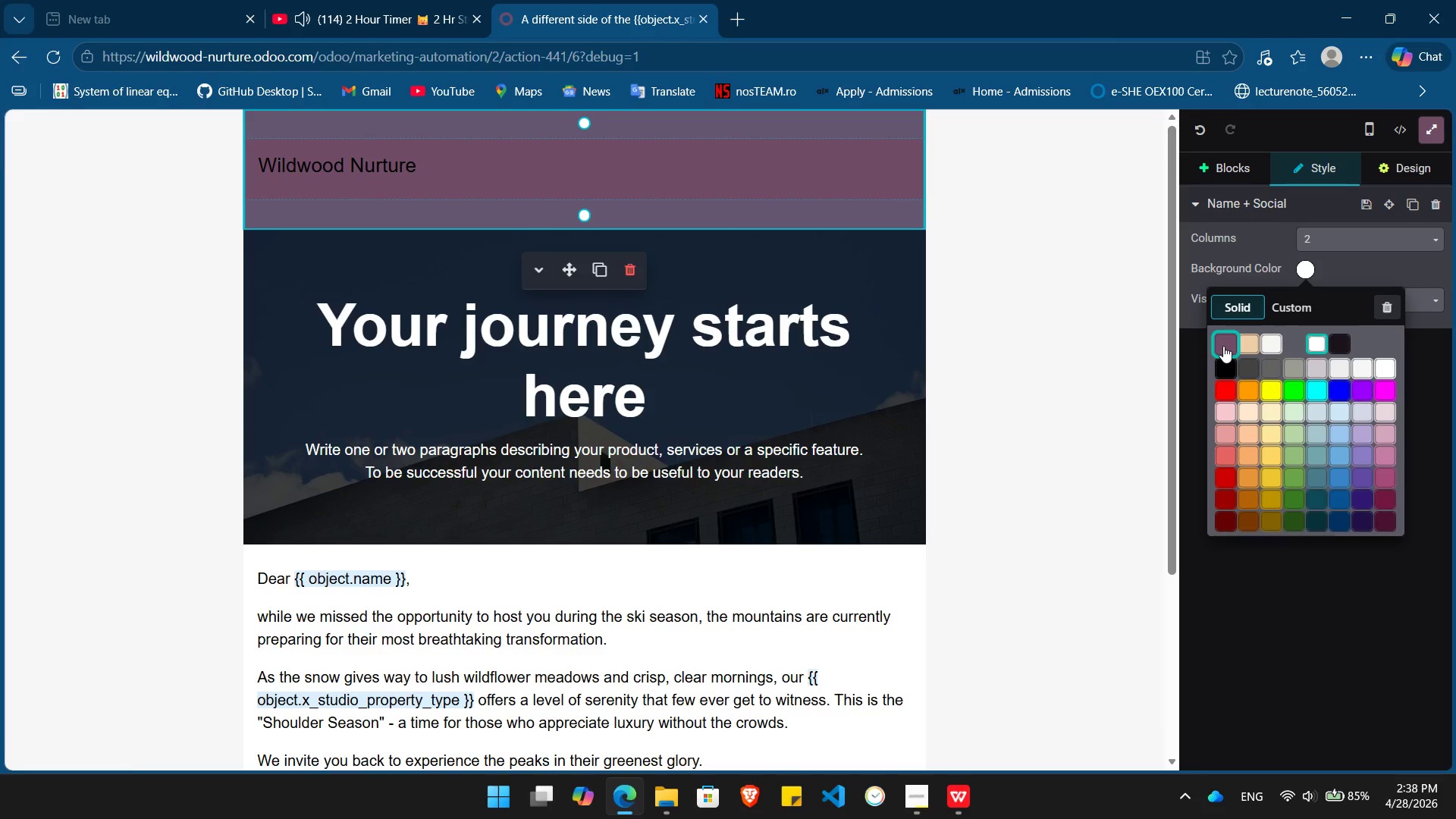 
left_click([1223, 346])
 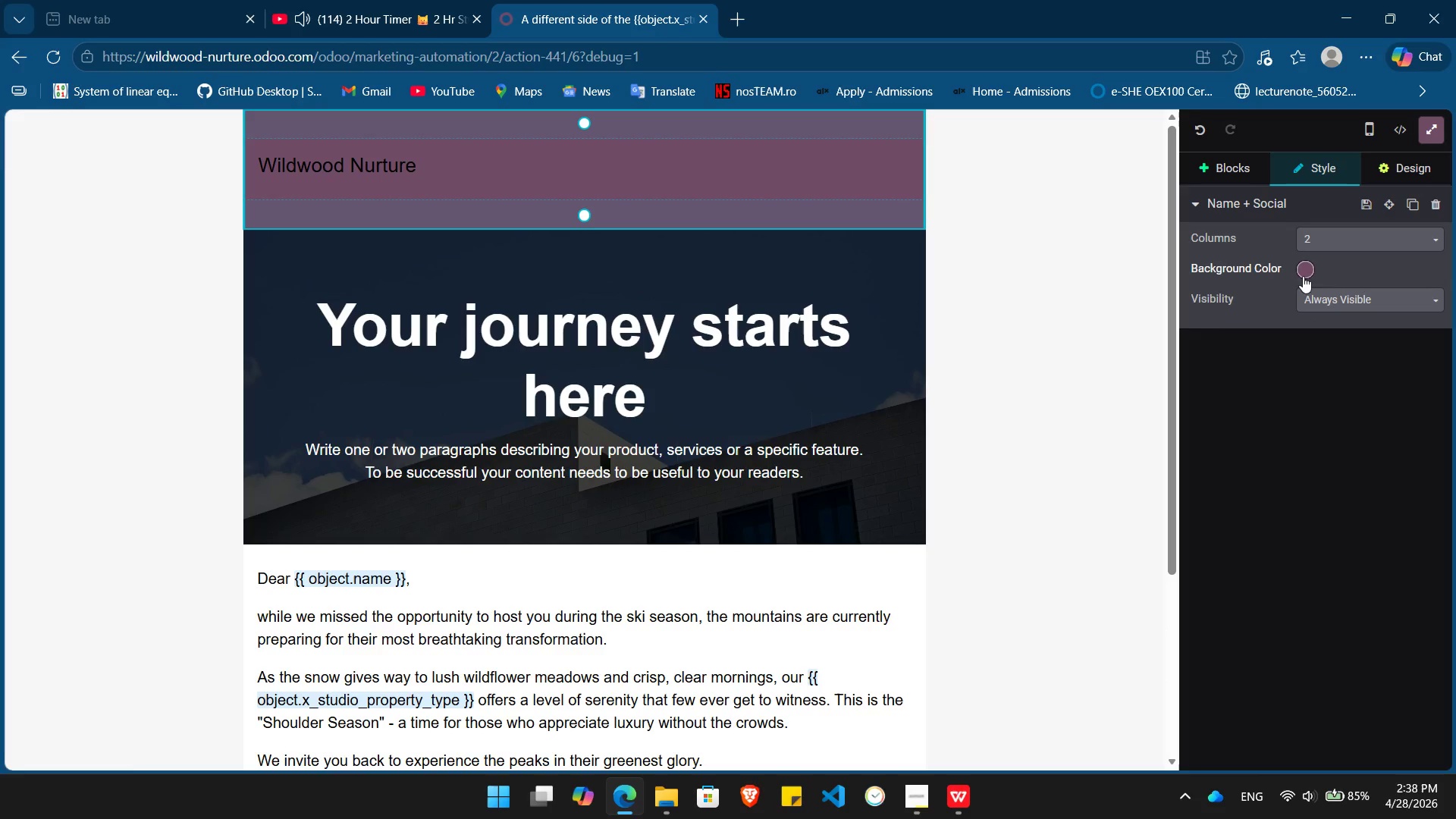 
left_click([1307, 269])
 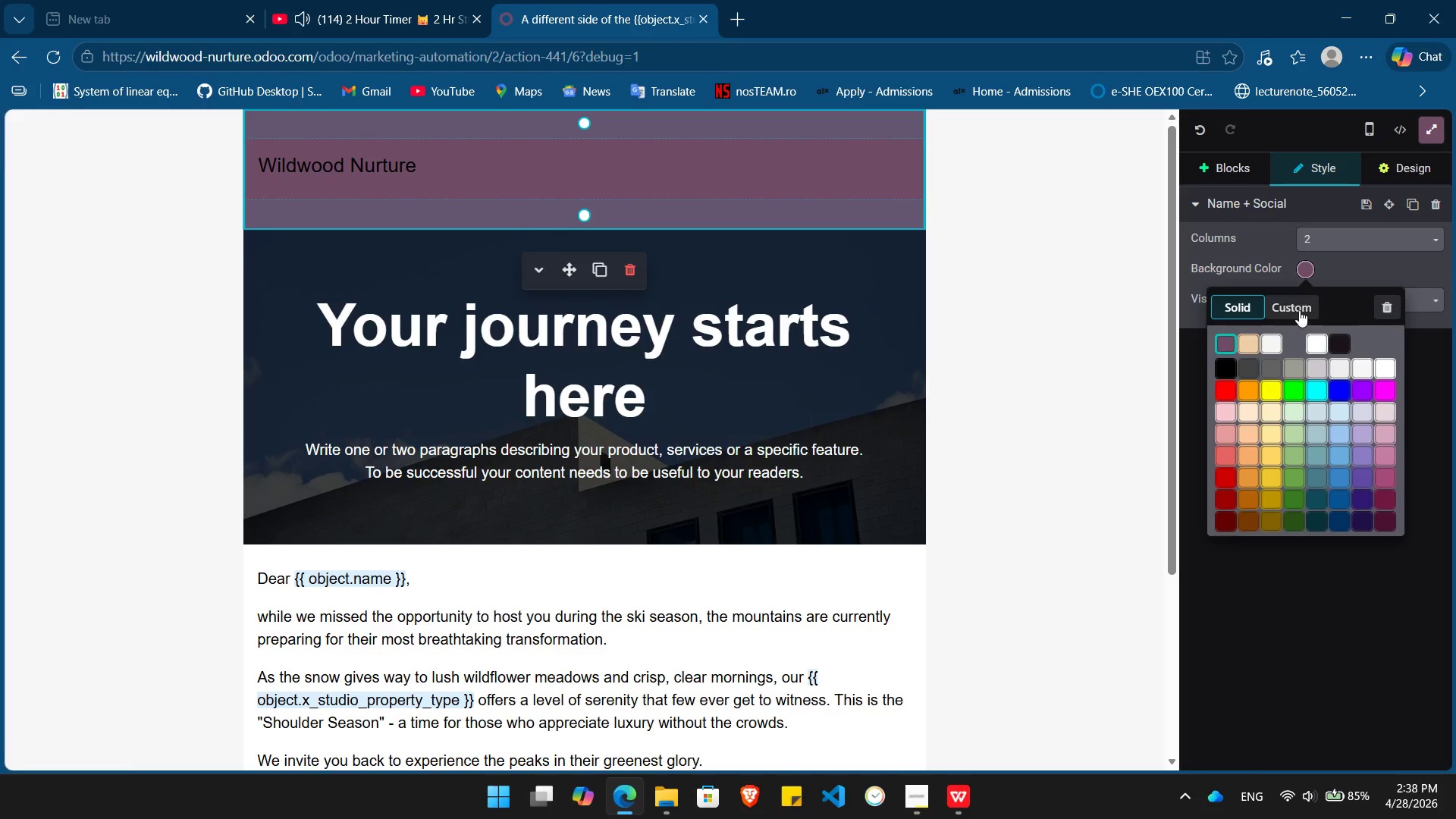 
left_click([1298, 309])
 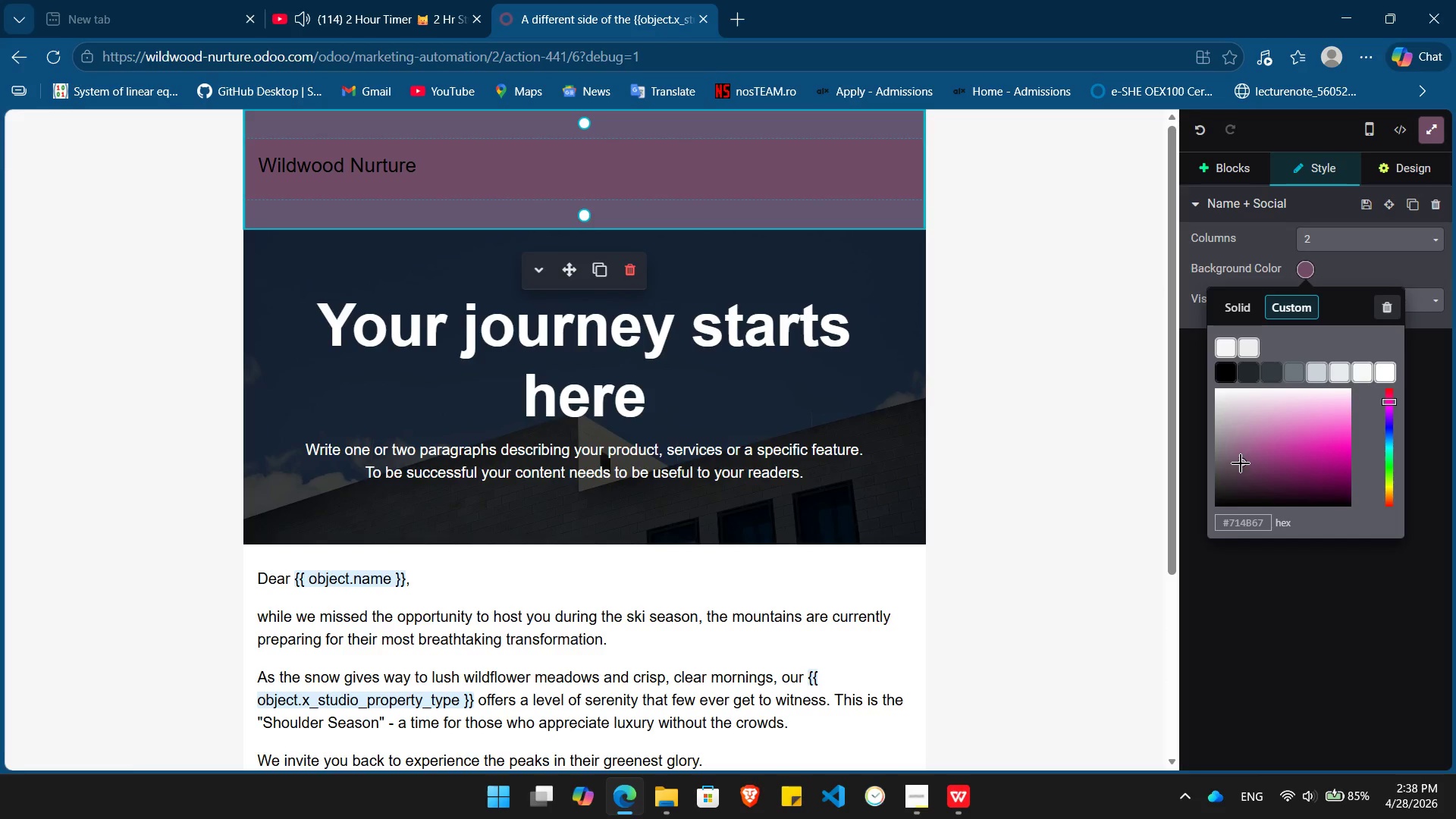 
left_click_drag(start_coordinate=[1241, 460], to_coordinate=[1254, 430])
 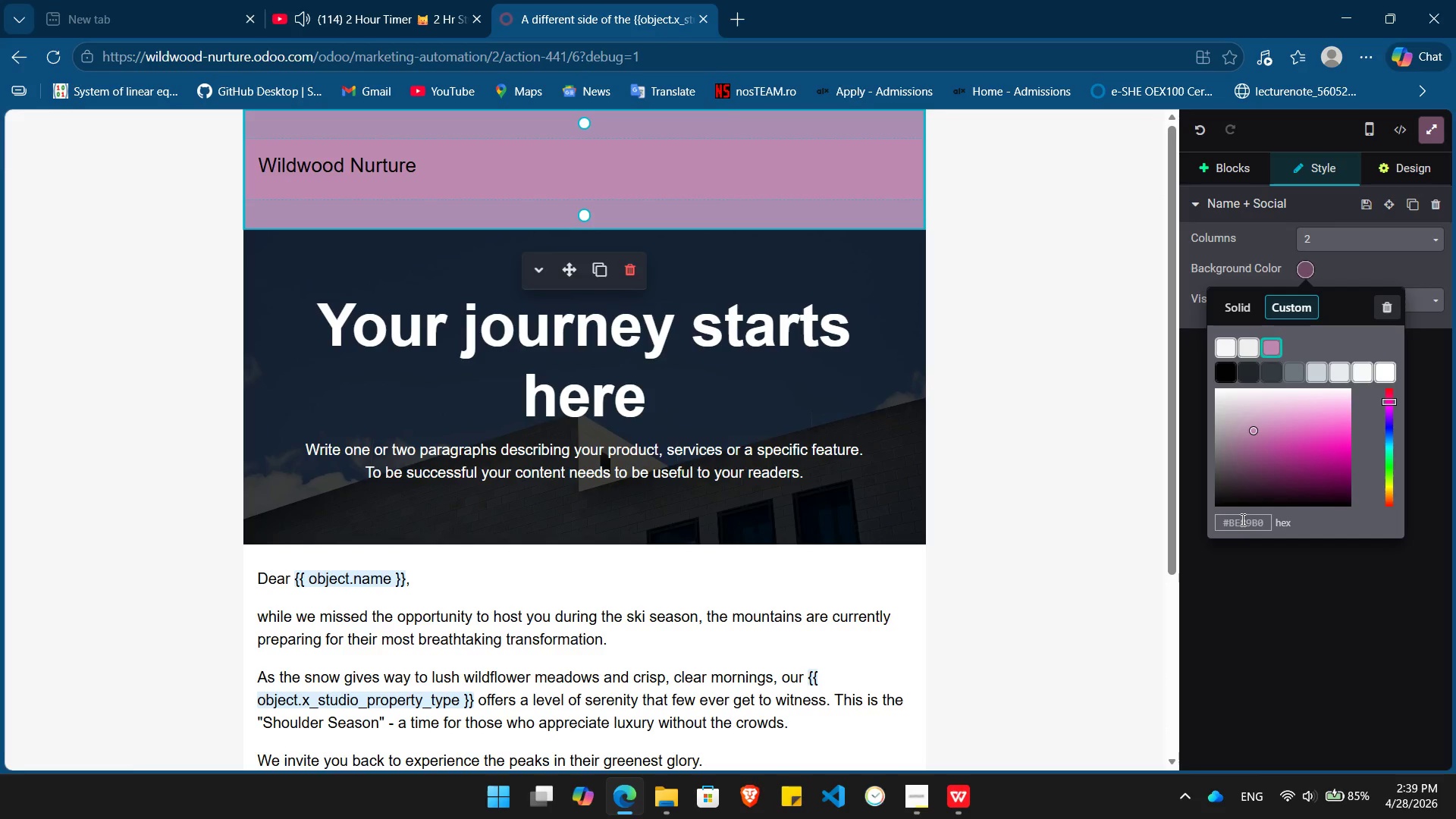 
double_click([1241, 519])
 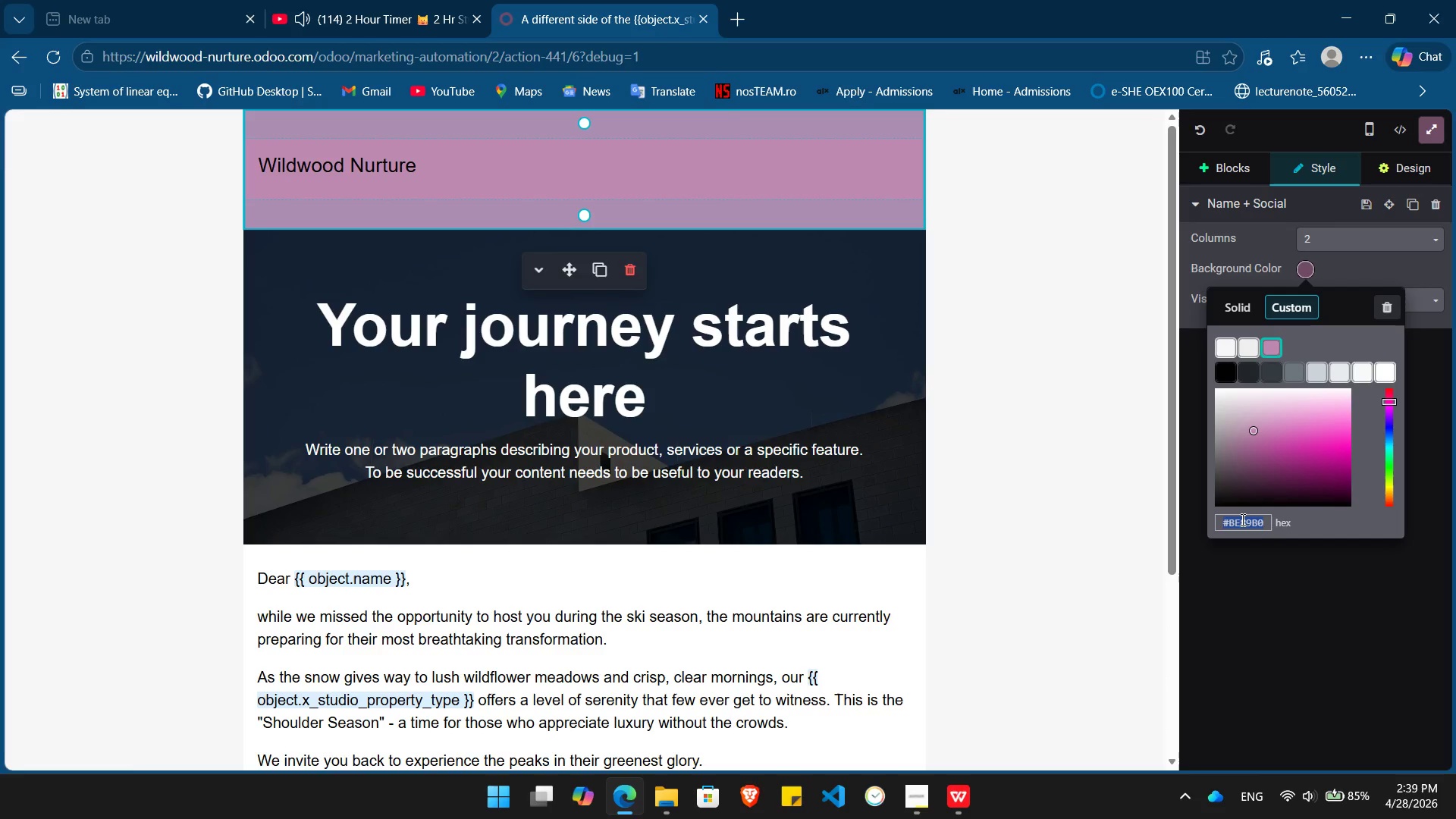 
key(Control+C)
 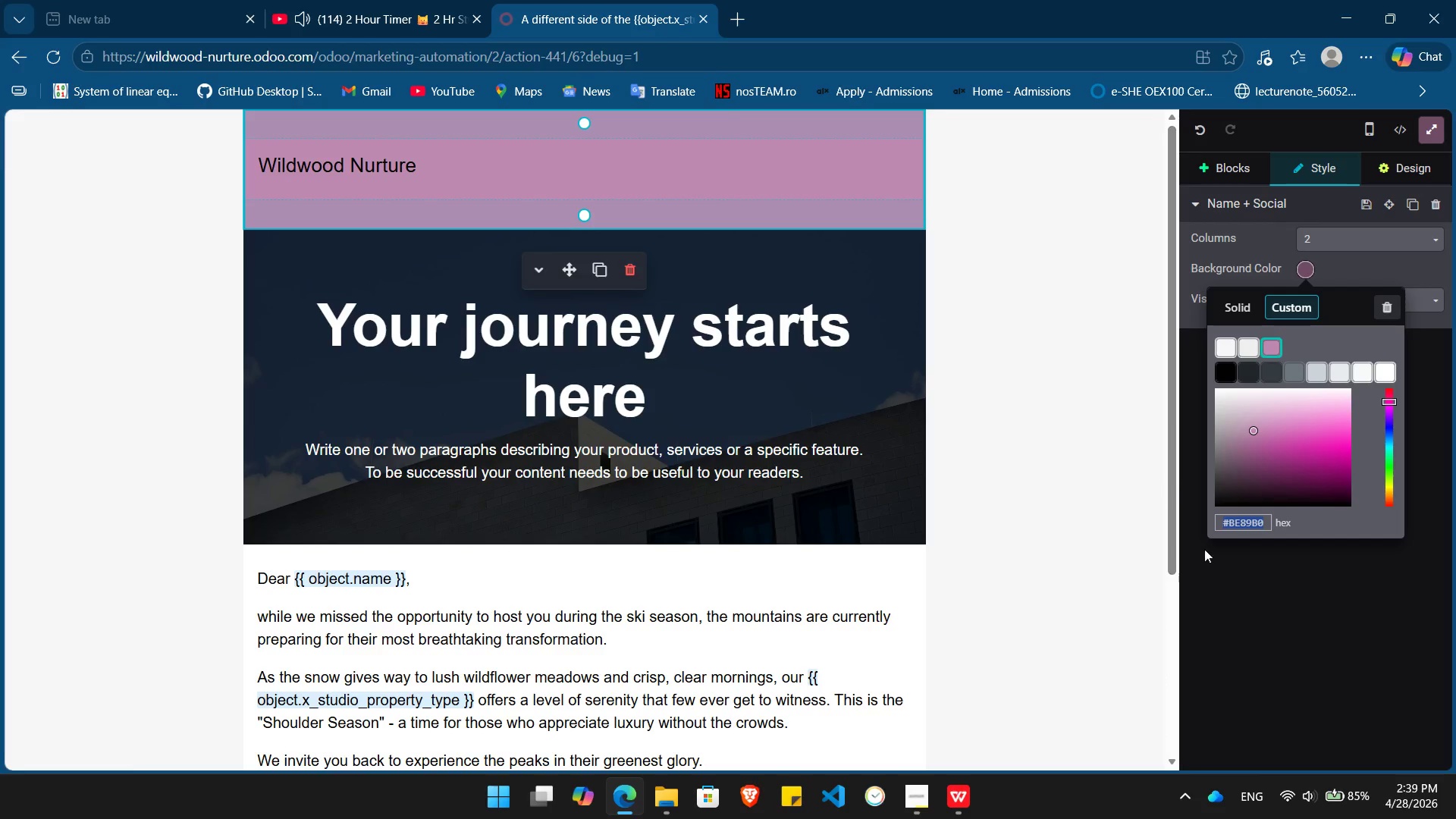 
left_click([1263, 603])
 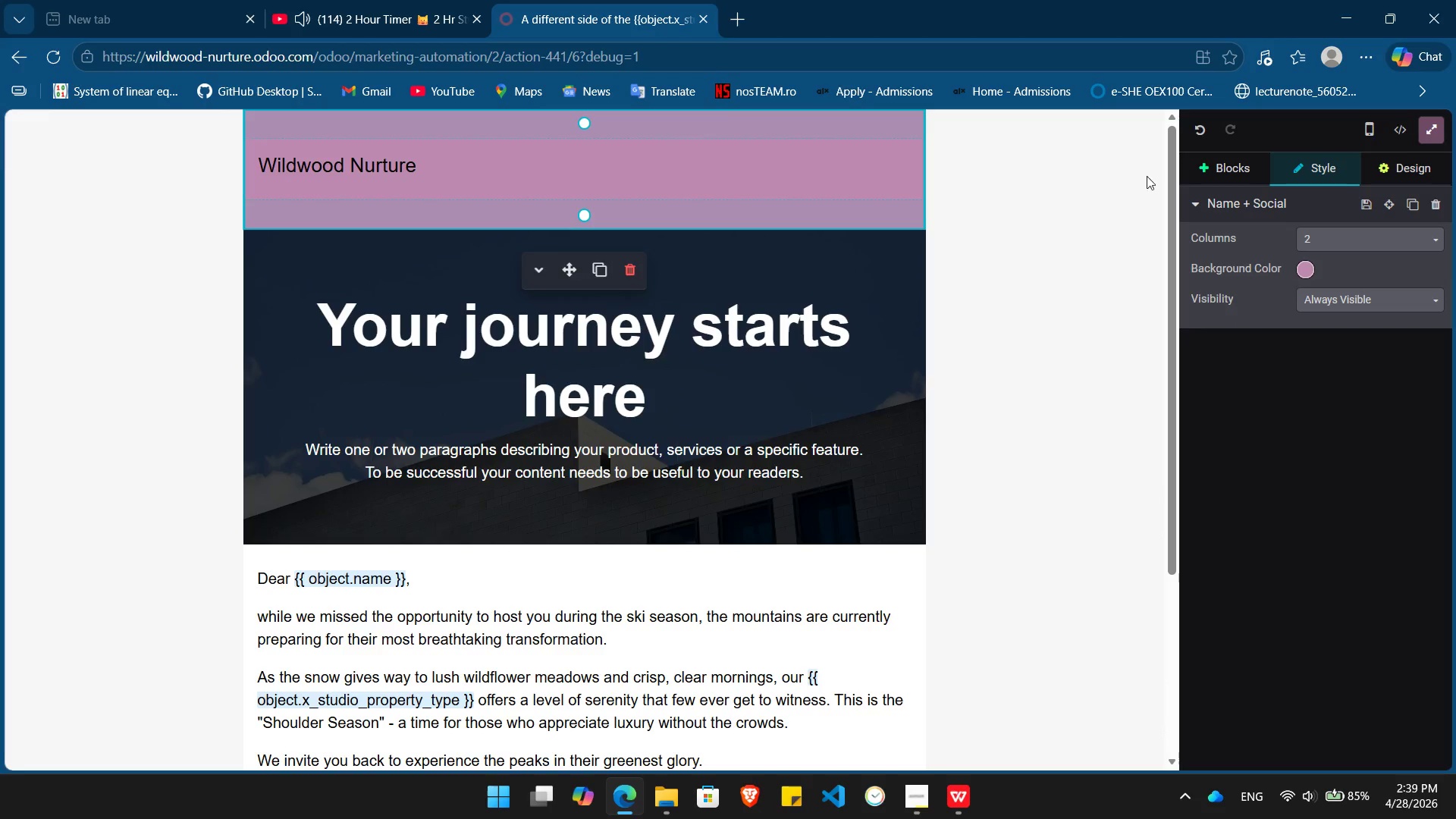 
left_click([1408, 160])
 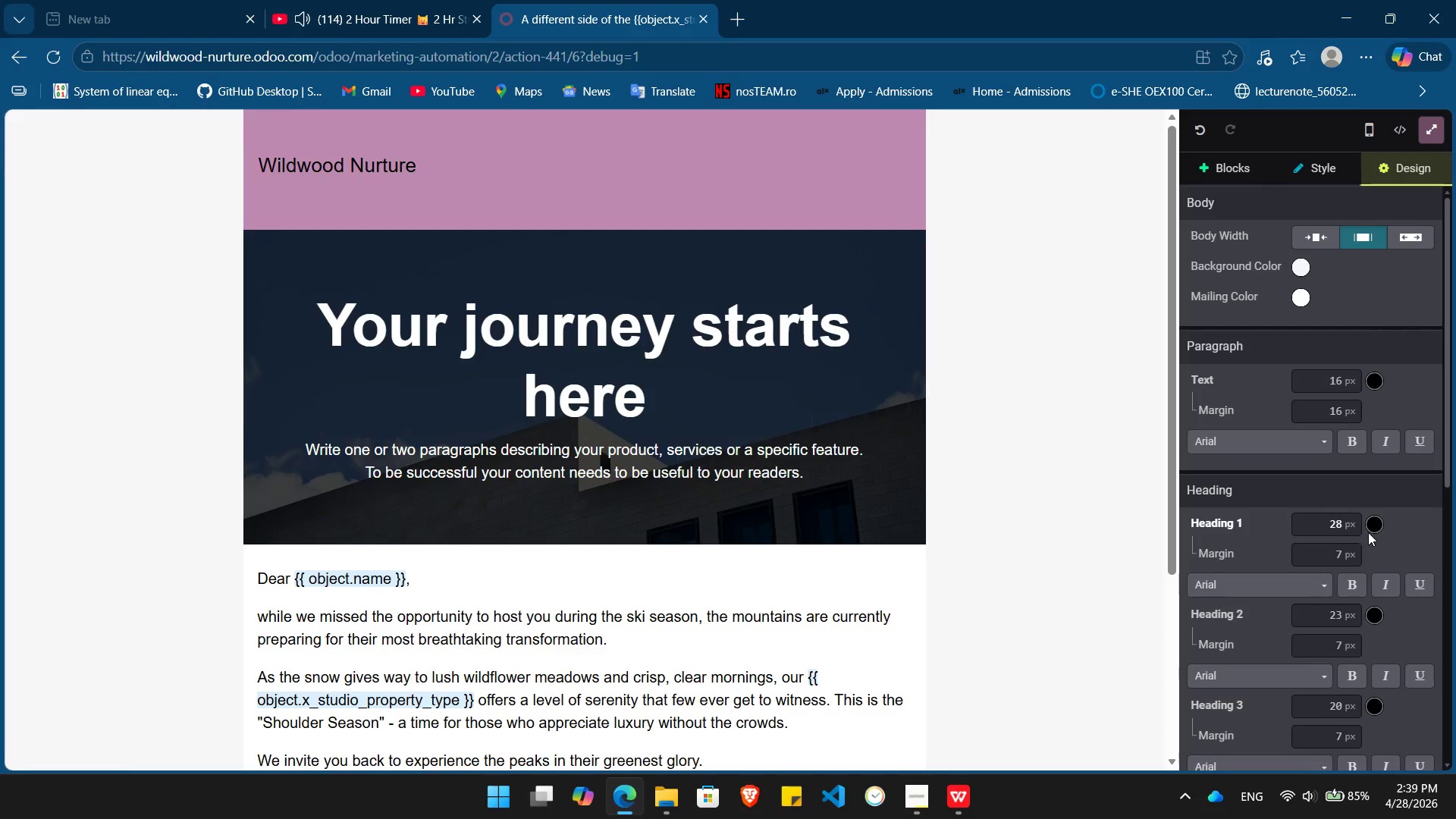 
left_click([1376, 525])
 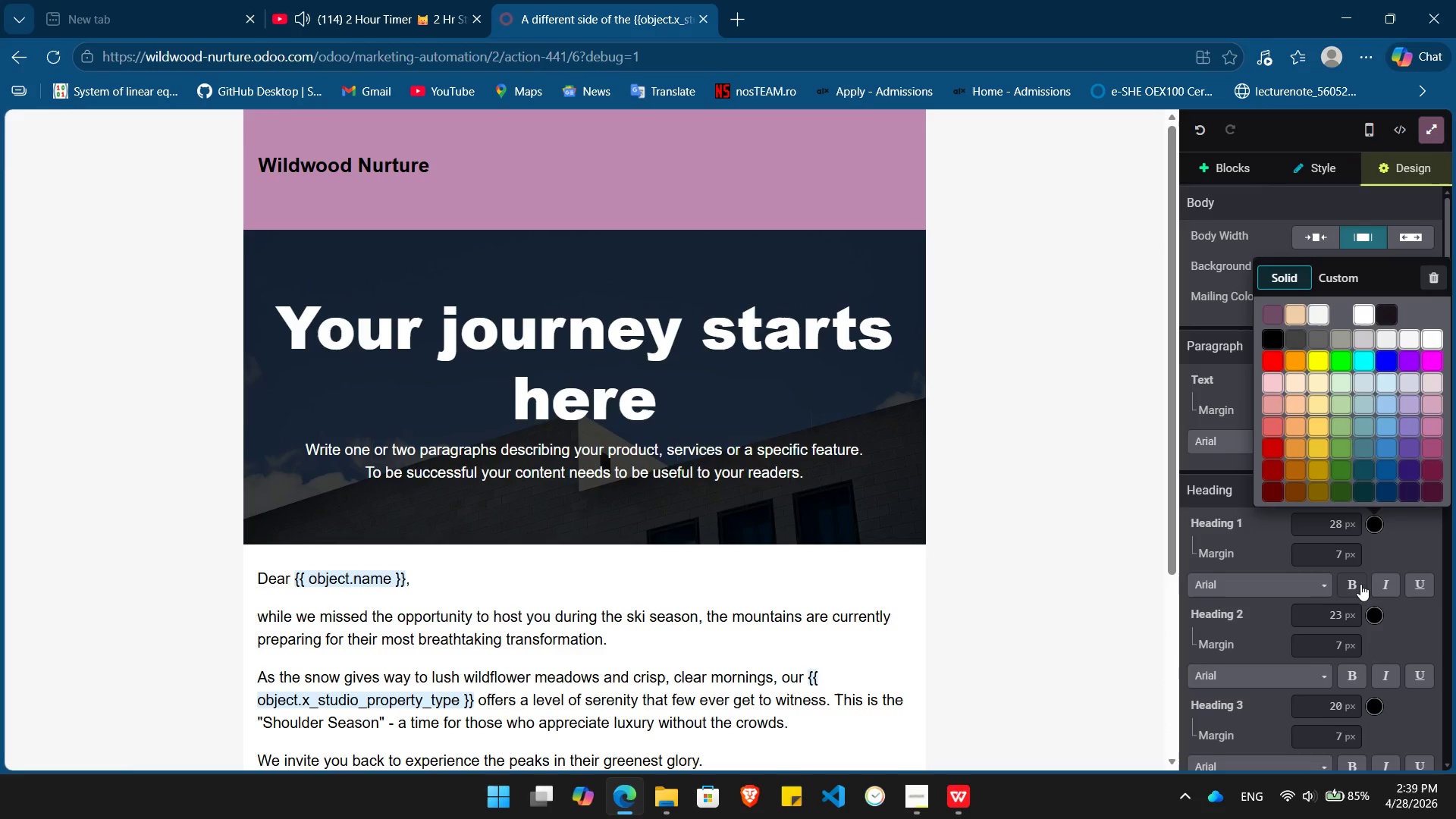 
left_click([1360, 584])
 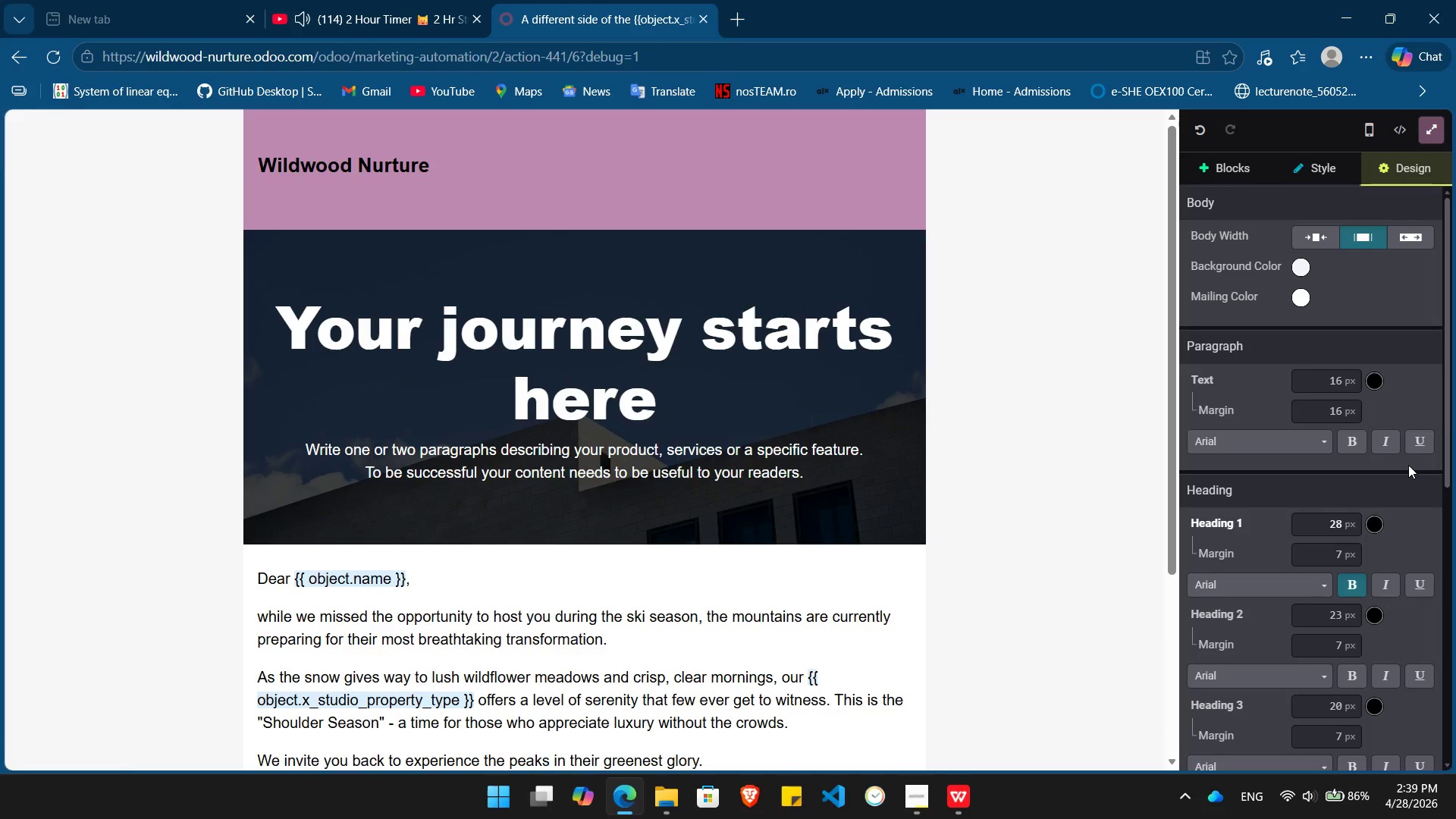 
wait(6.75)
 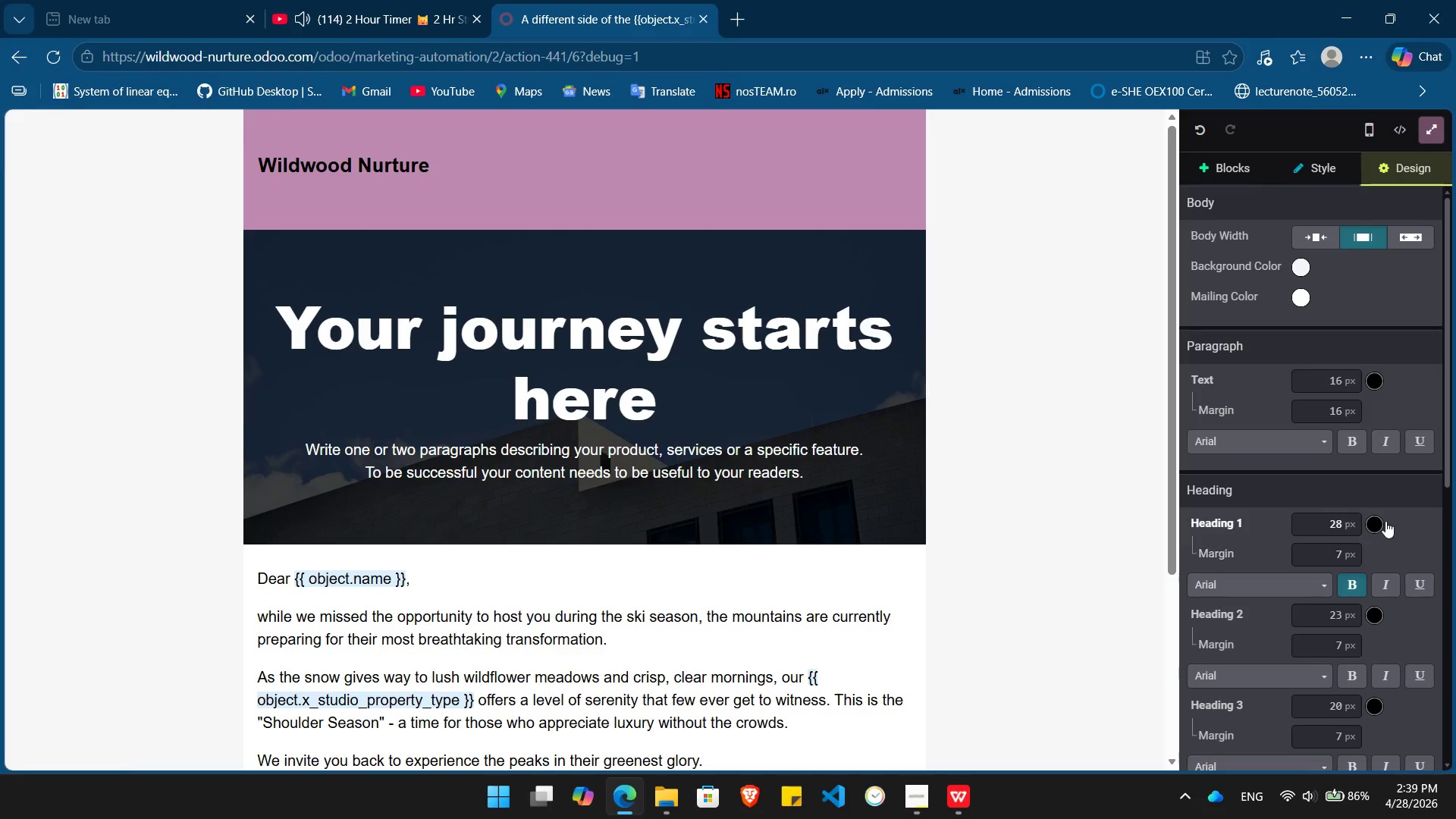 
left_click([1436, 127])
 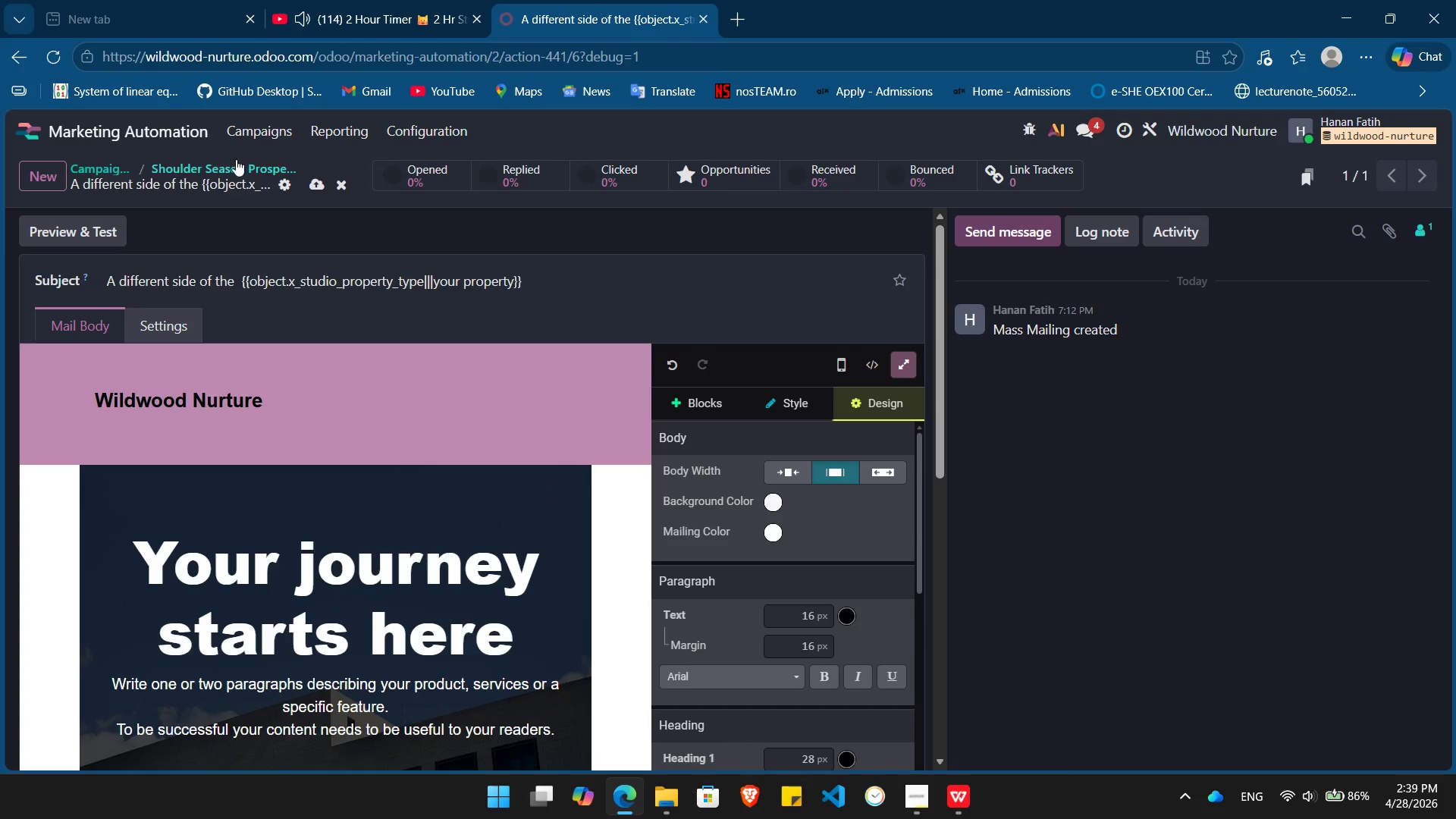 
left_click([246, 159])
 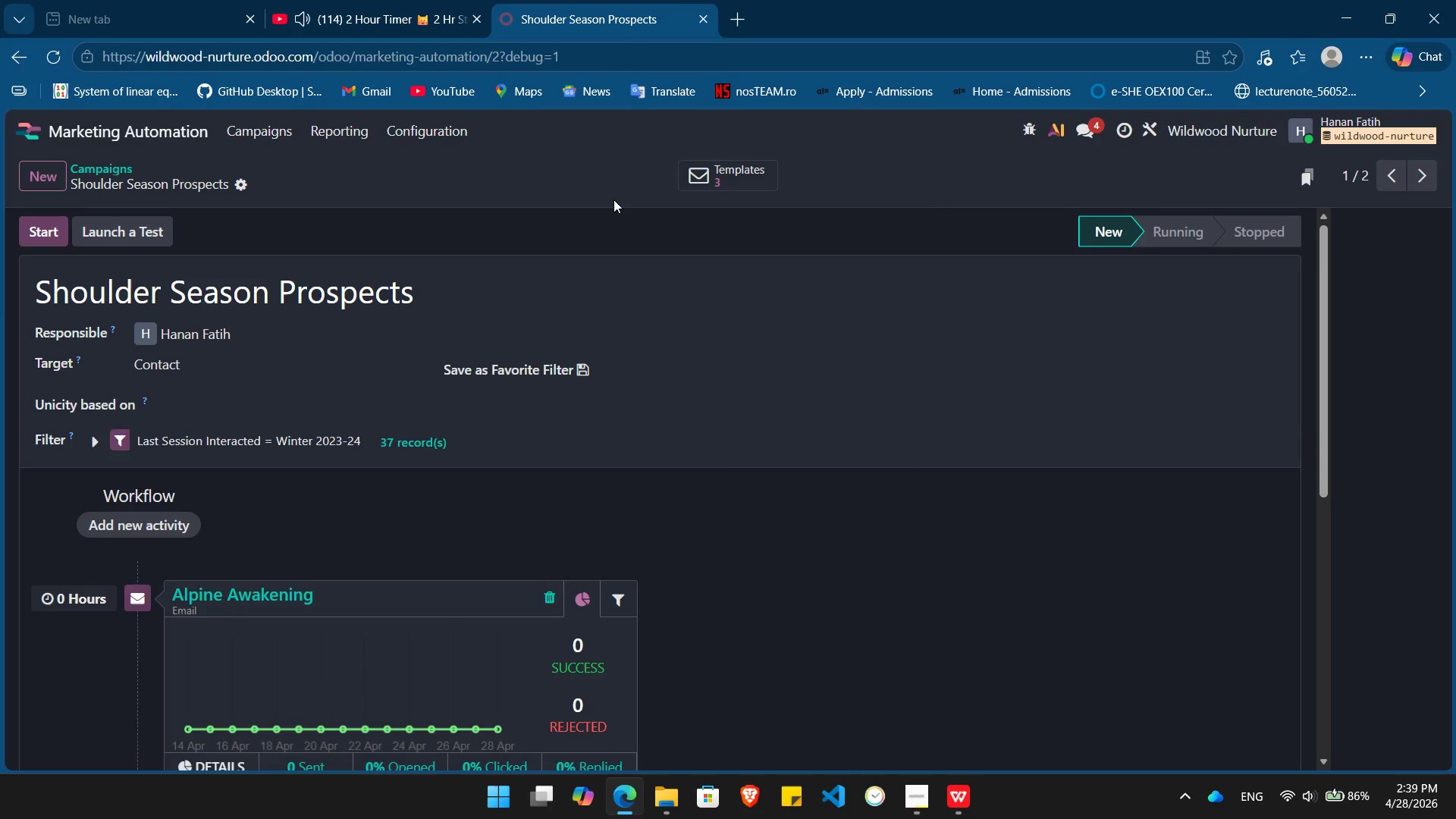 
key(VolumeDown)
 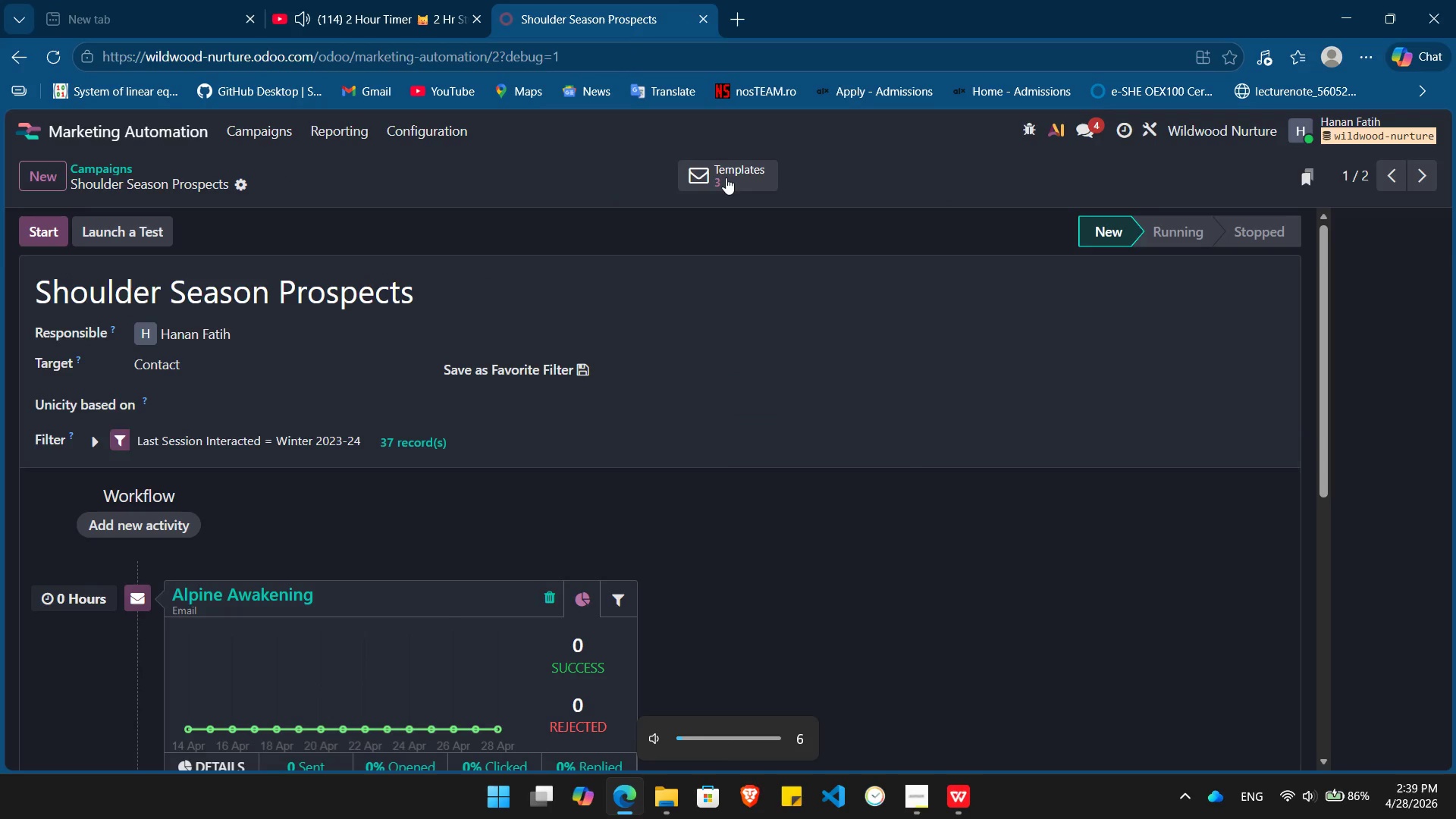 
left_click([726, 175])
 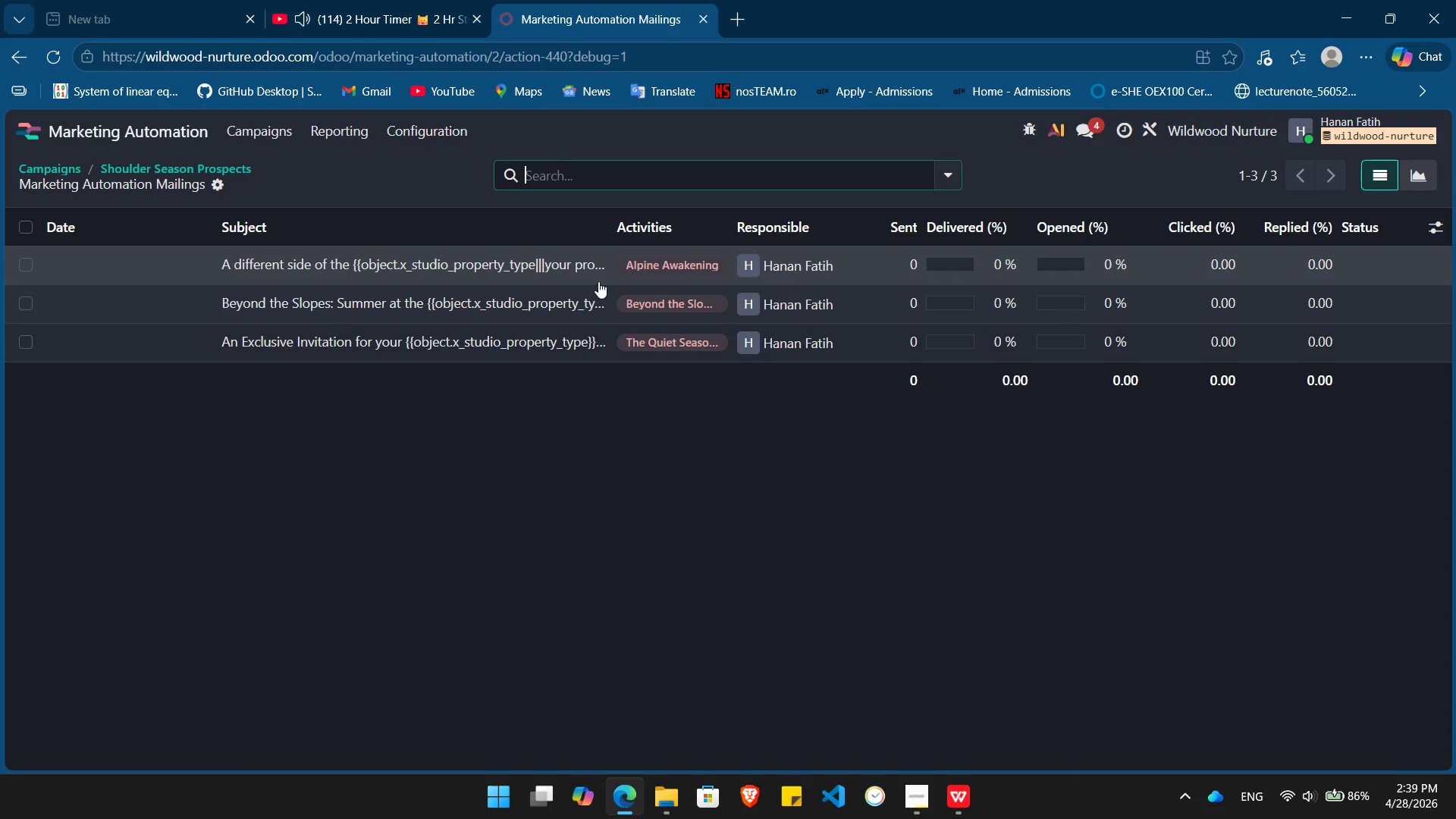 
left_click([582, 303])
 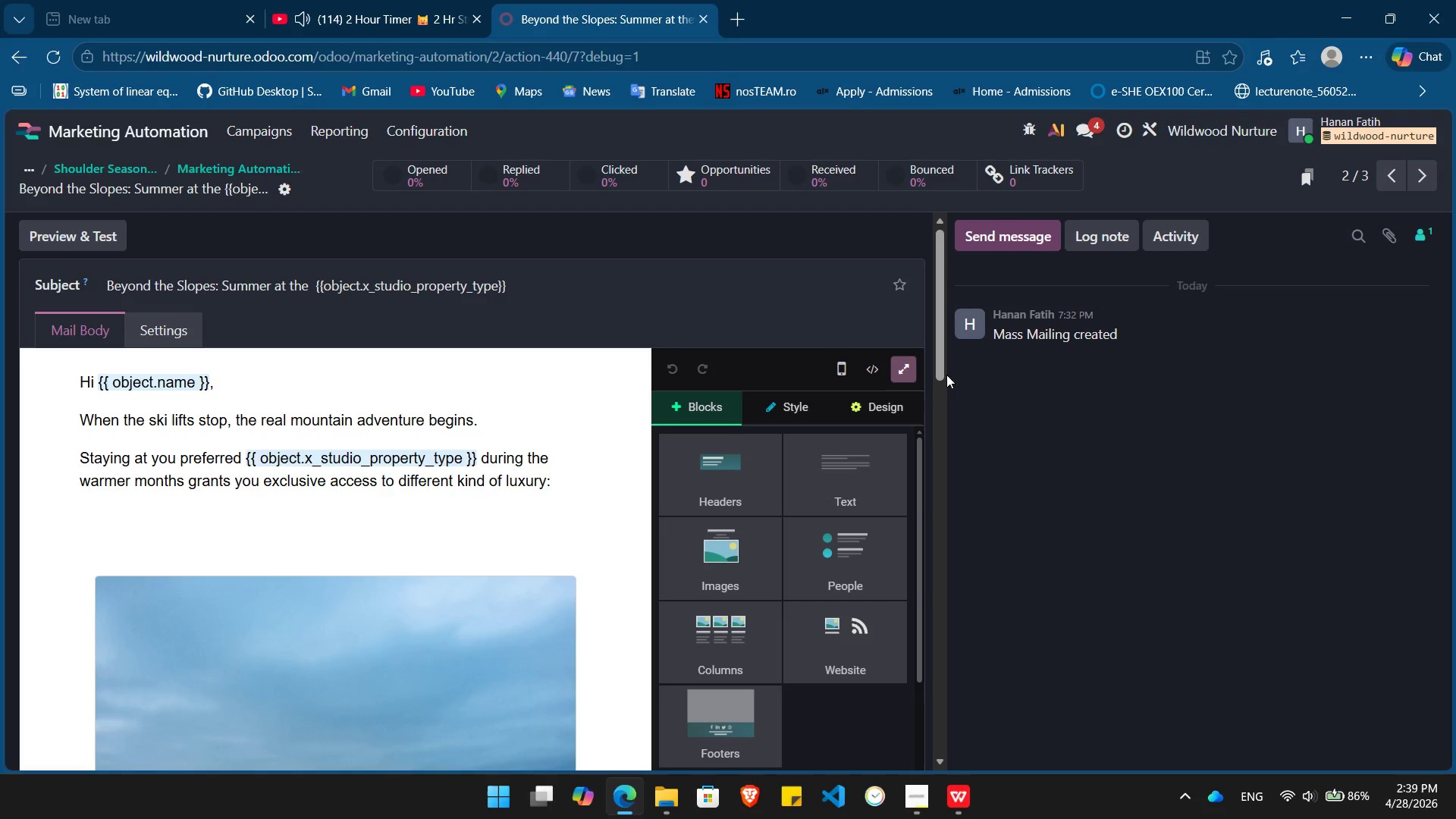 
left_click([899, 360])
 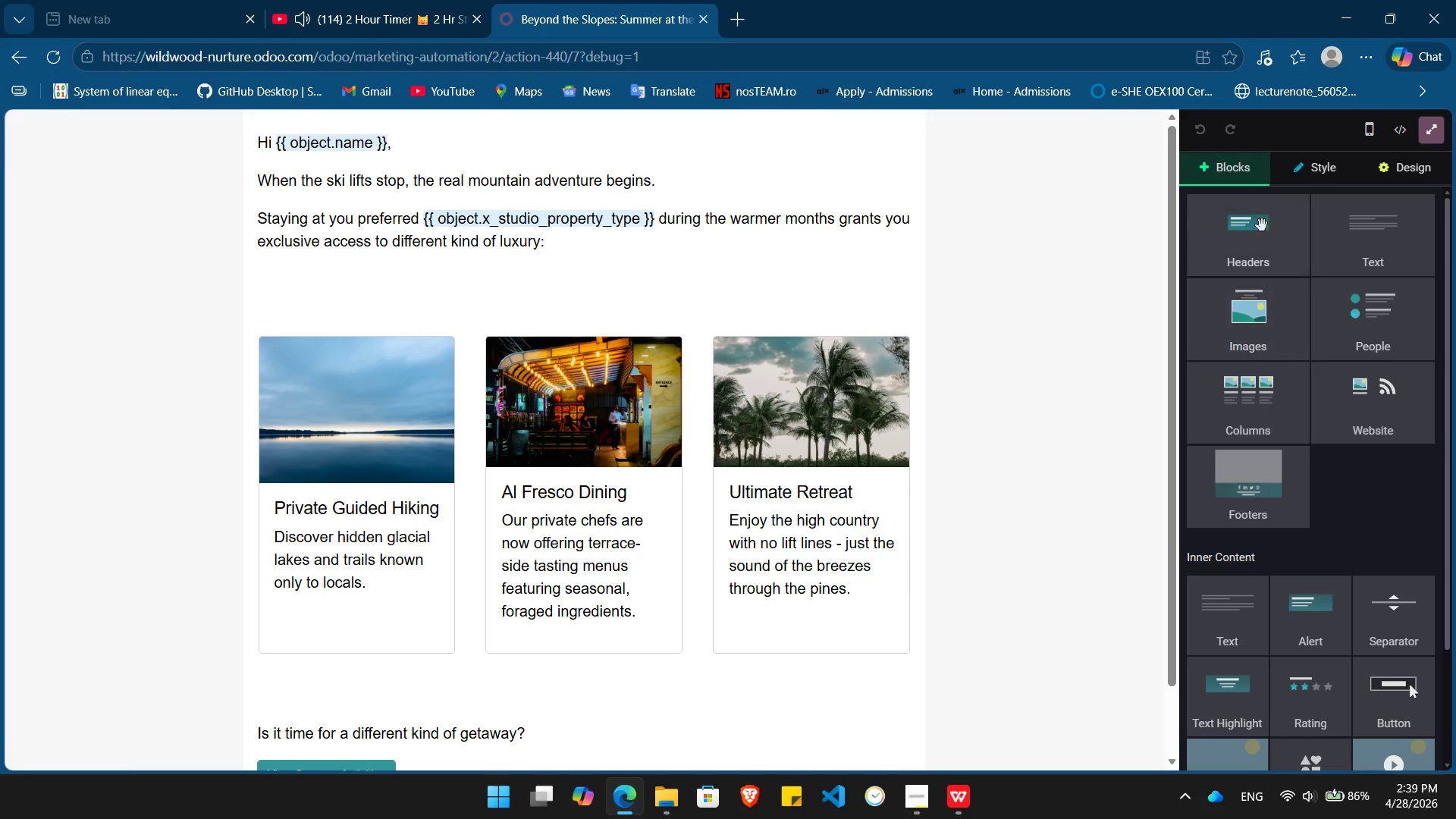 
left_click_drag(start_coordinate=[1262, 215], to_coordinate=[607, 113])
 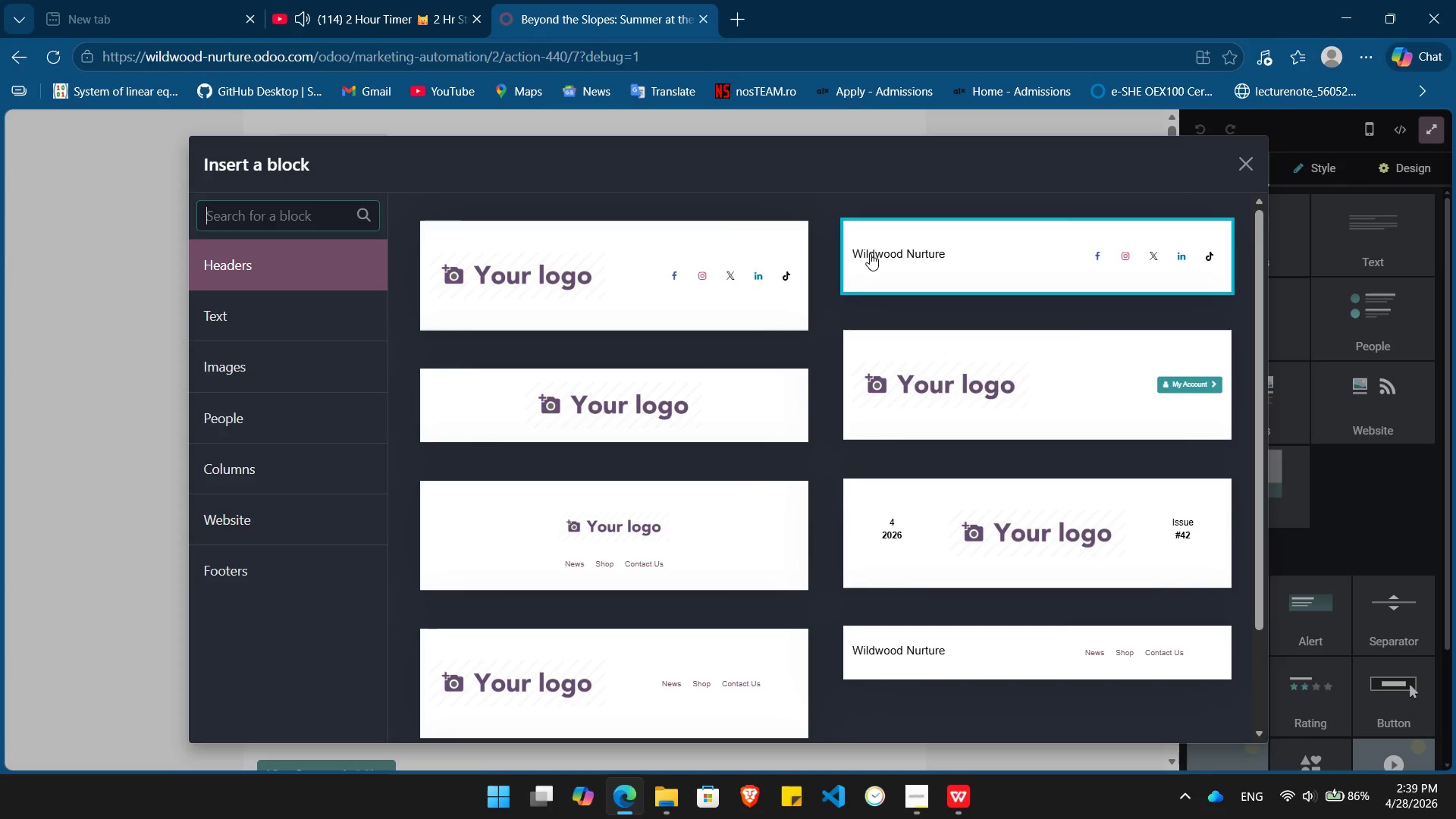 
left_click([872, 255])
 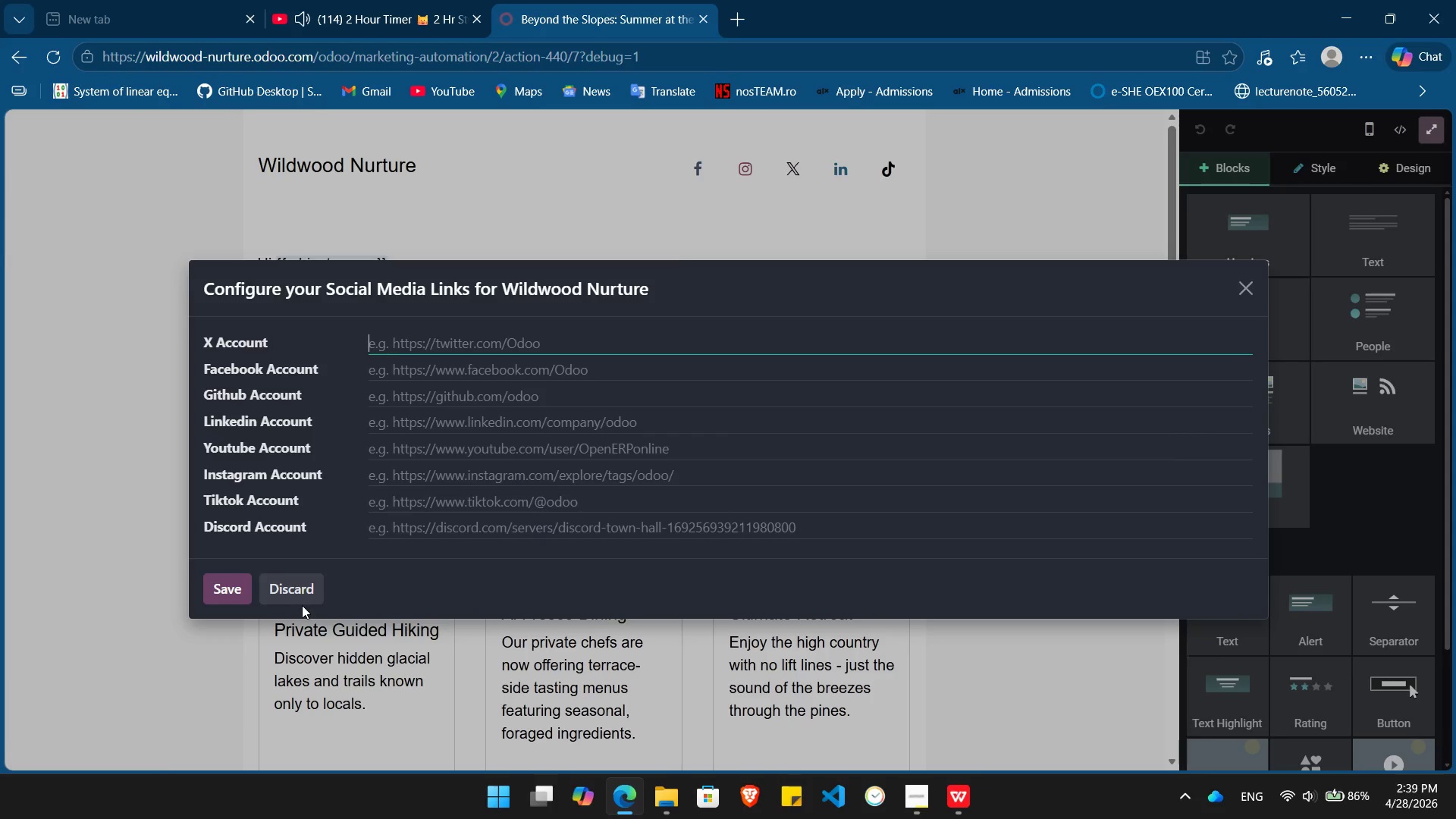 
left_click([299, 592])
 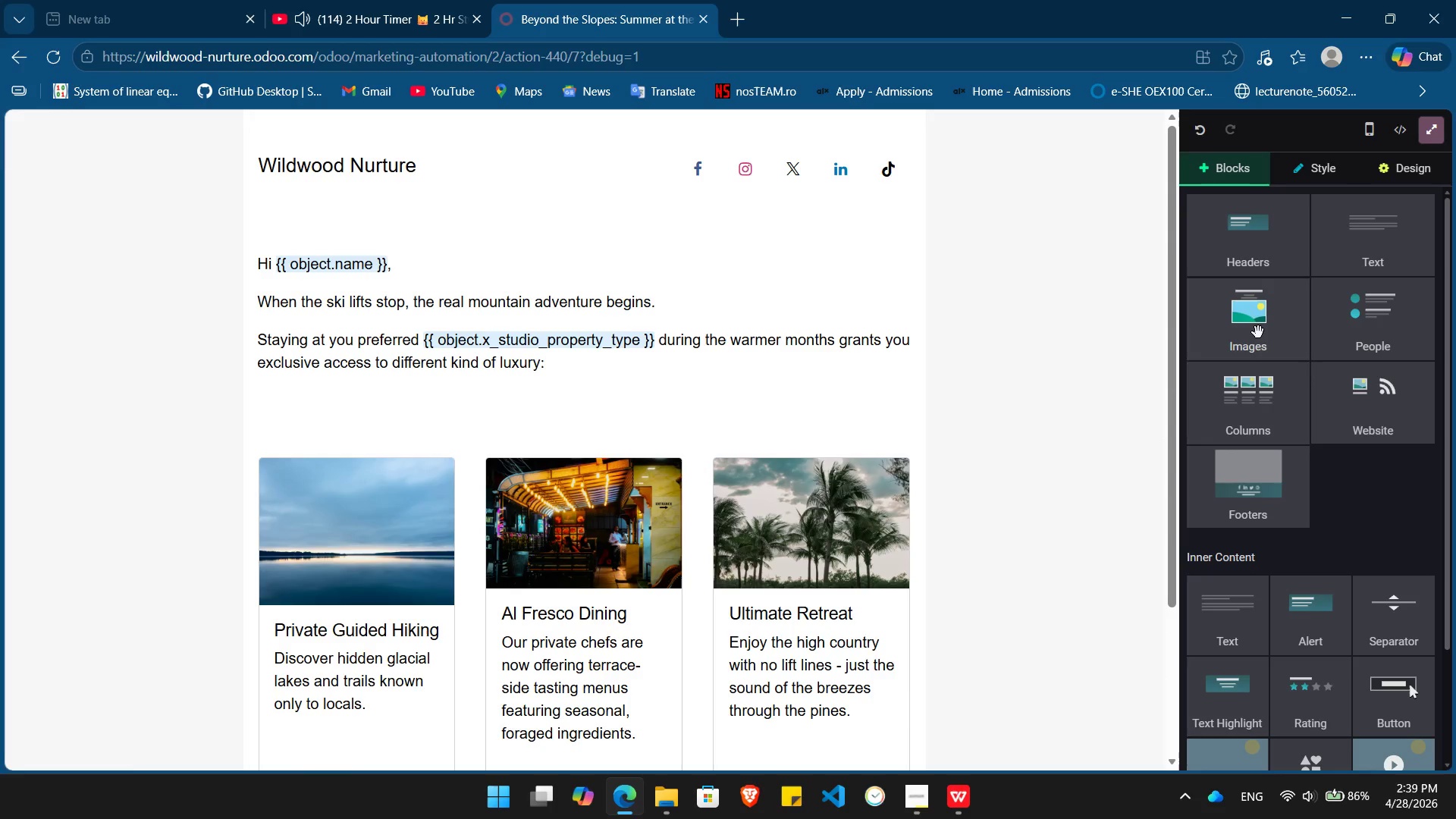 
left_click_drag(start_coordinate=[1258, 333], to_coordinate=[516, 227])
 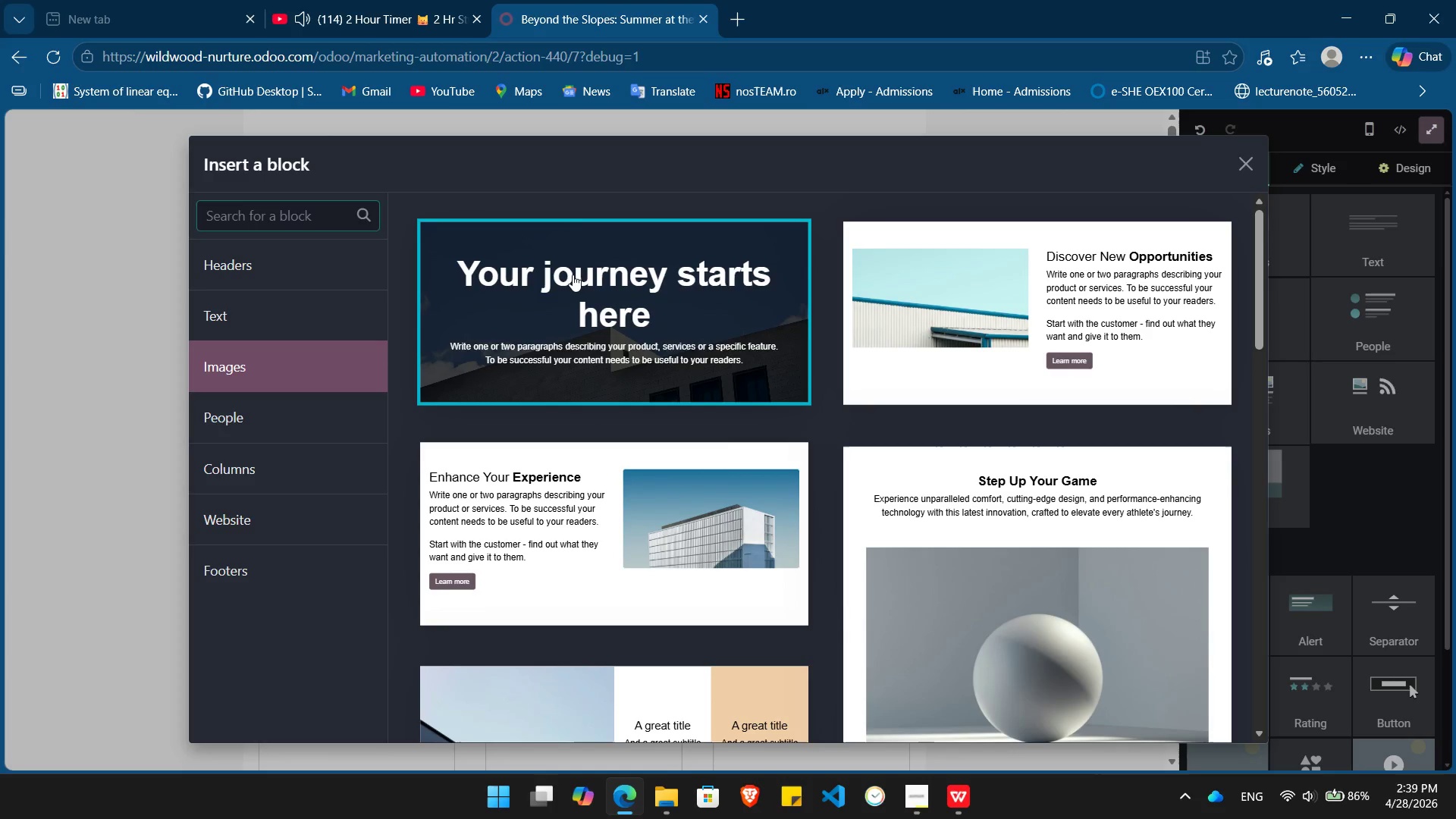 
left_click([573, 275])
 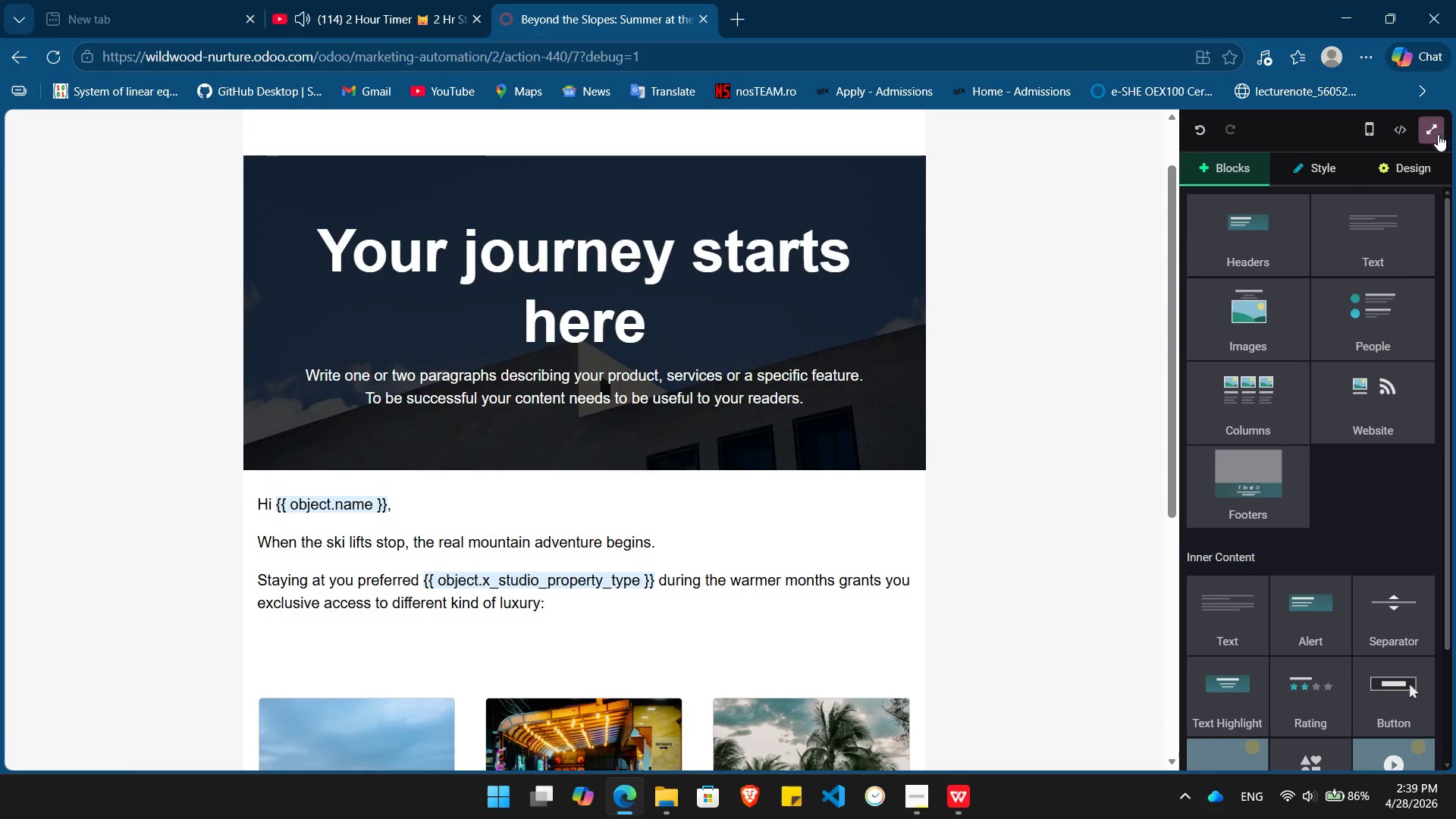 
left_click([1414, 166])
 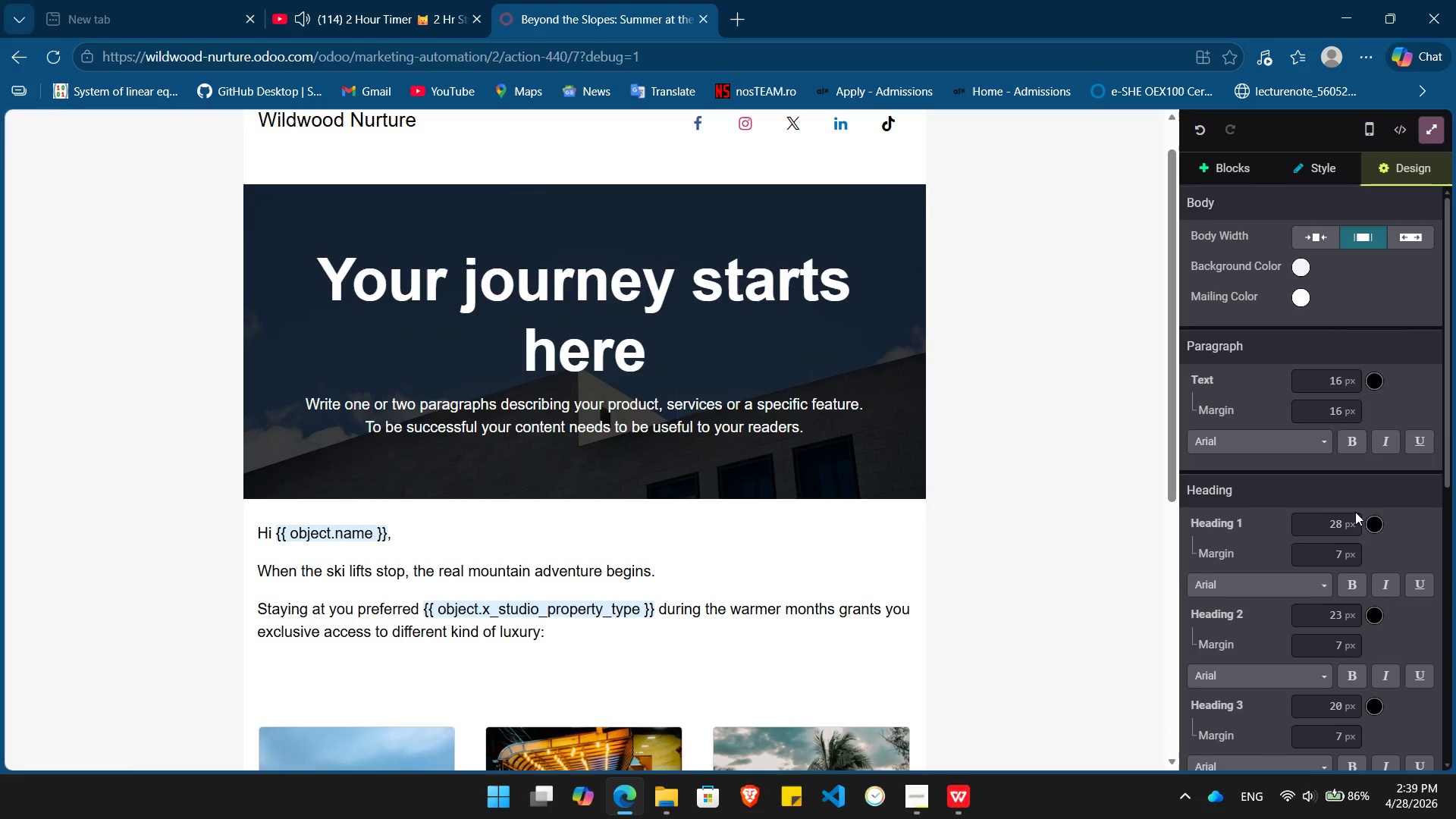 
wait(5.17)
 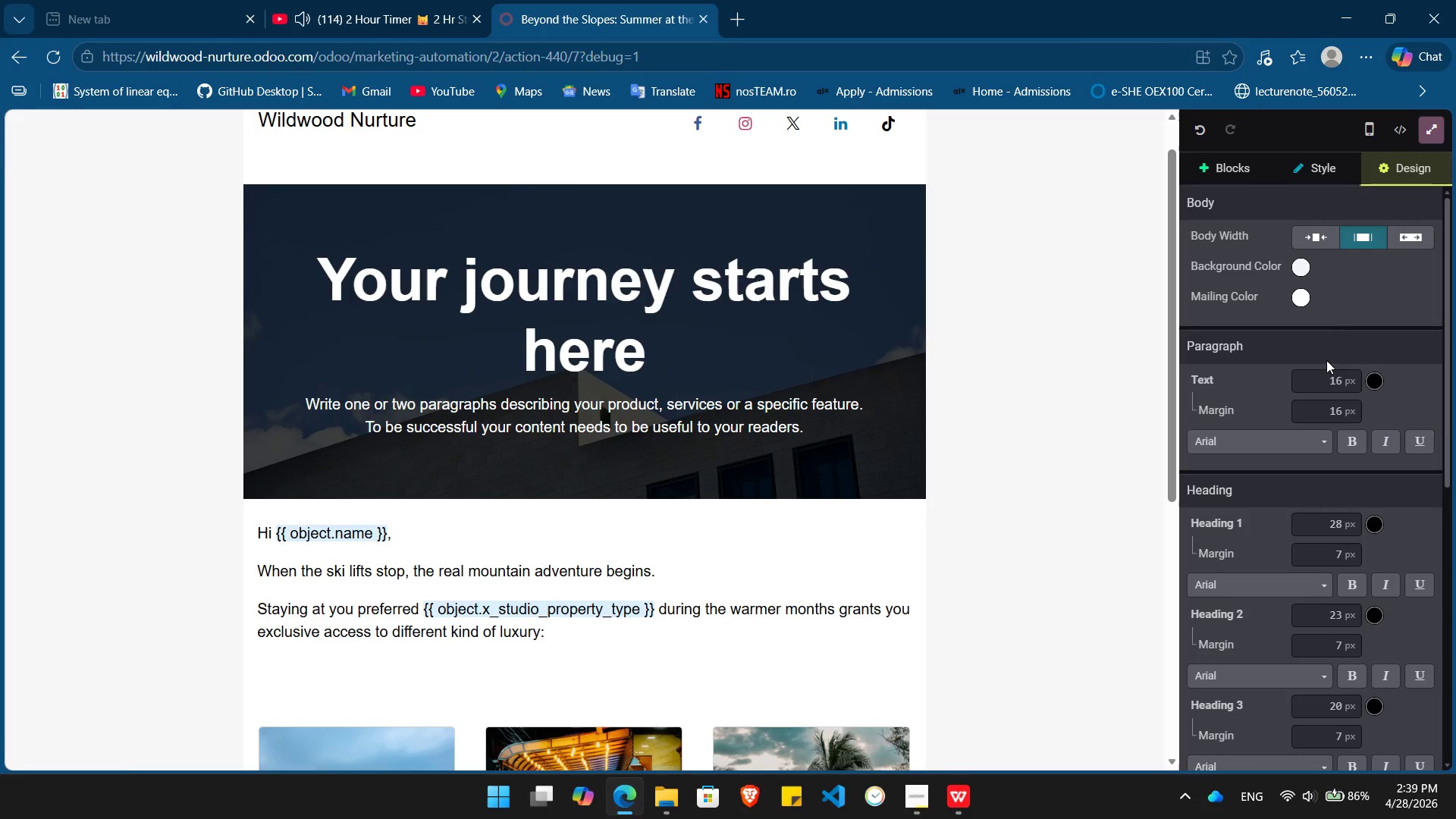 
left_click([1351, 588])
 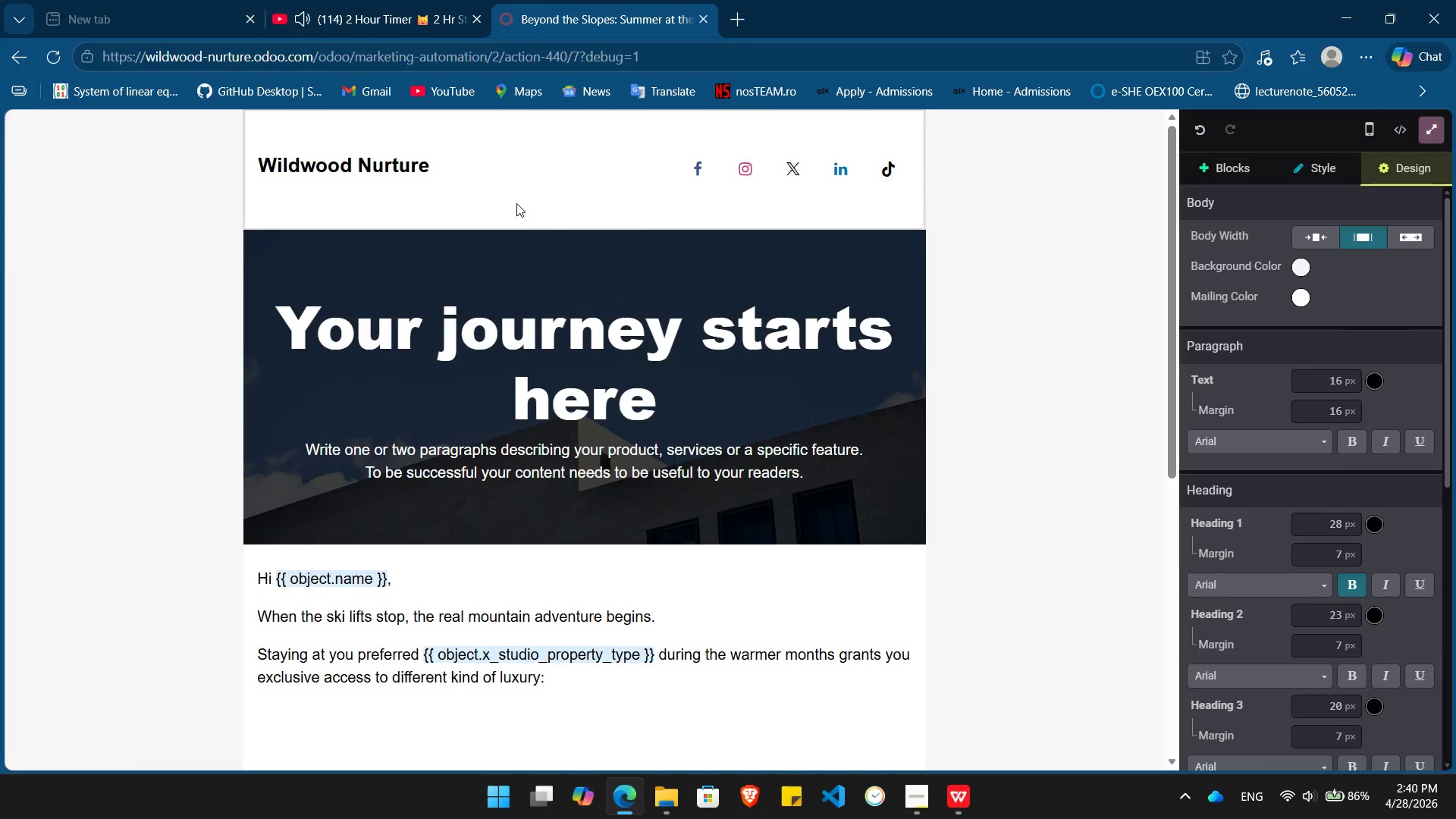 
left_click([533, 211])
 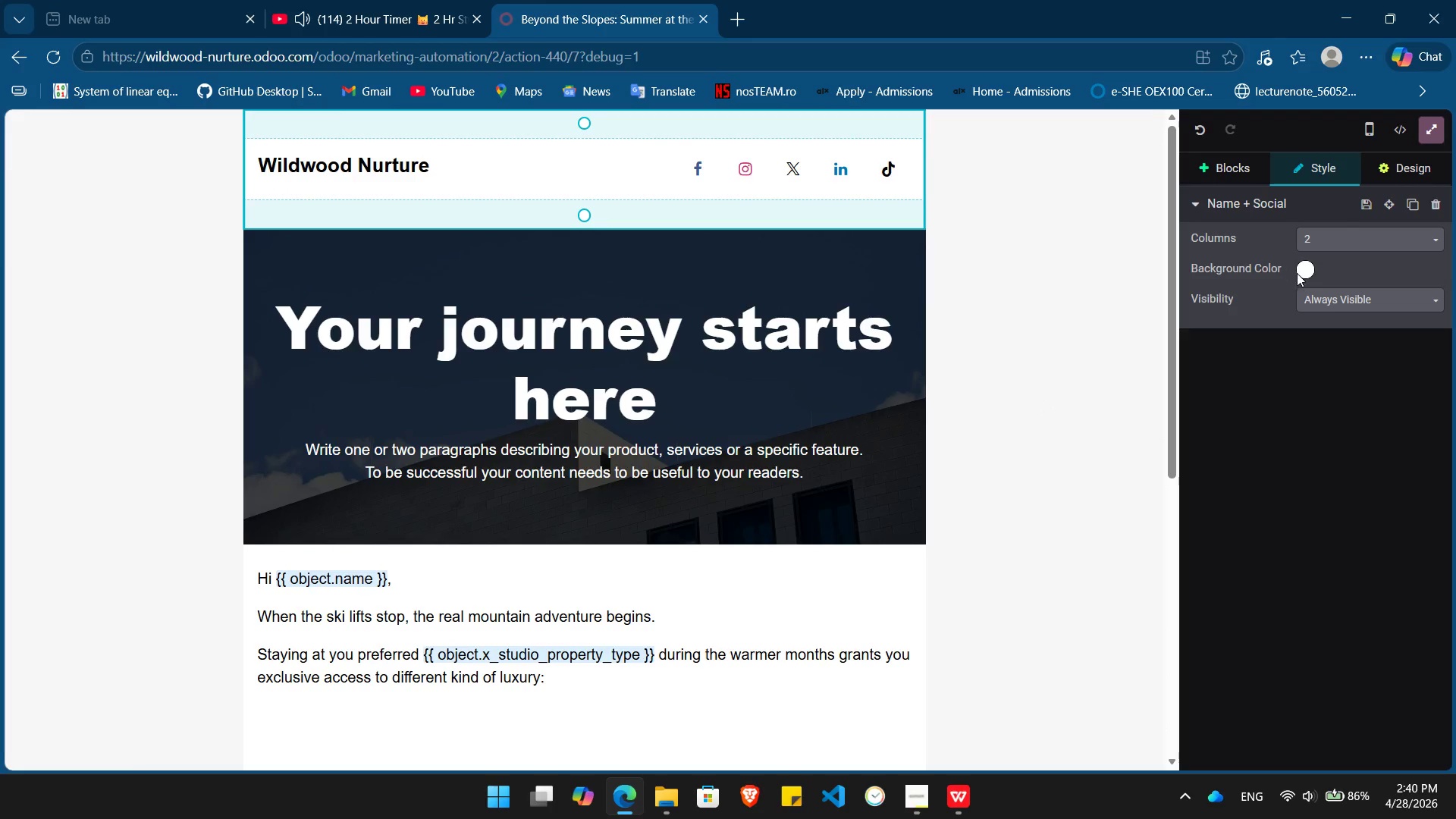 
left_click([1304, 265])
 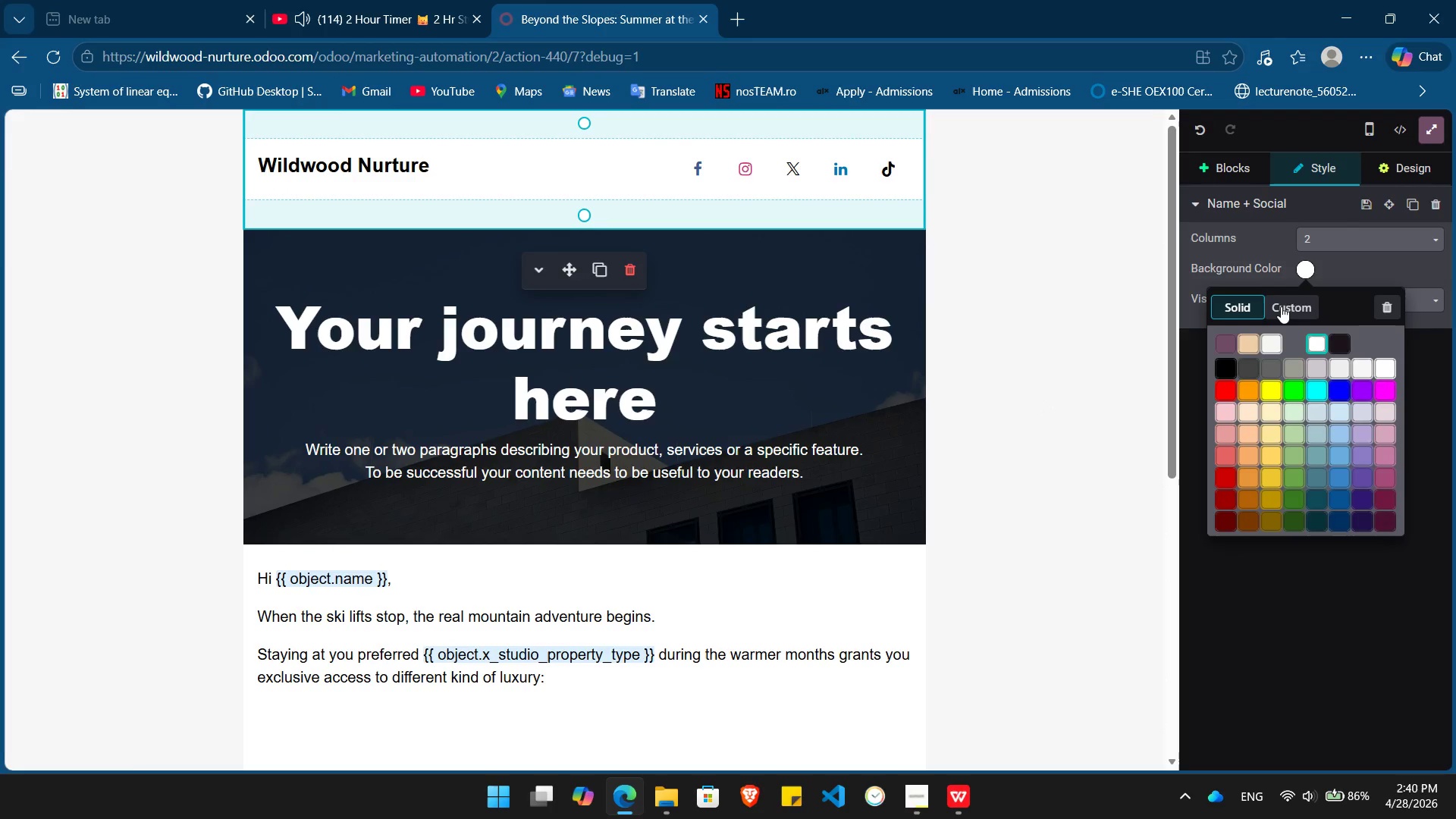 
left_click([1282, 306])
 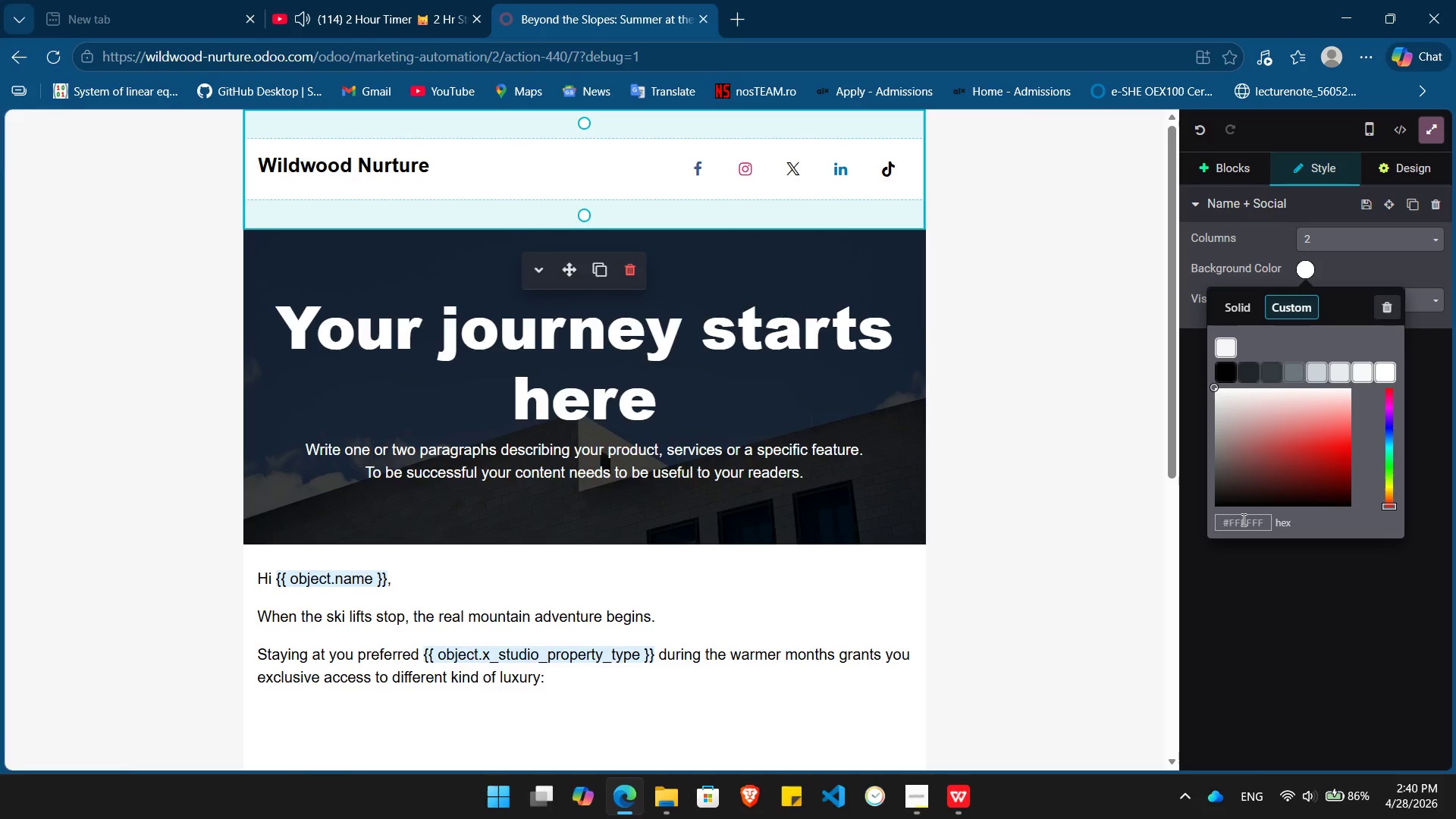 
double_click([1242, 519])
 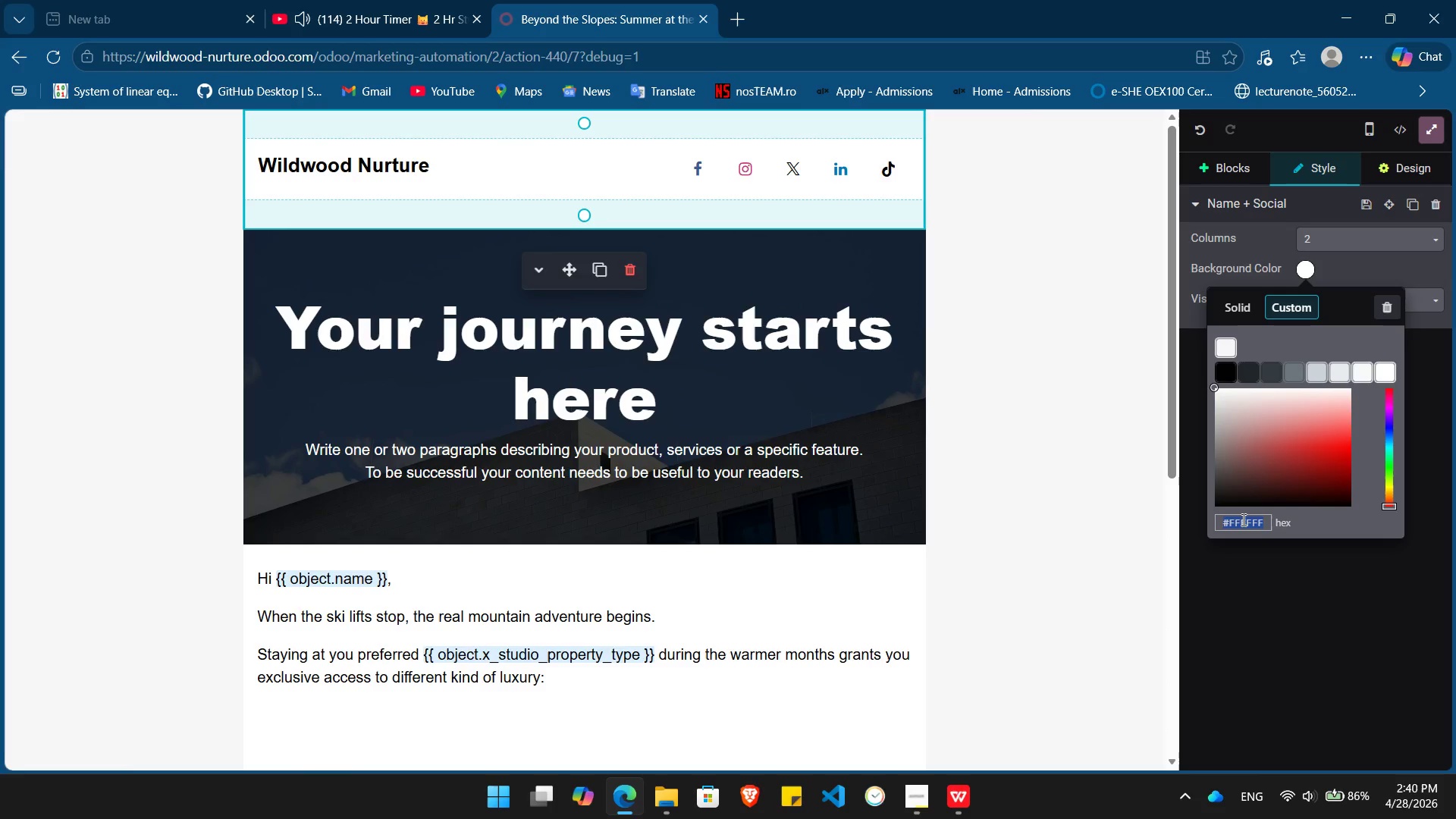 
key(Control+V)
 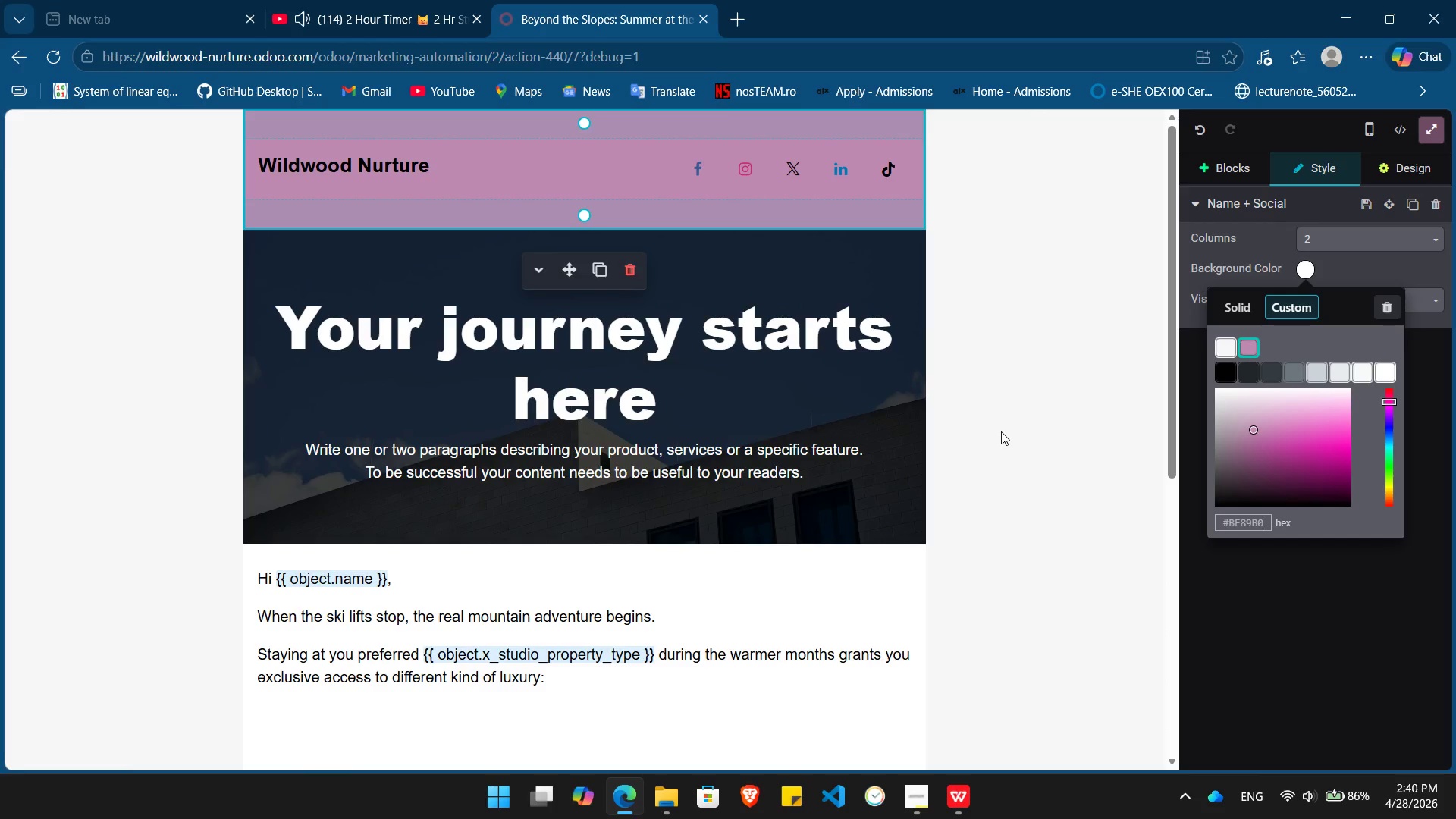 
left_click([1001, 431])
 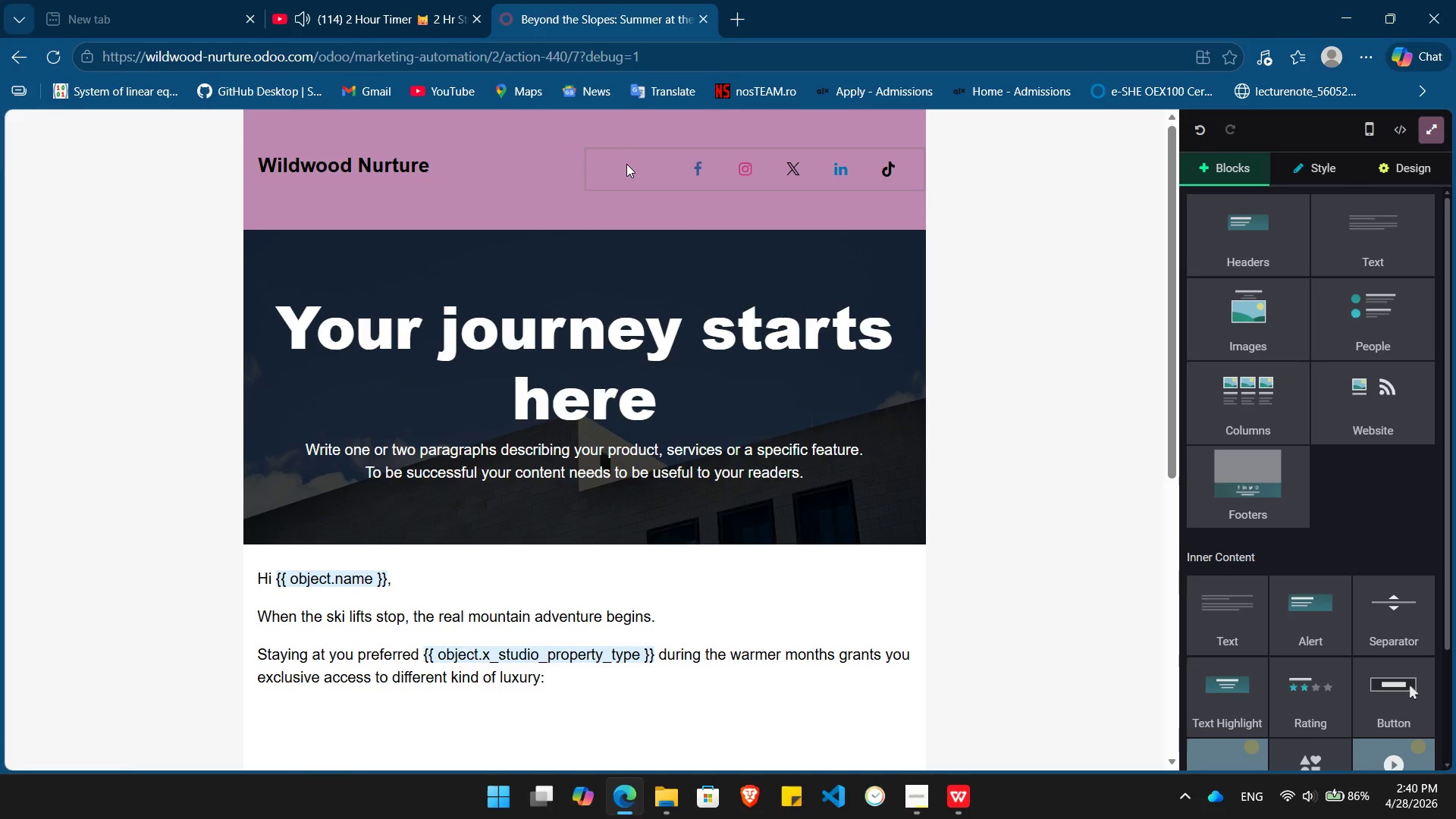 
left_click([625, 164])
 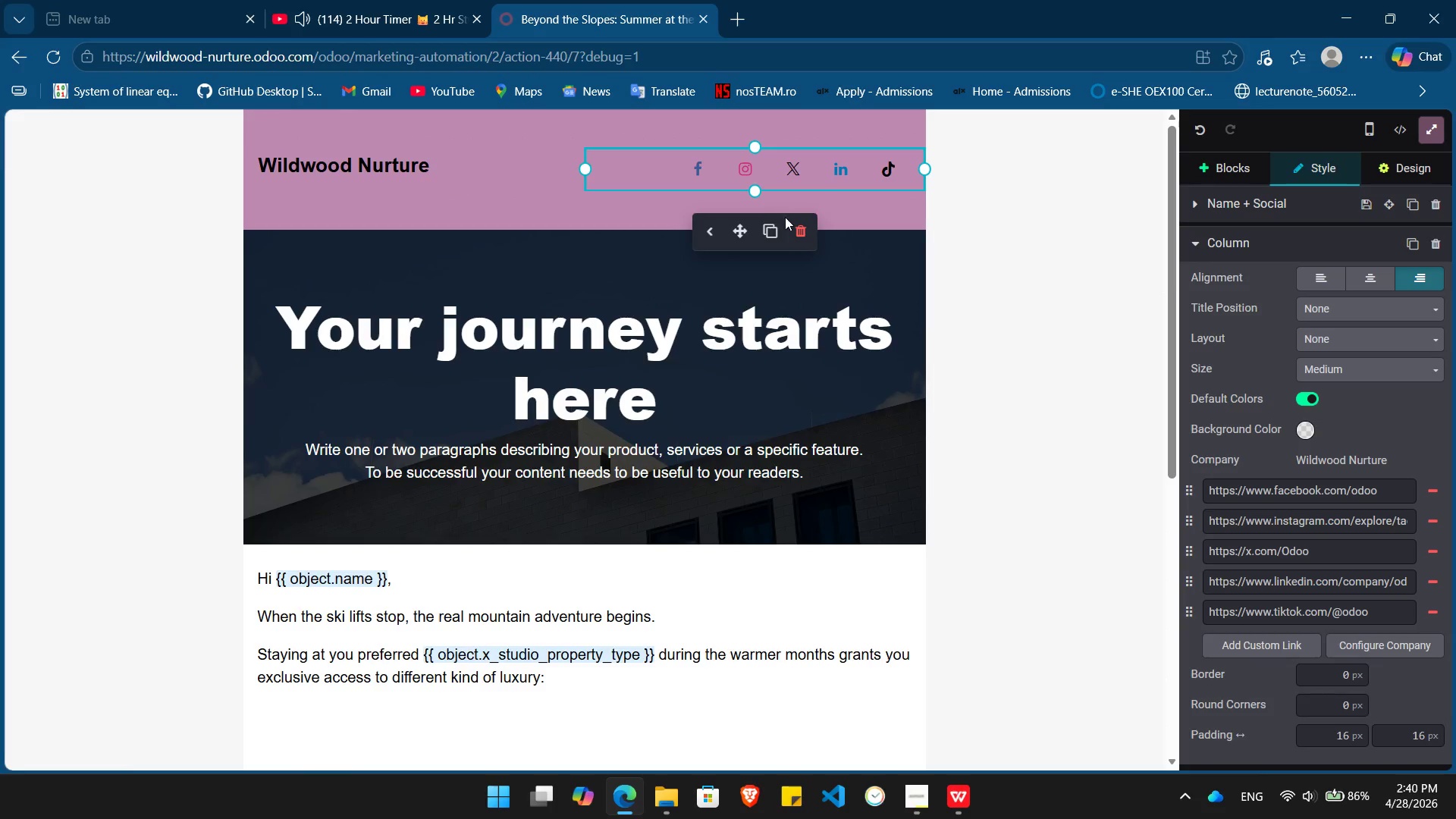 
left_click([792, 231])
 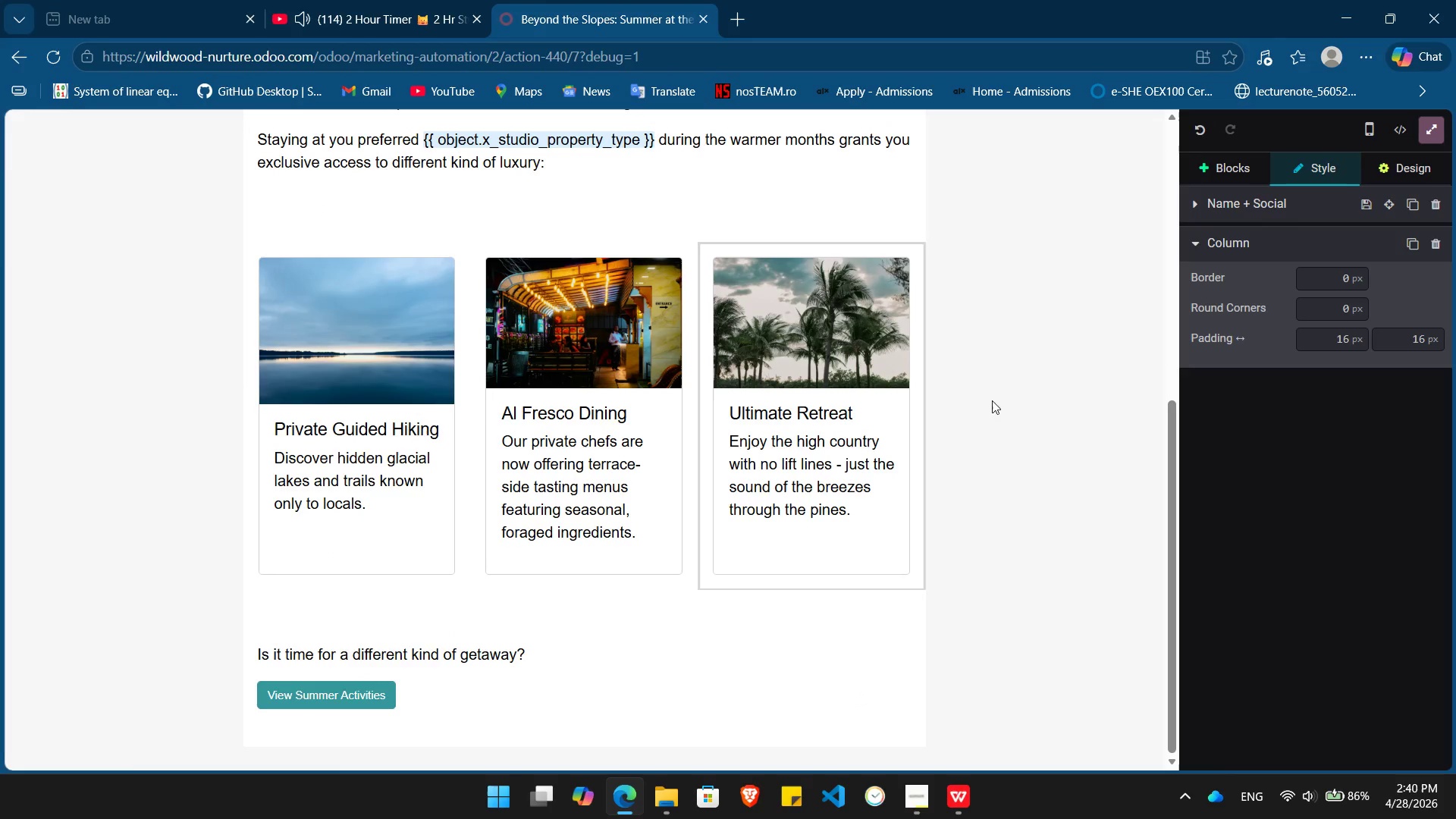 
left_click([1221, 162])
 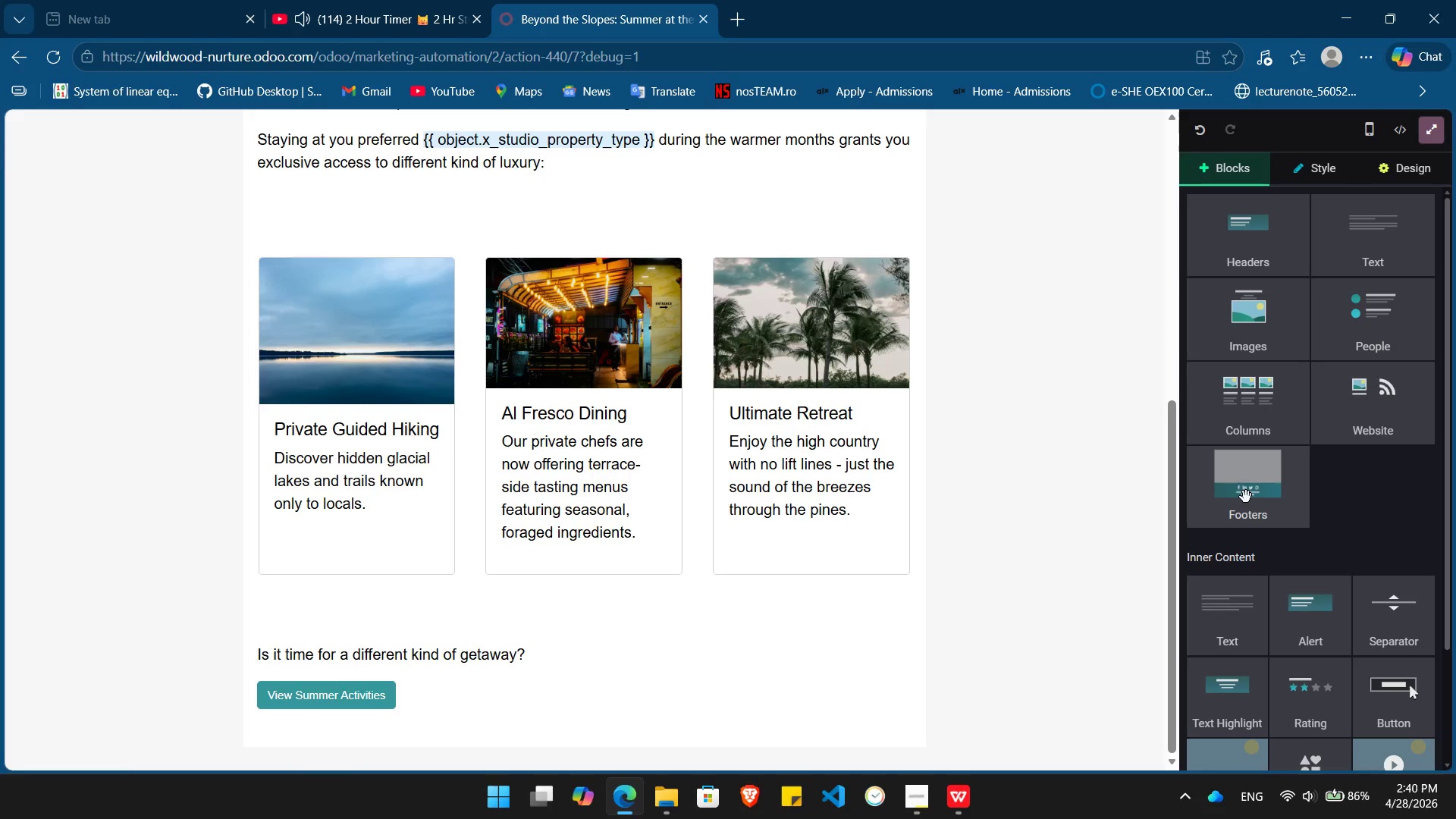 
left_click_drag(start_coordinate=[1246, 497], to_coordinate=[507, 764])
 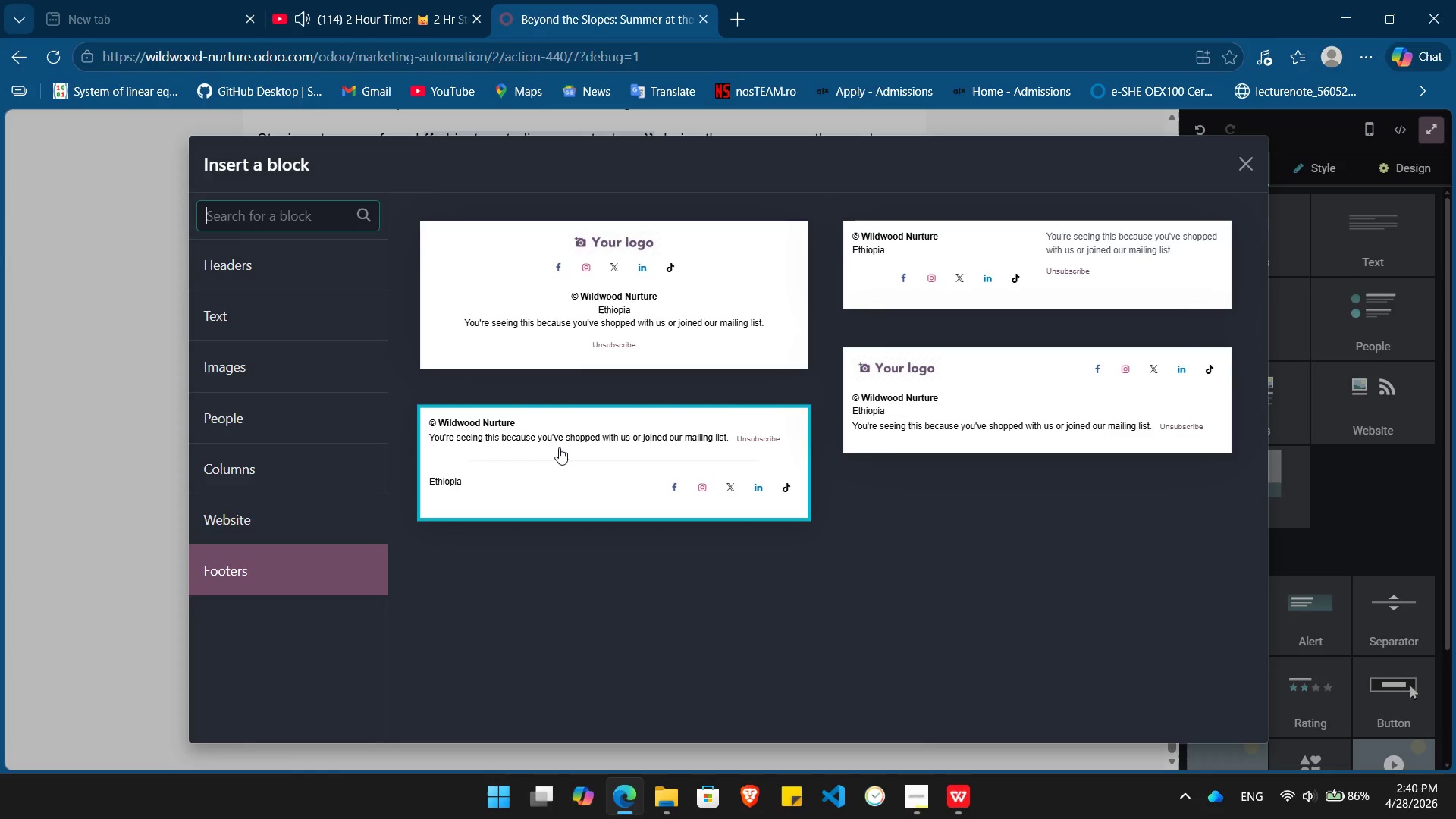 
left_click([559, 447])
 